 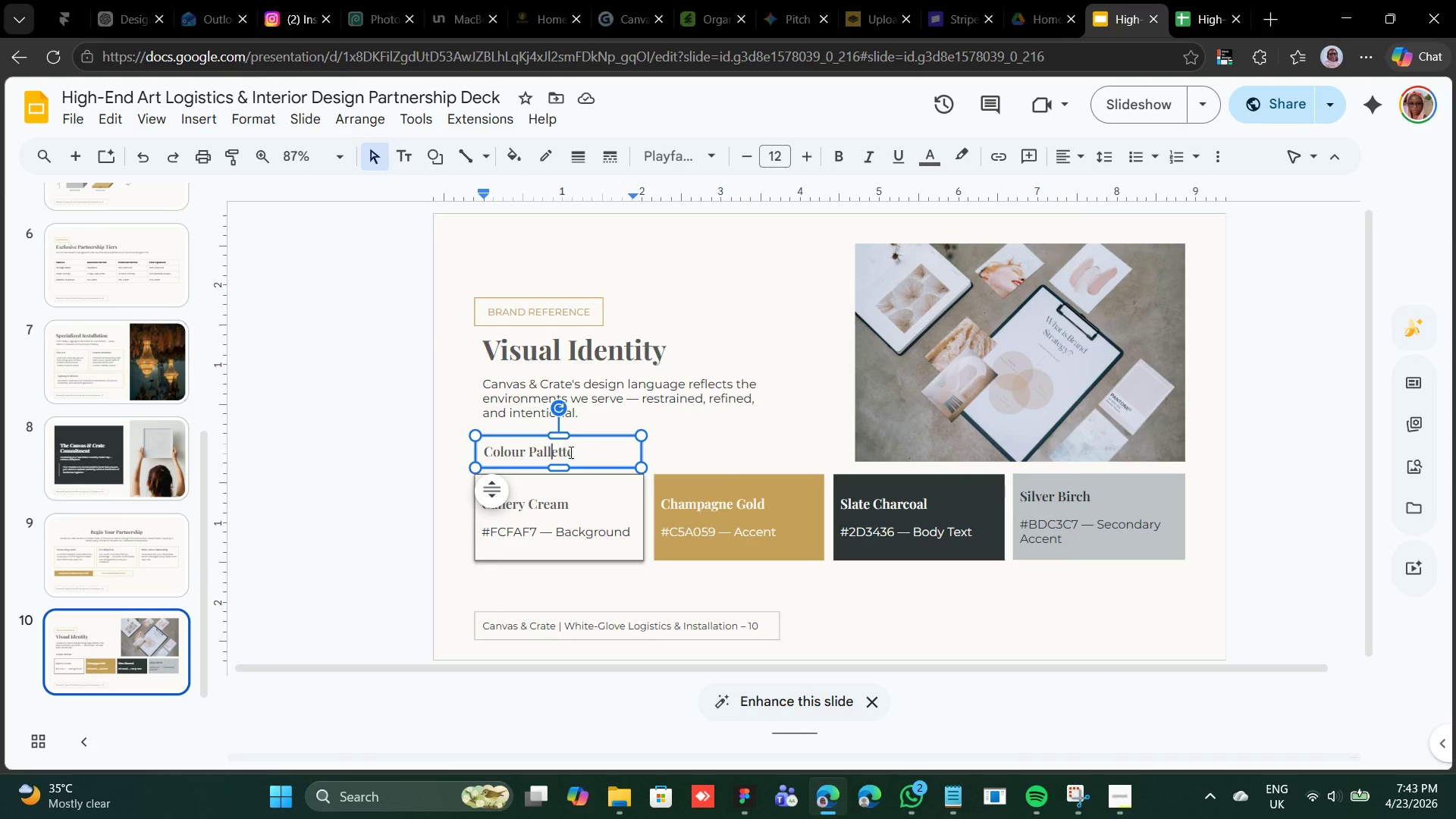 
key(Backspace)
 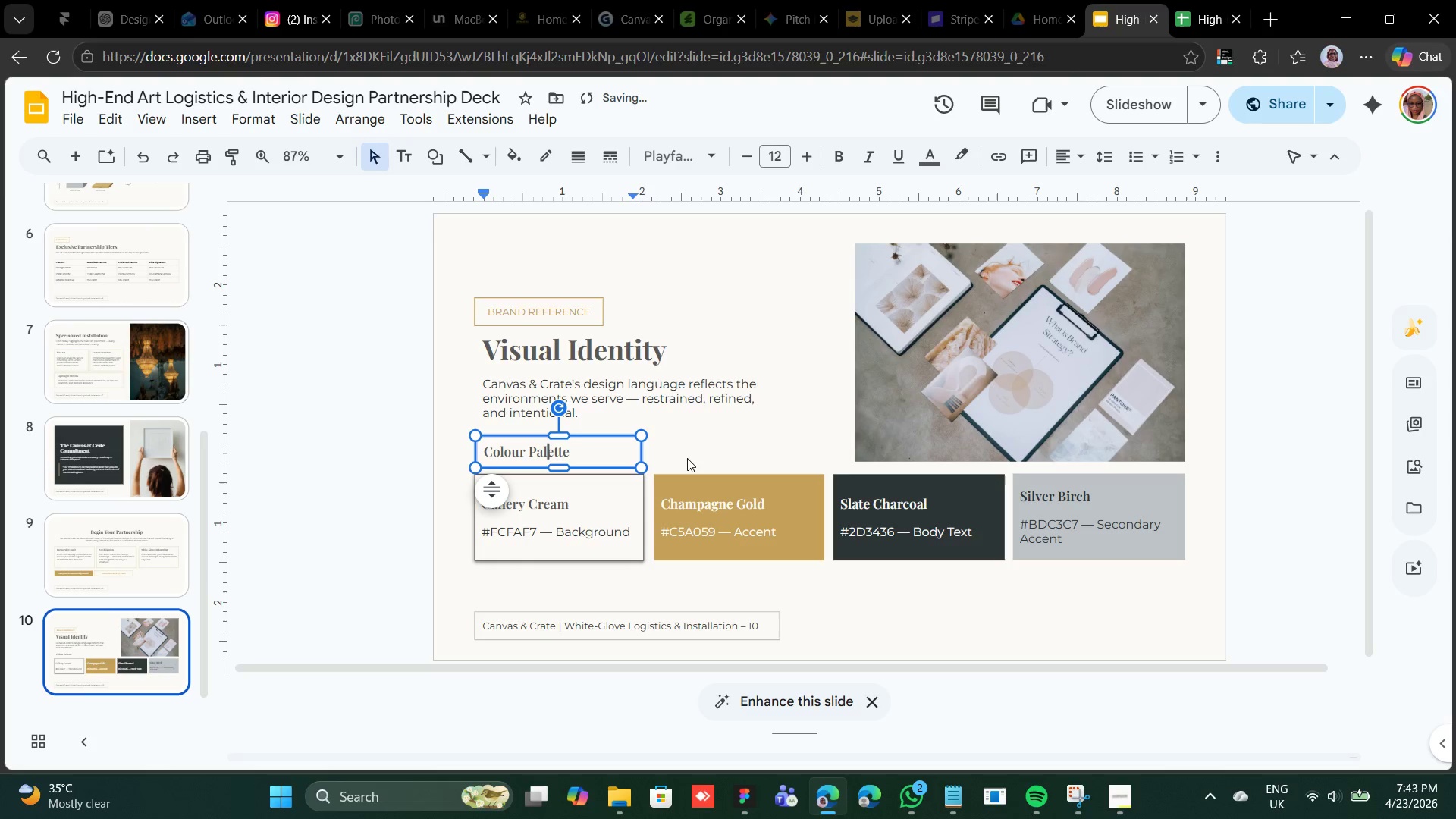 
left_click([688, 458])
 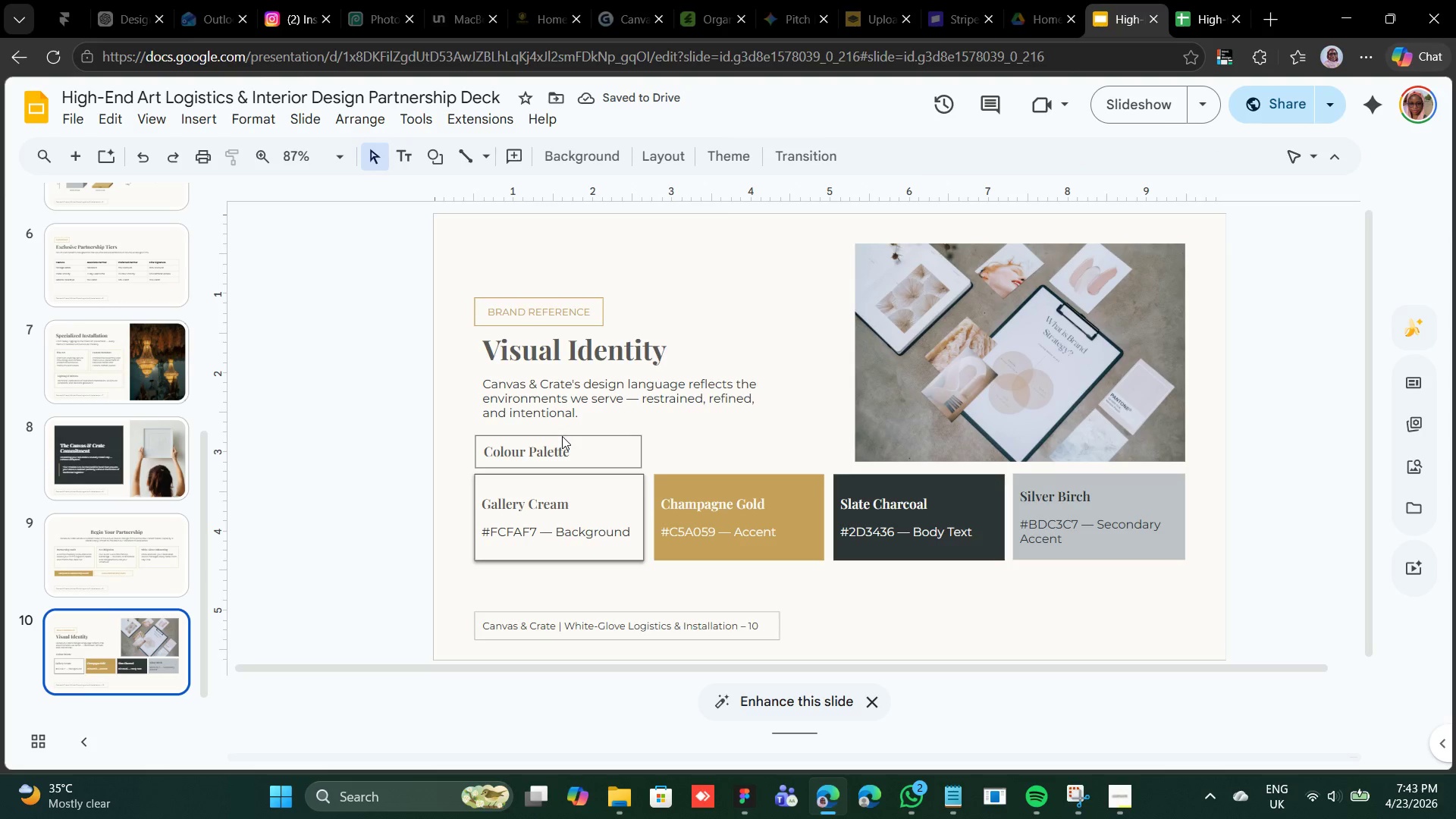 
left_click([562, 436])
 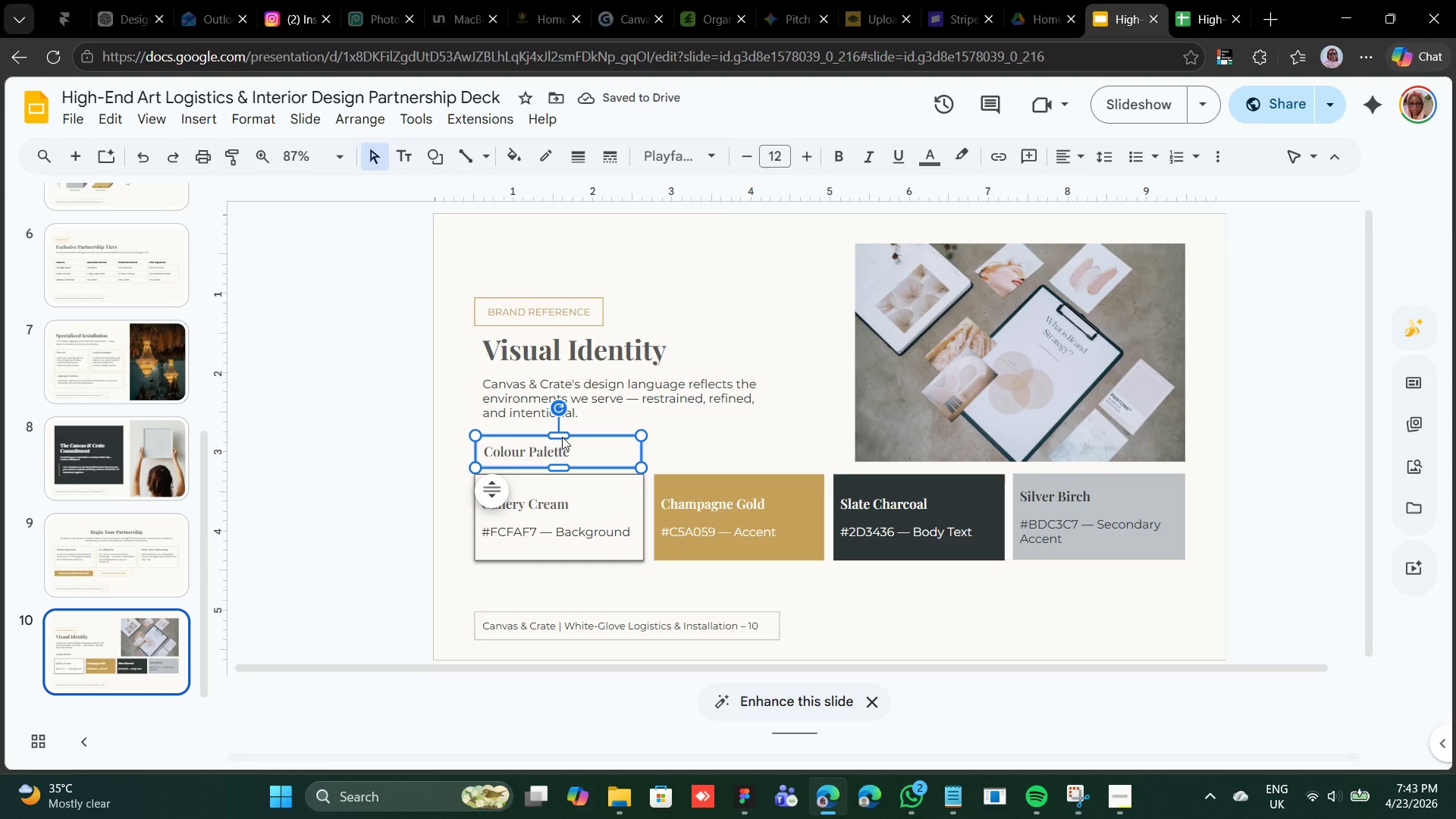 
key(Control+D)
 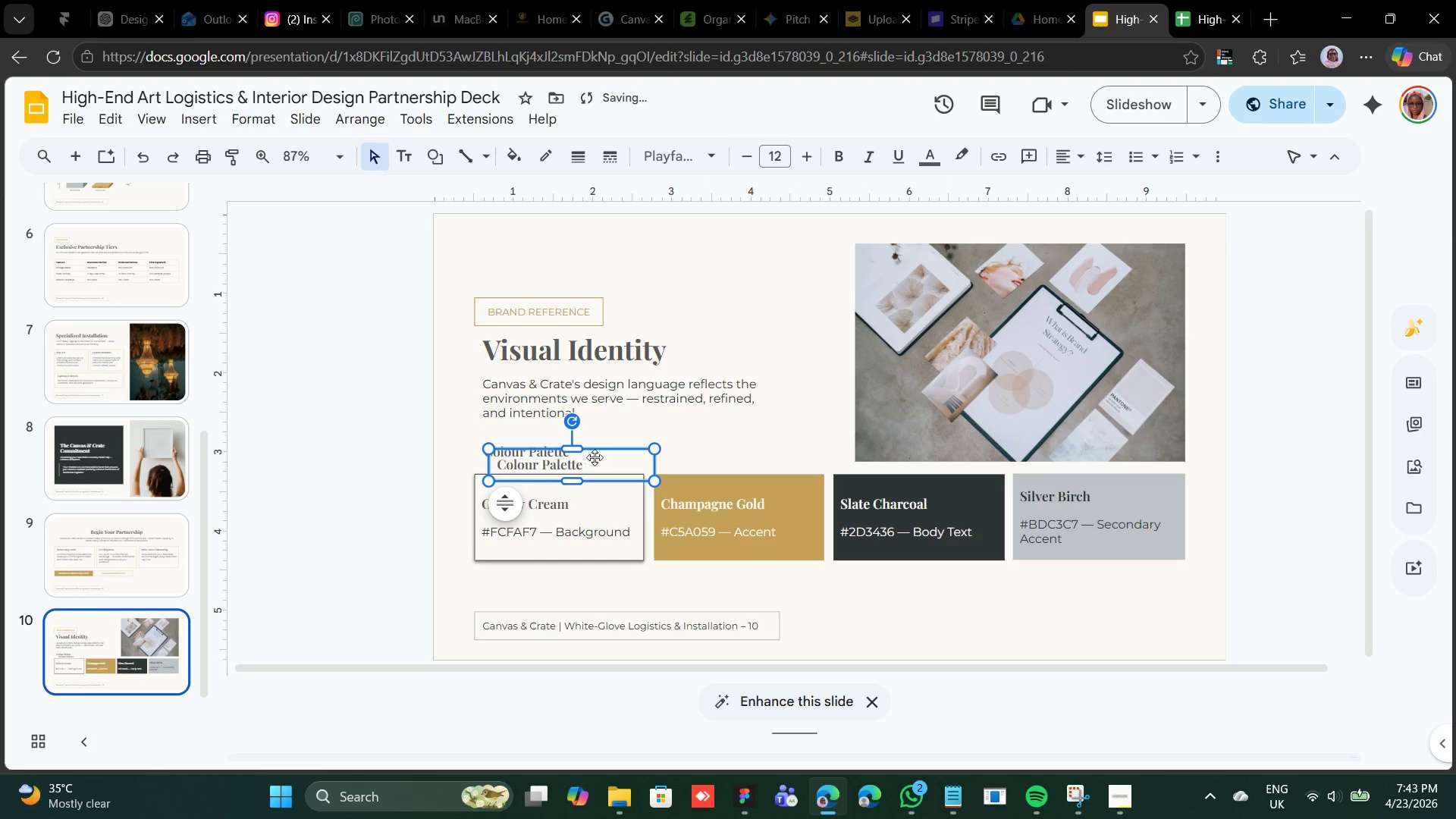 
left_click_drag(start_coordinate=[602, 450], to_coordinate=[590, 571])
 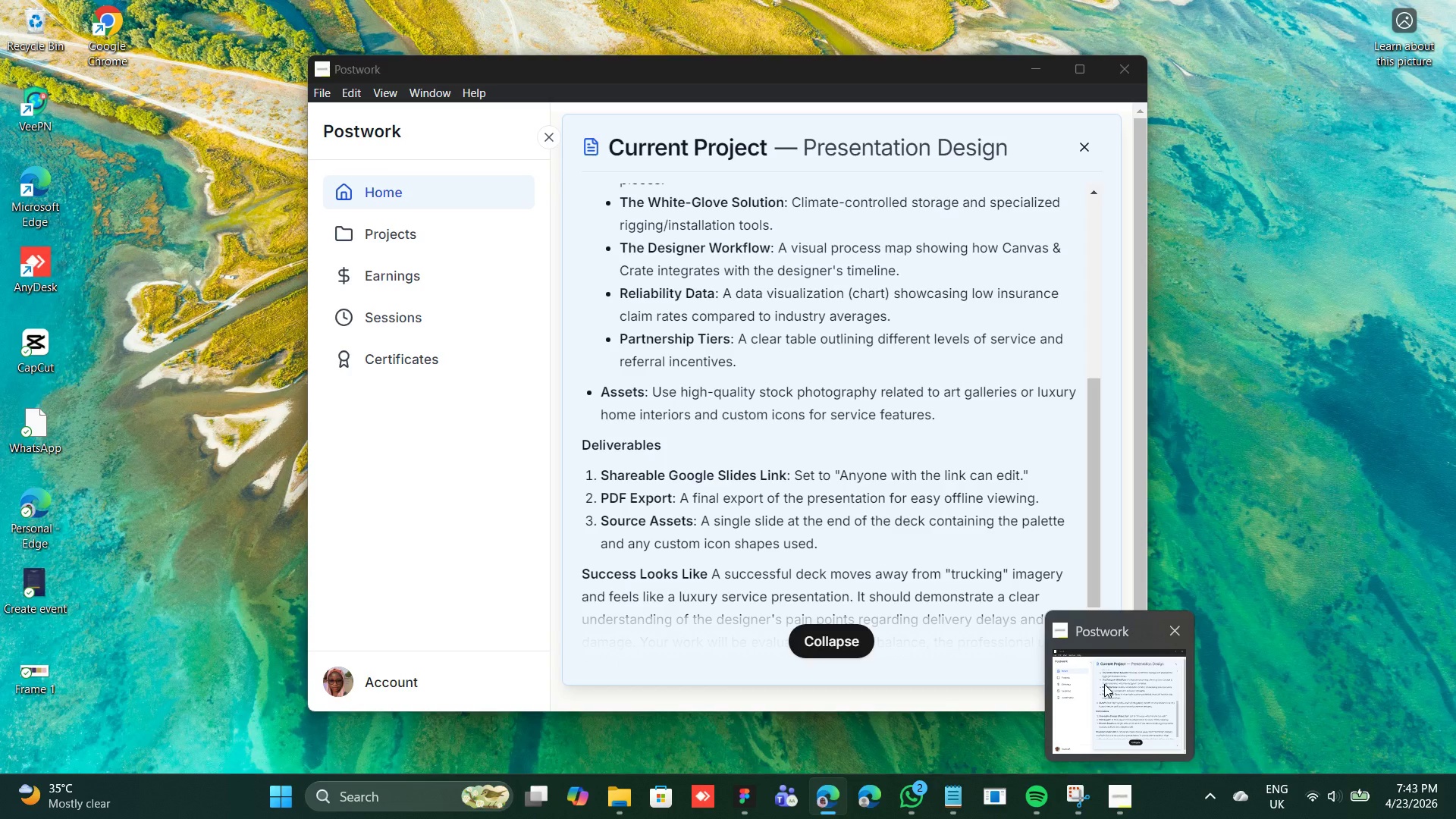 
wait(15.64)
 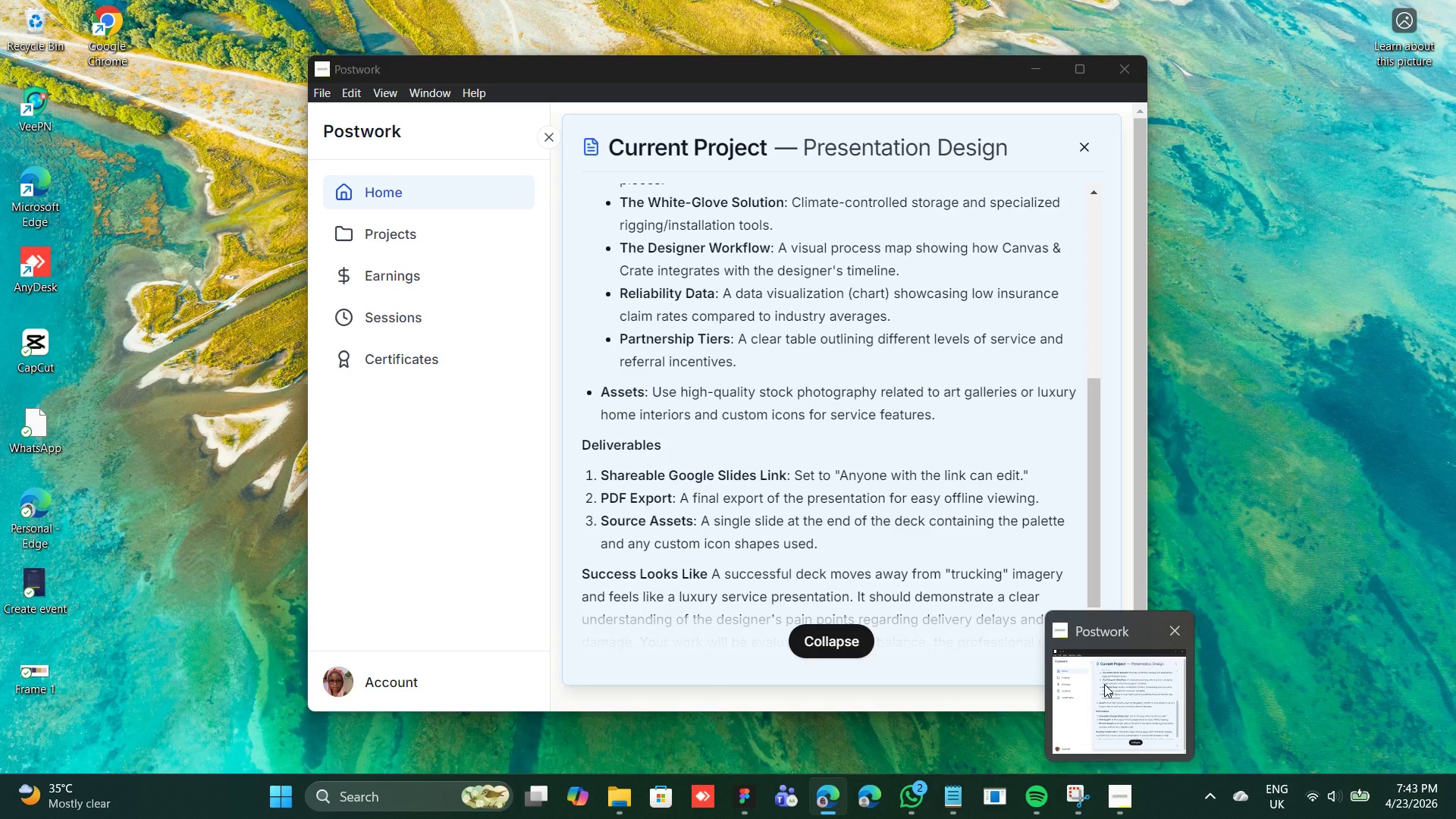 
double_click([514, 583])
 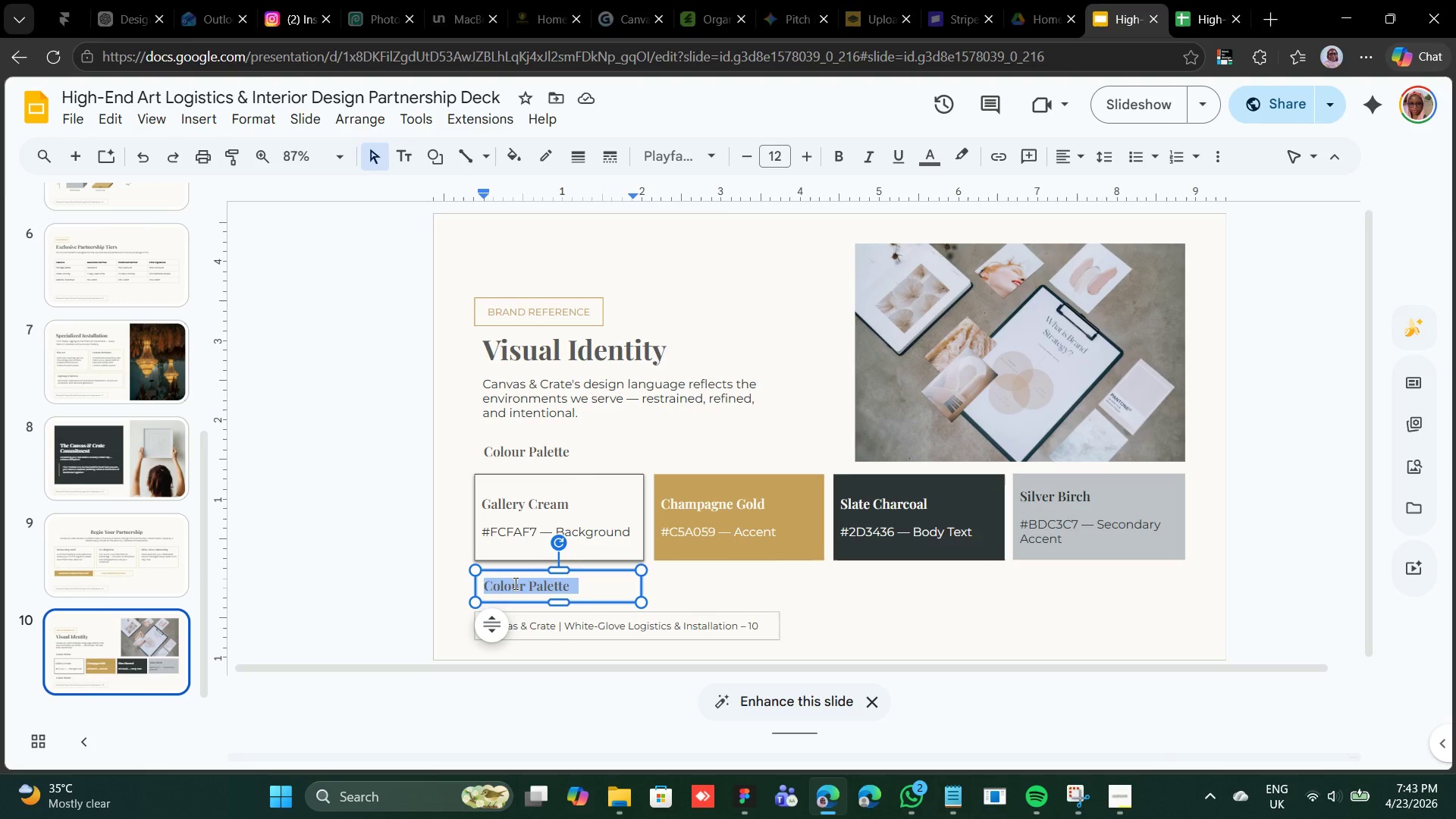 
triple_click([514, 583])
 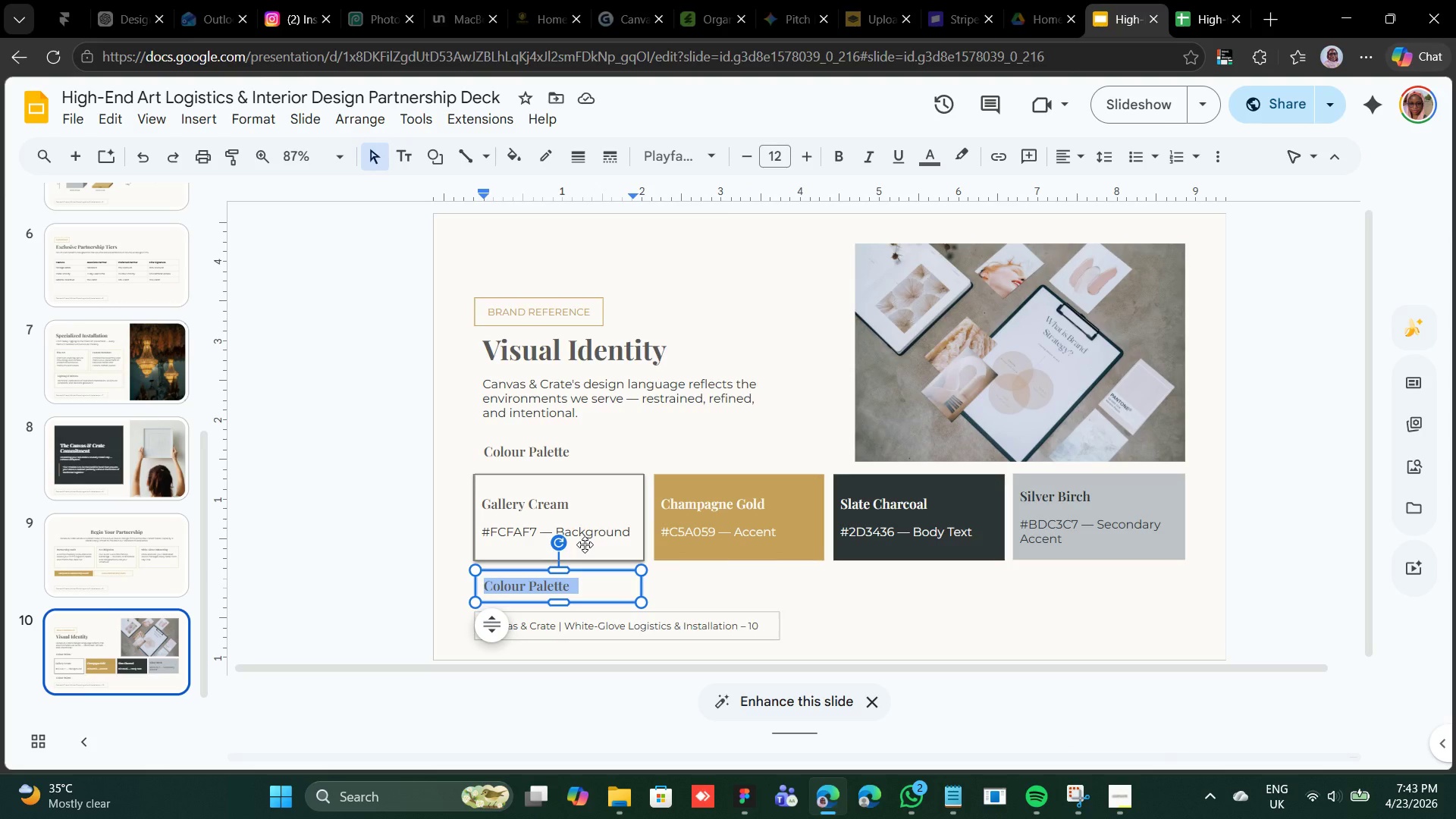 
type(Icons Used)
 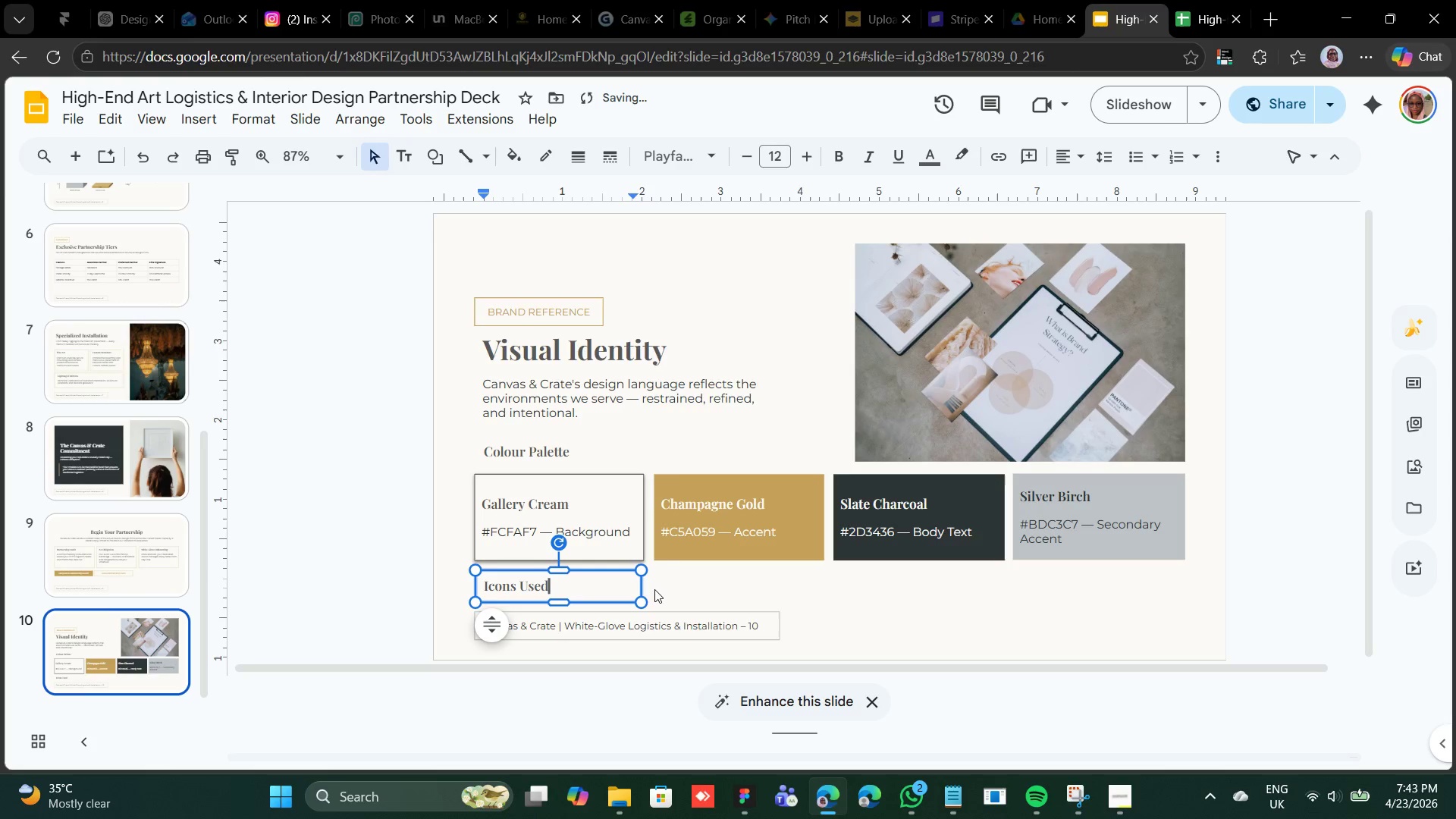 
left_click([645, 588])
 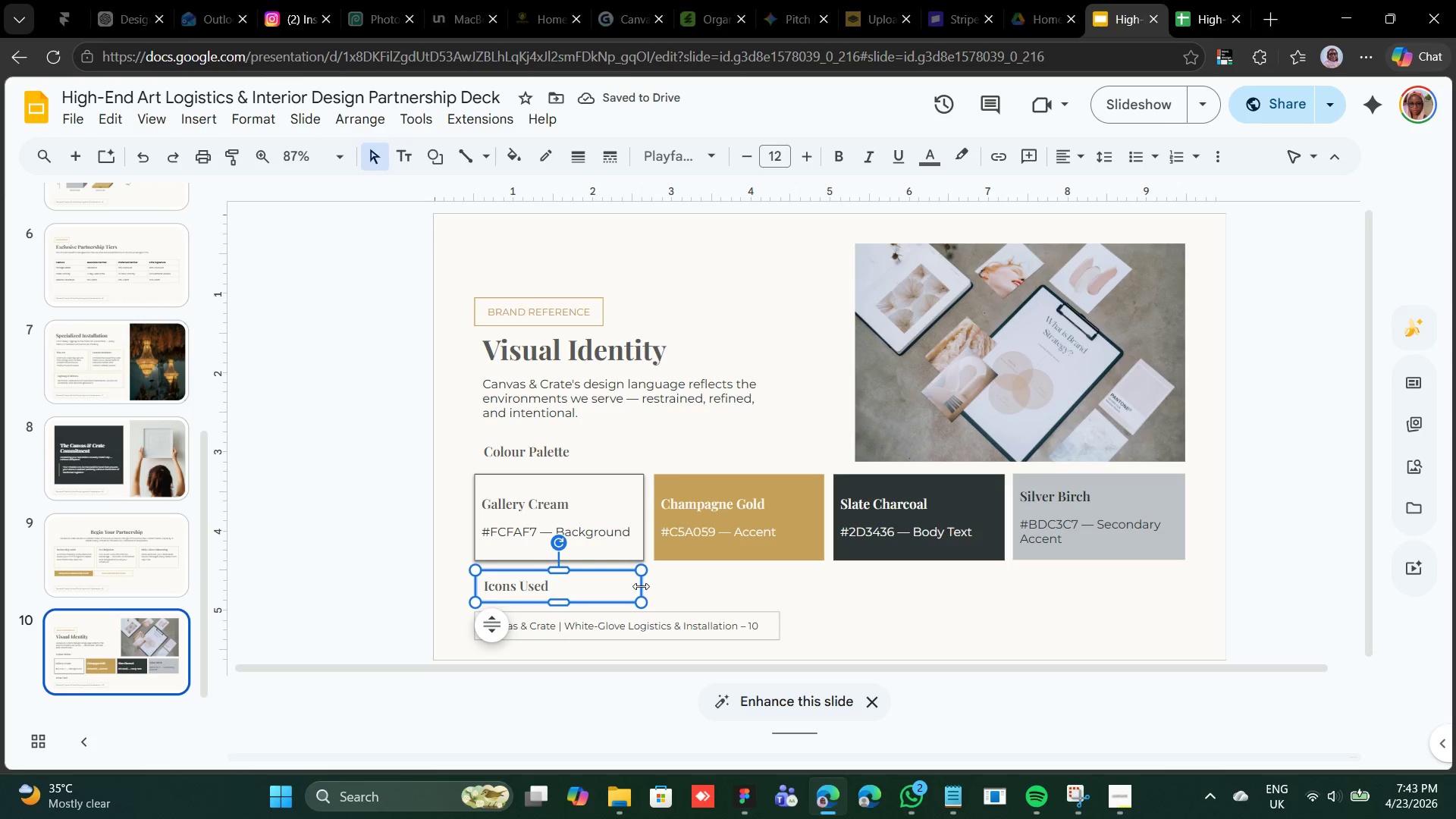 
left_click_drag(start_coordinate=[641, 586], to_coordinate=[554, 595])
 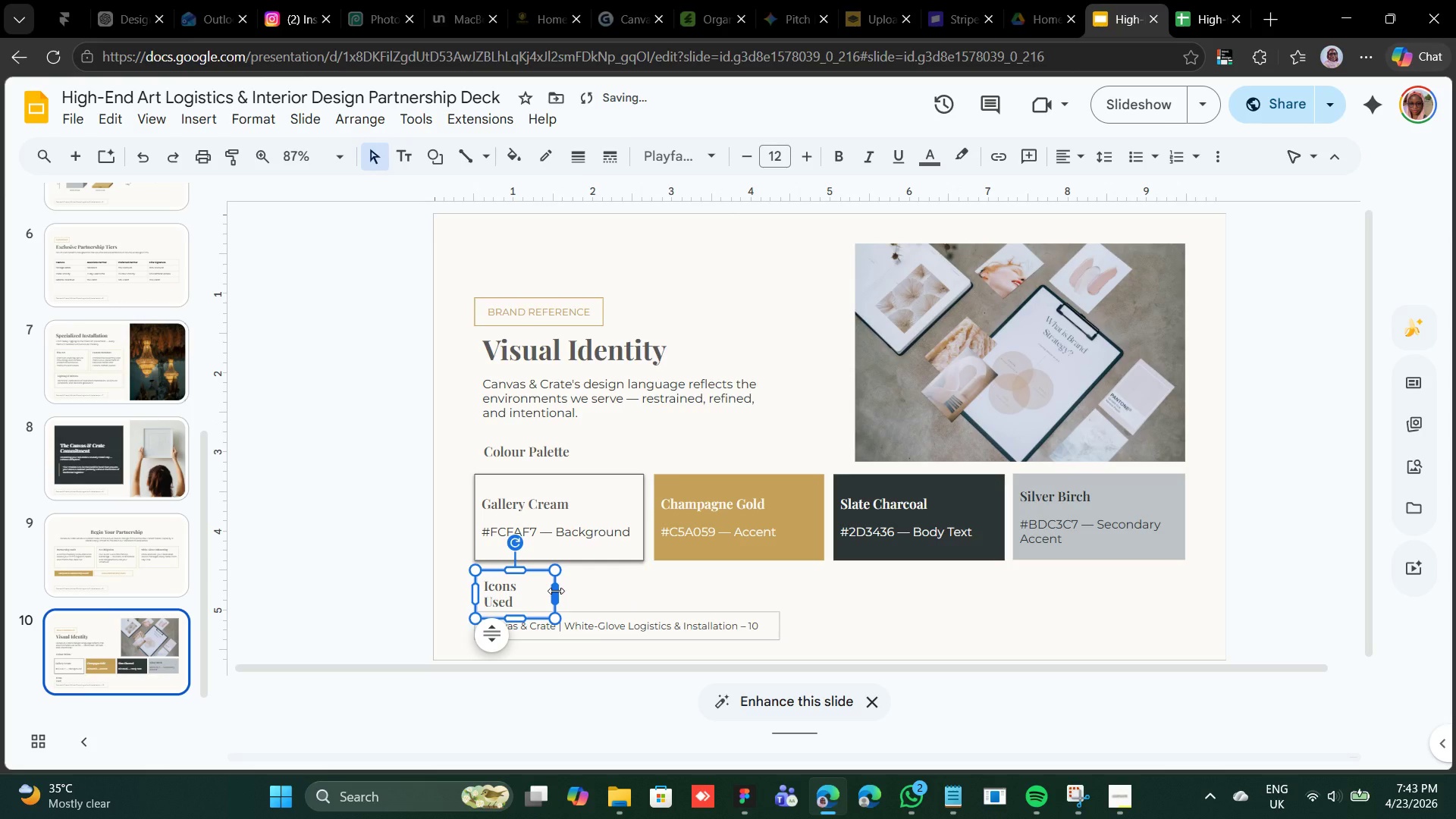 
left_click_drag(start_coordinate=[556, 591], to_coordinate=[569, 585])
 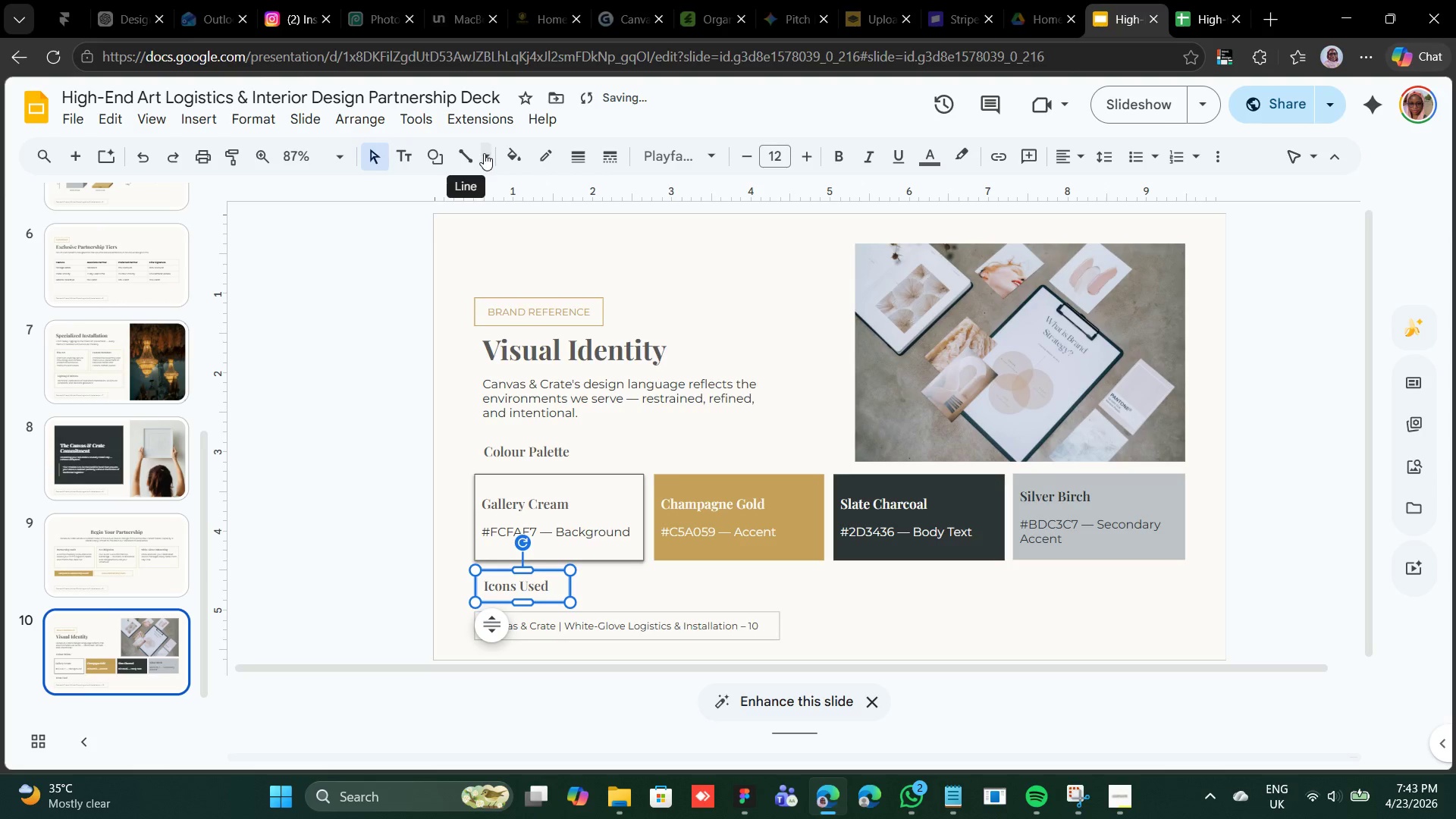 
left_click([484, 153])
 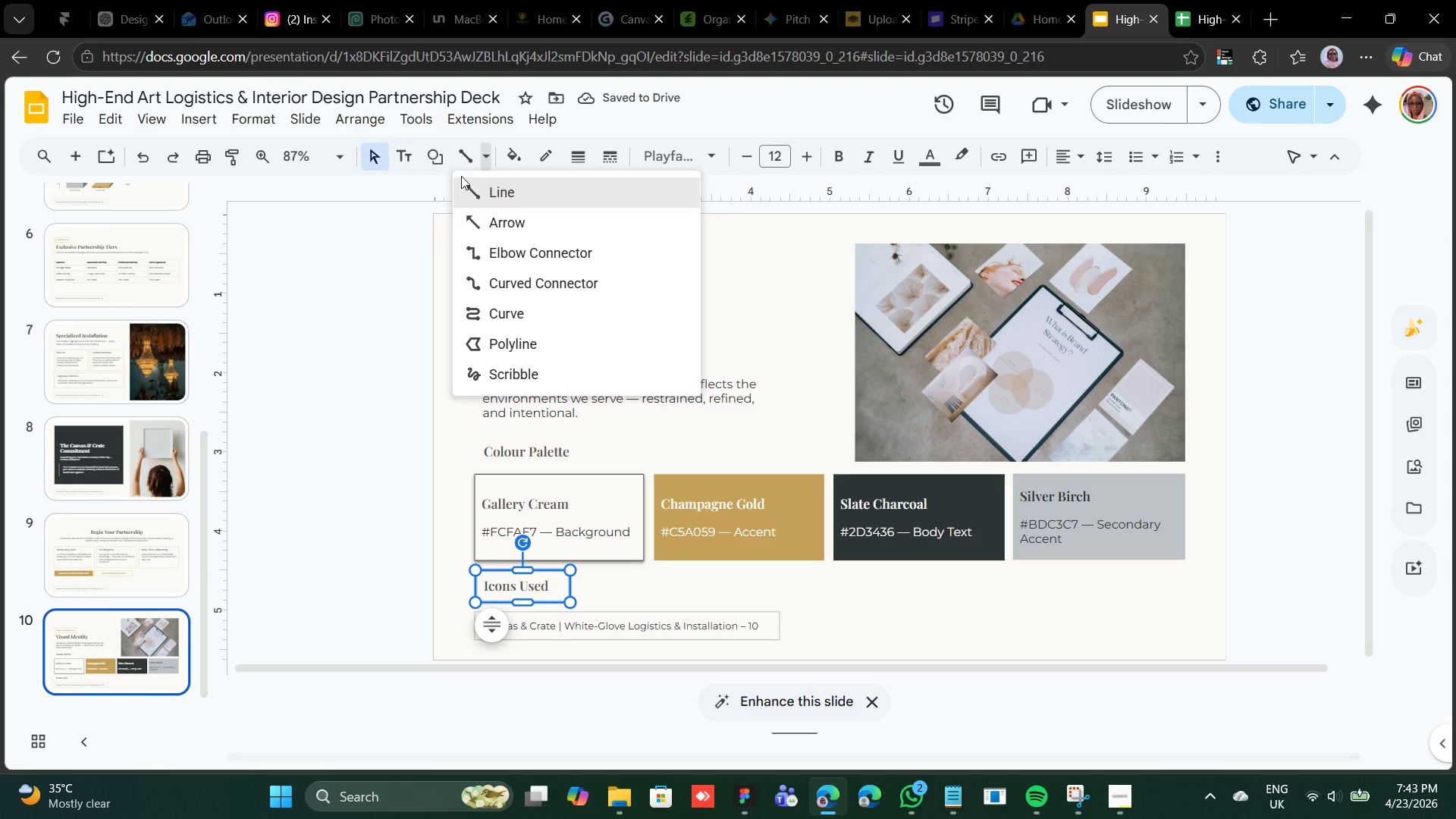 
left_click([439, 162])
 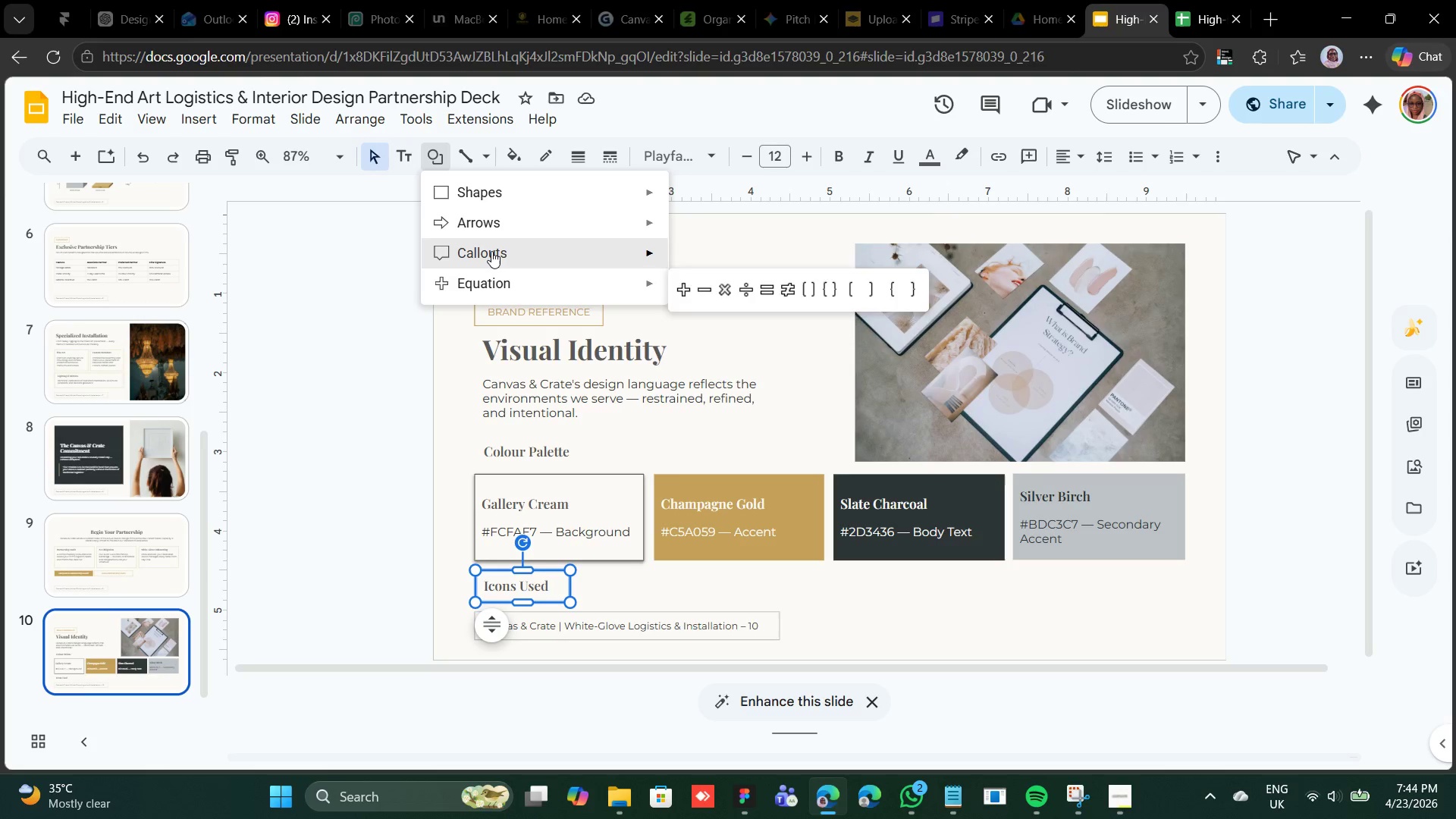 
wait(15.47)
 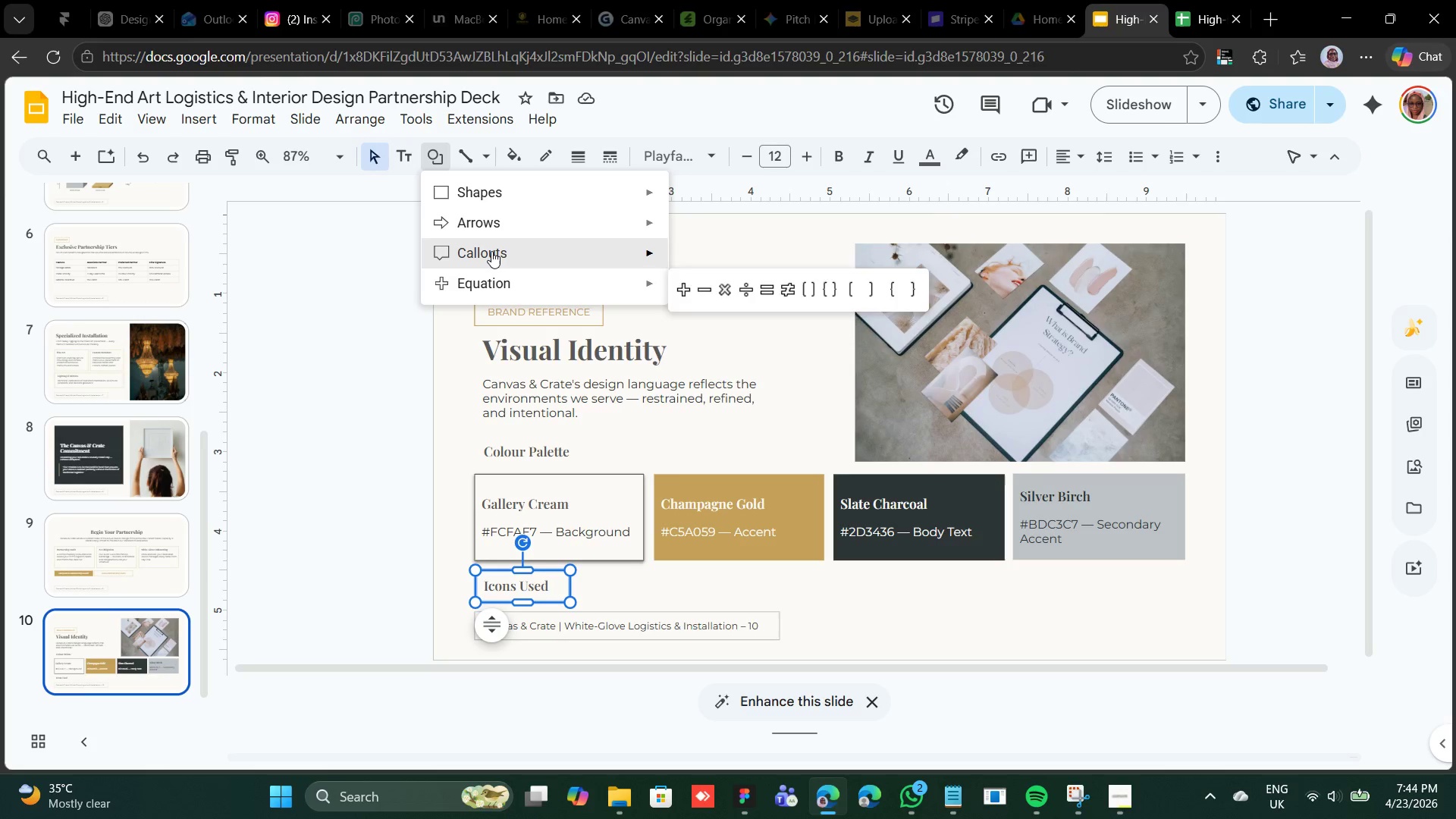 
left_click([475, 160])
 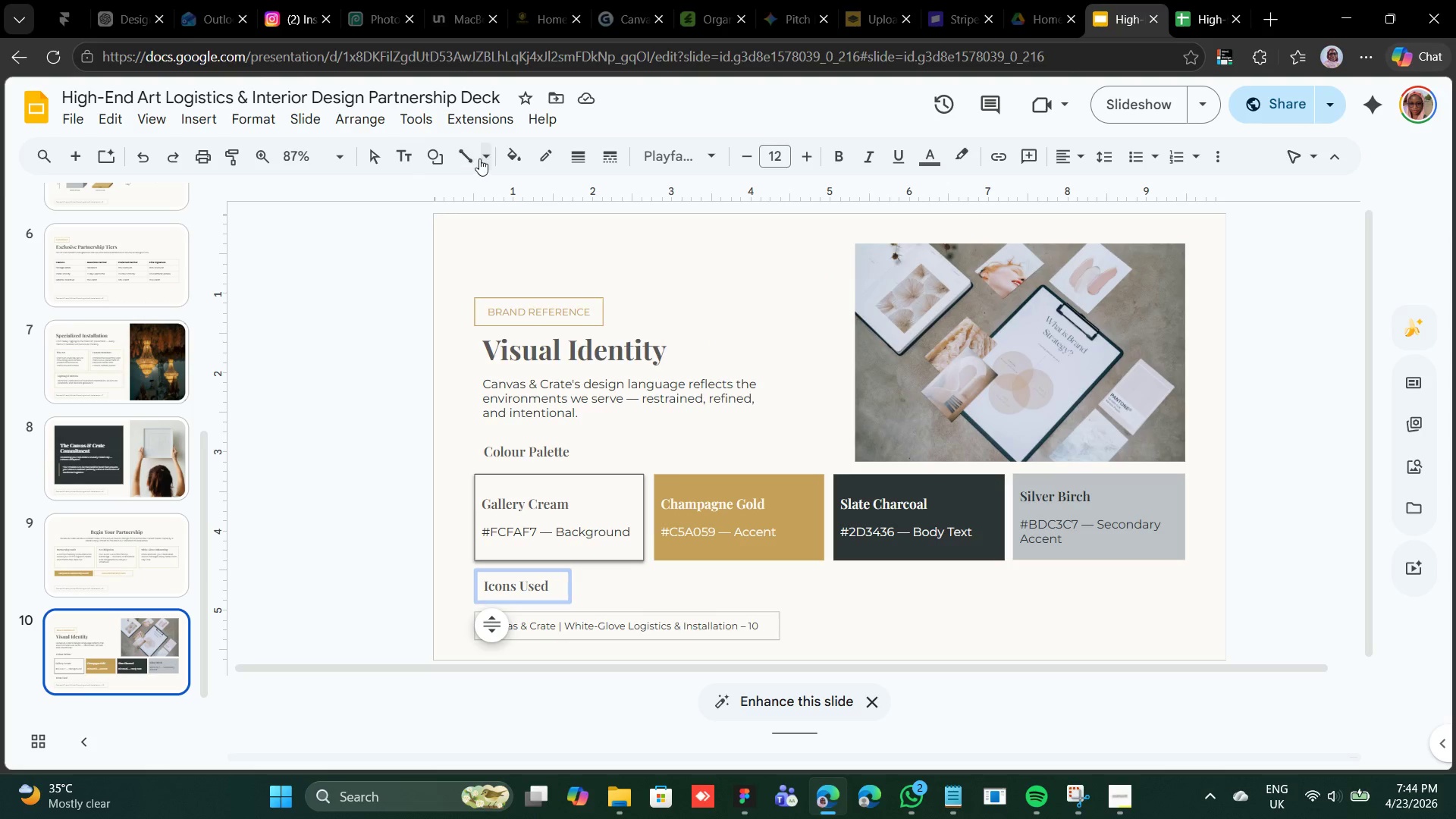 
left_click([479, 158])
 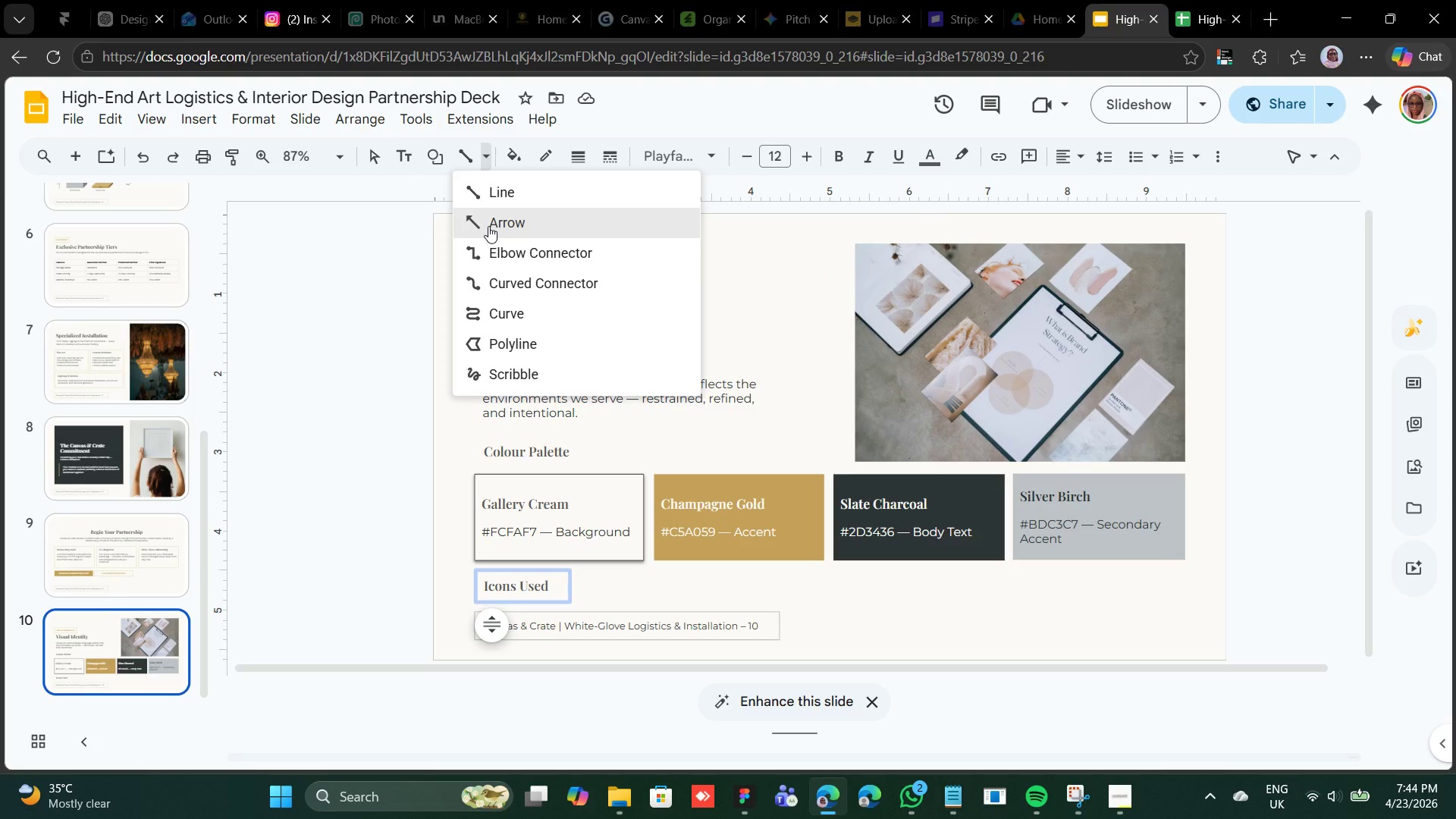 
left_click([488, 224])
 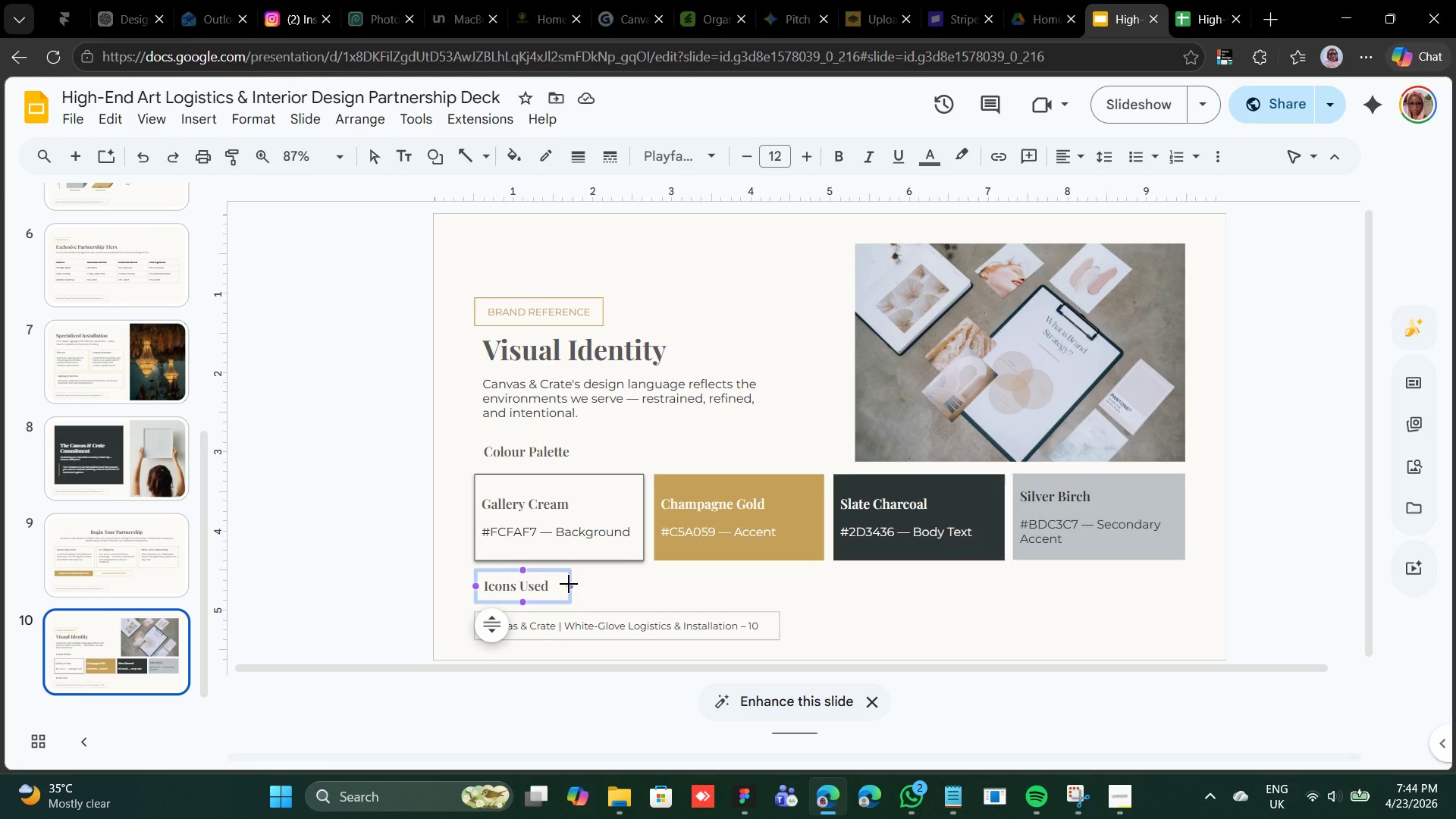 
hold_key(key=ShiftLeft, duration=3.73)
left_click_drag(start_coordinate=[570, 584], to_coordinate=[608, 587])
 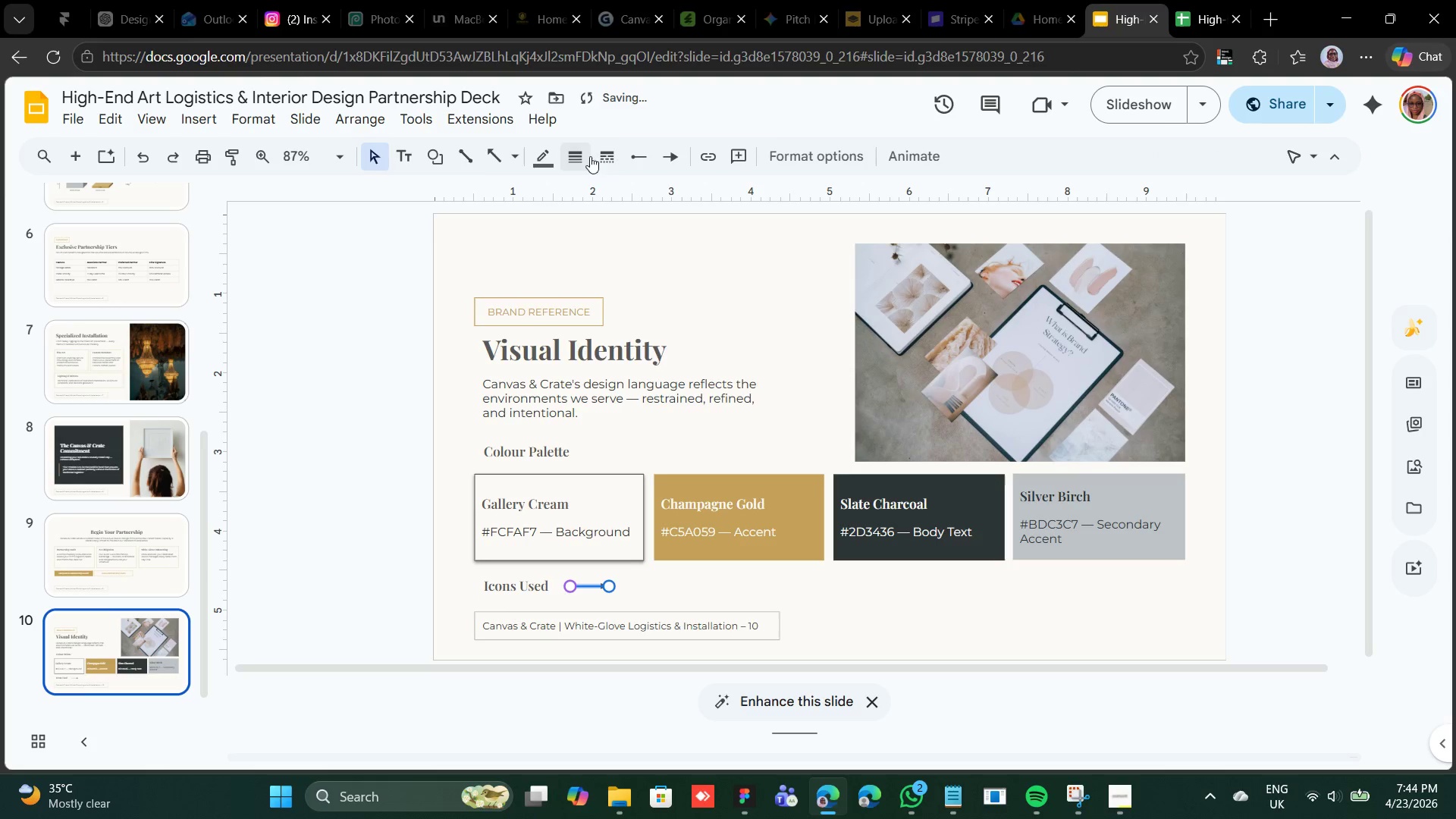 
mouse_move([665, 155])
 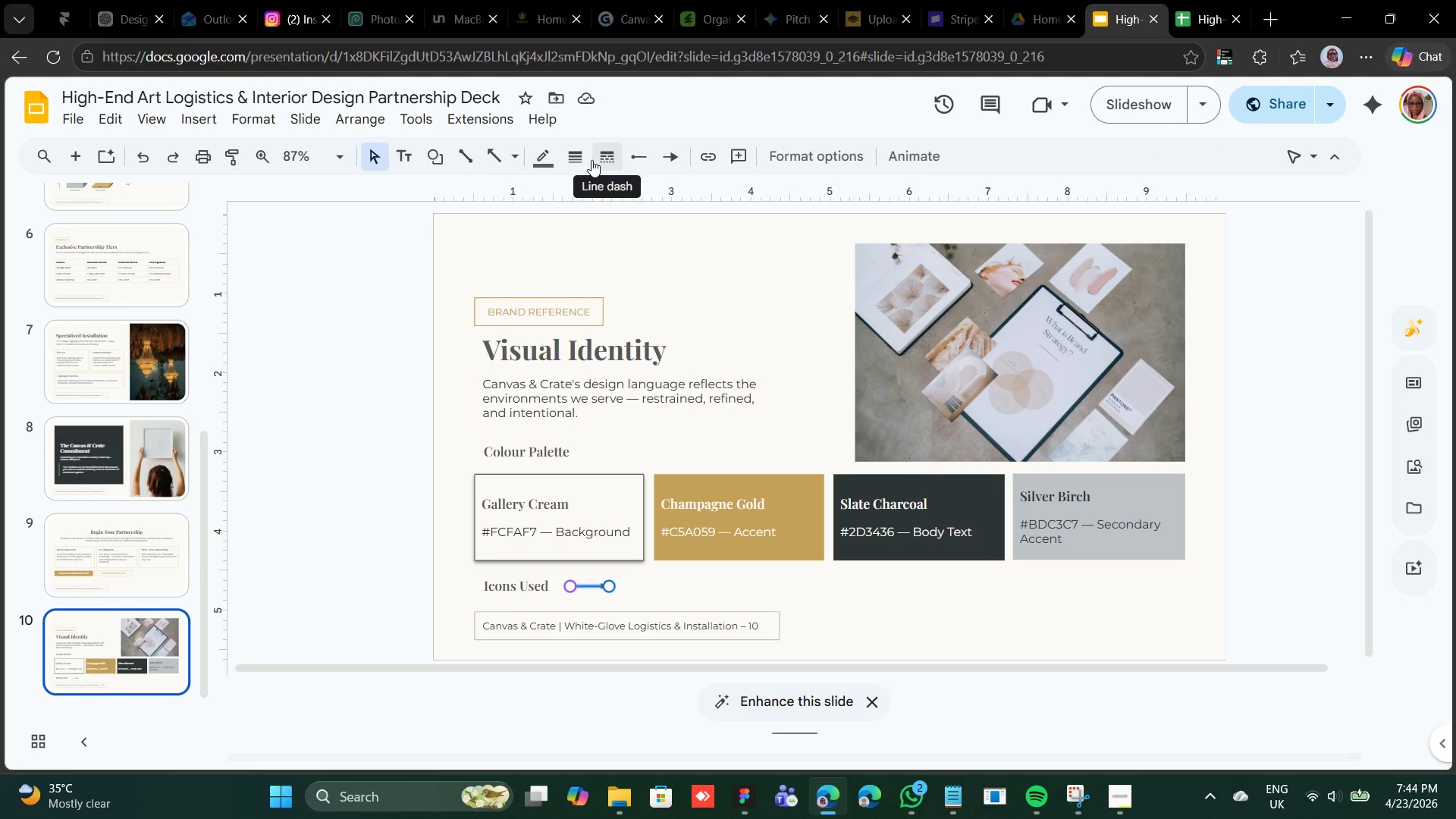 
left_click([579, 159])
 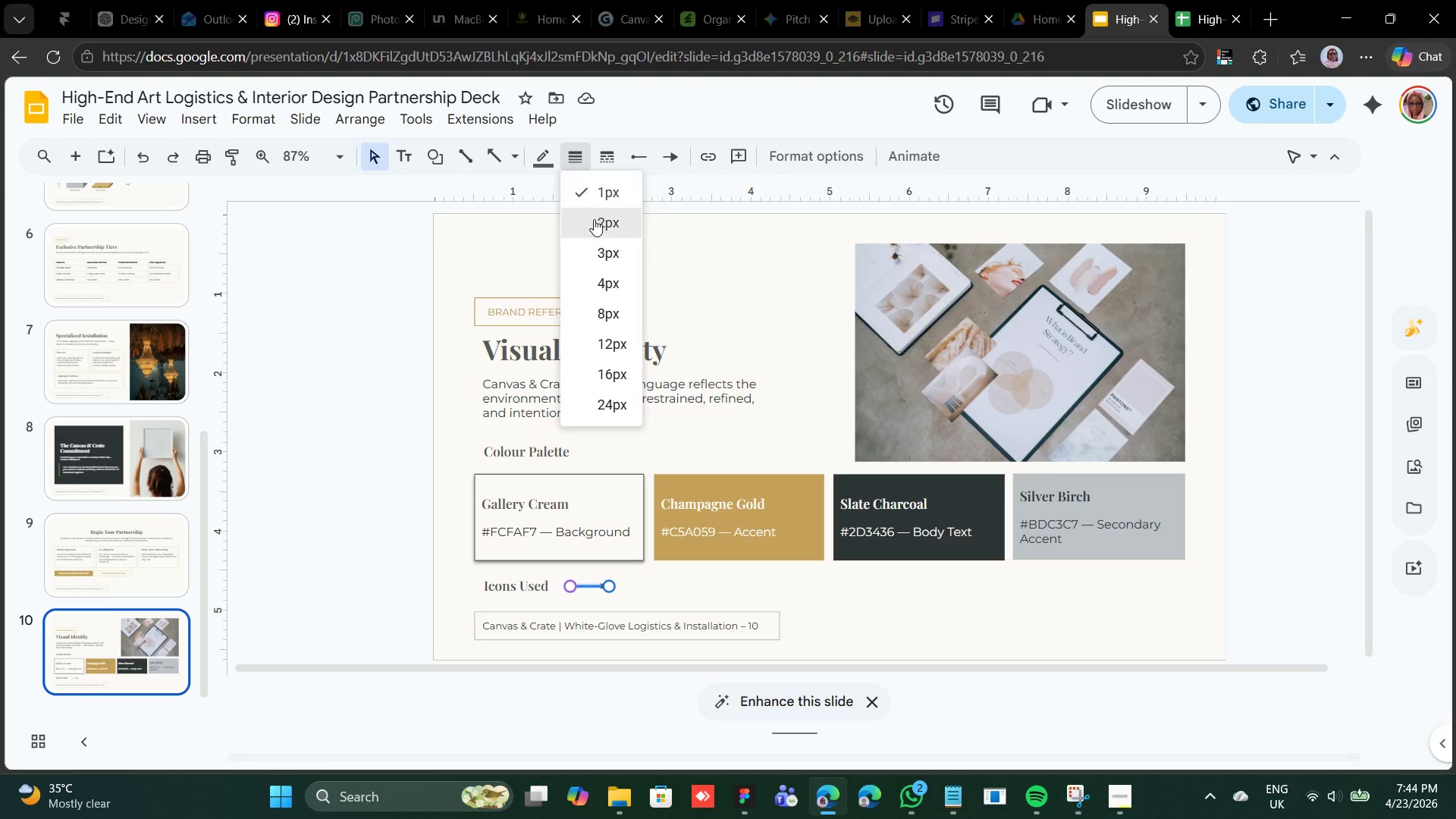 
left_click([594, 219])
 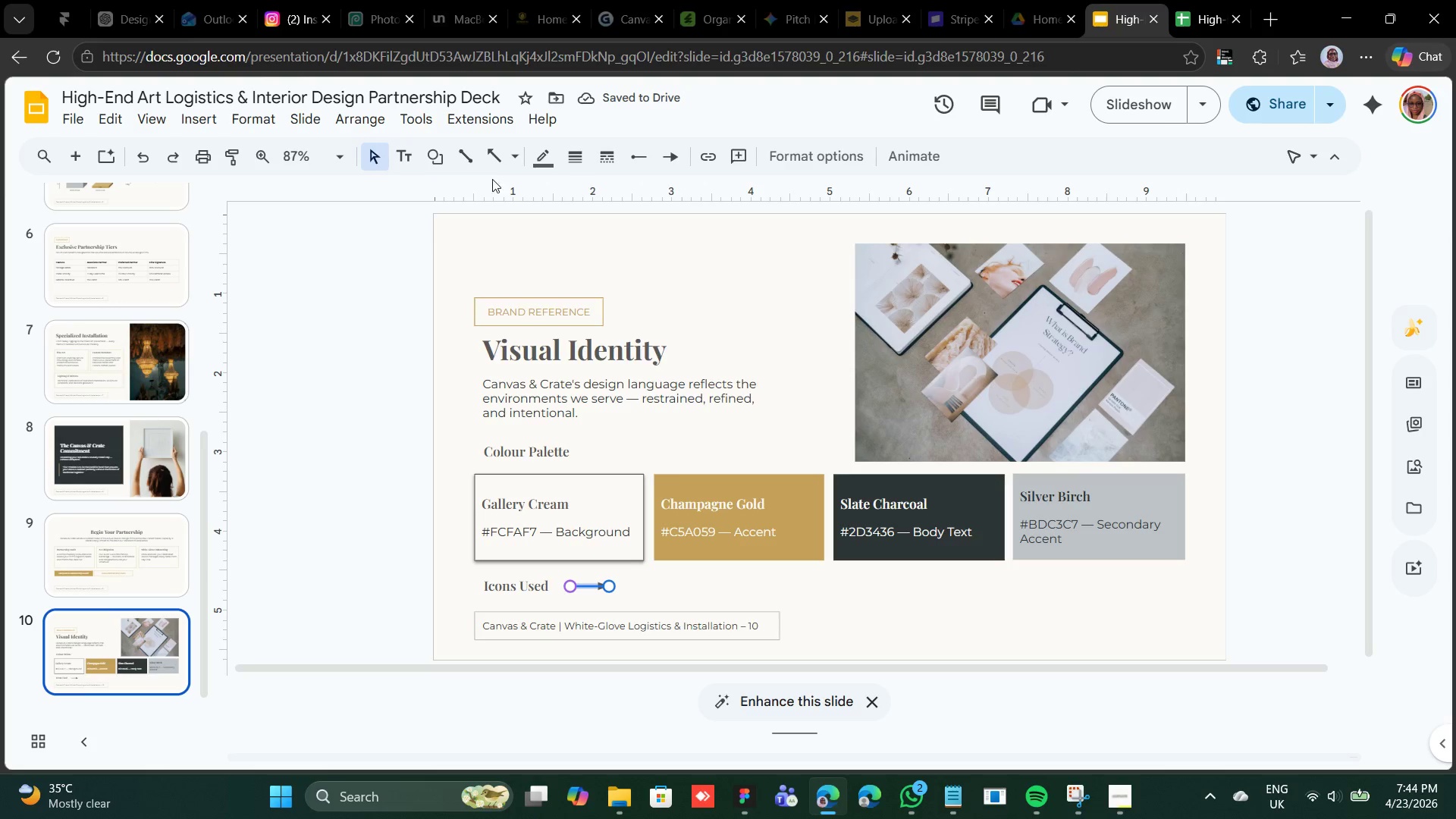 
wait(5.77)
 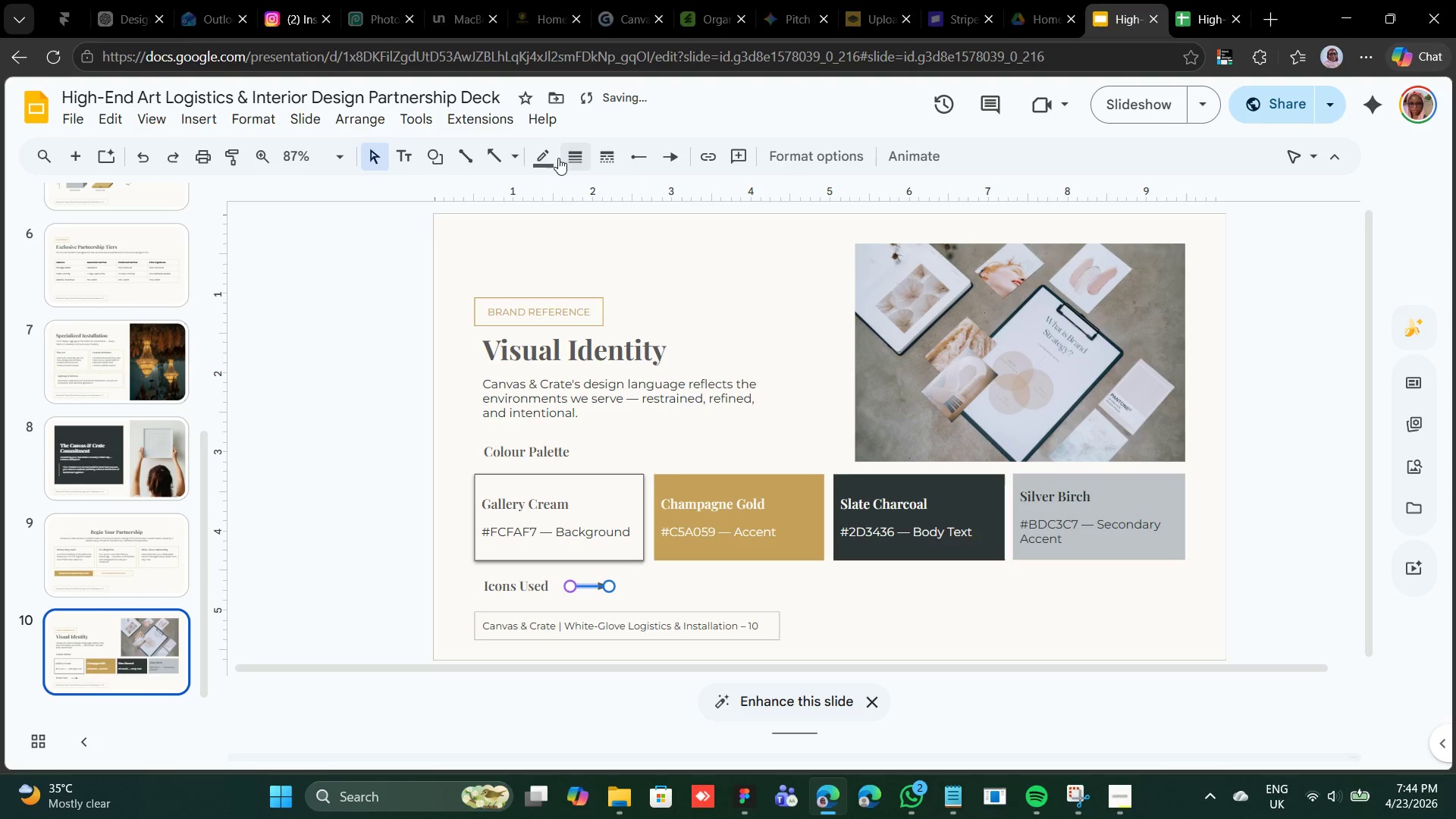 
left_click([554, 163])
 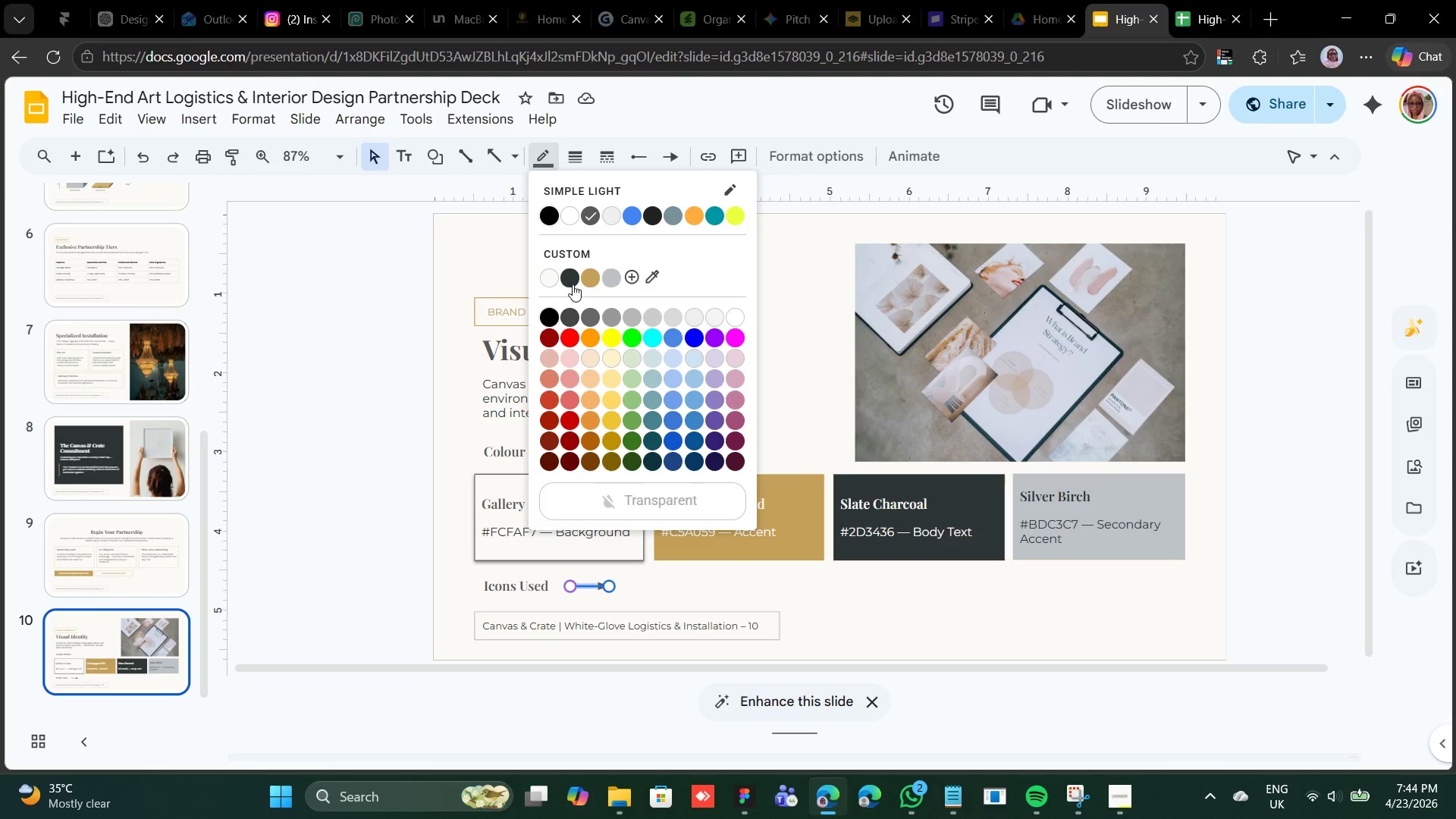 
left_click([570, 275])
 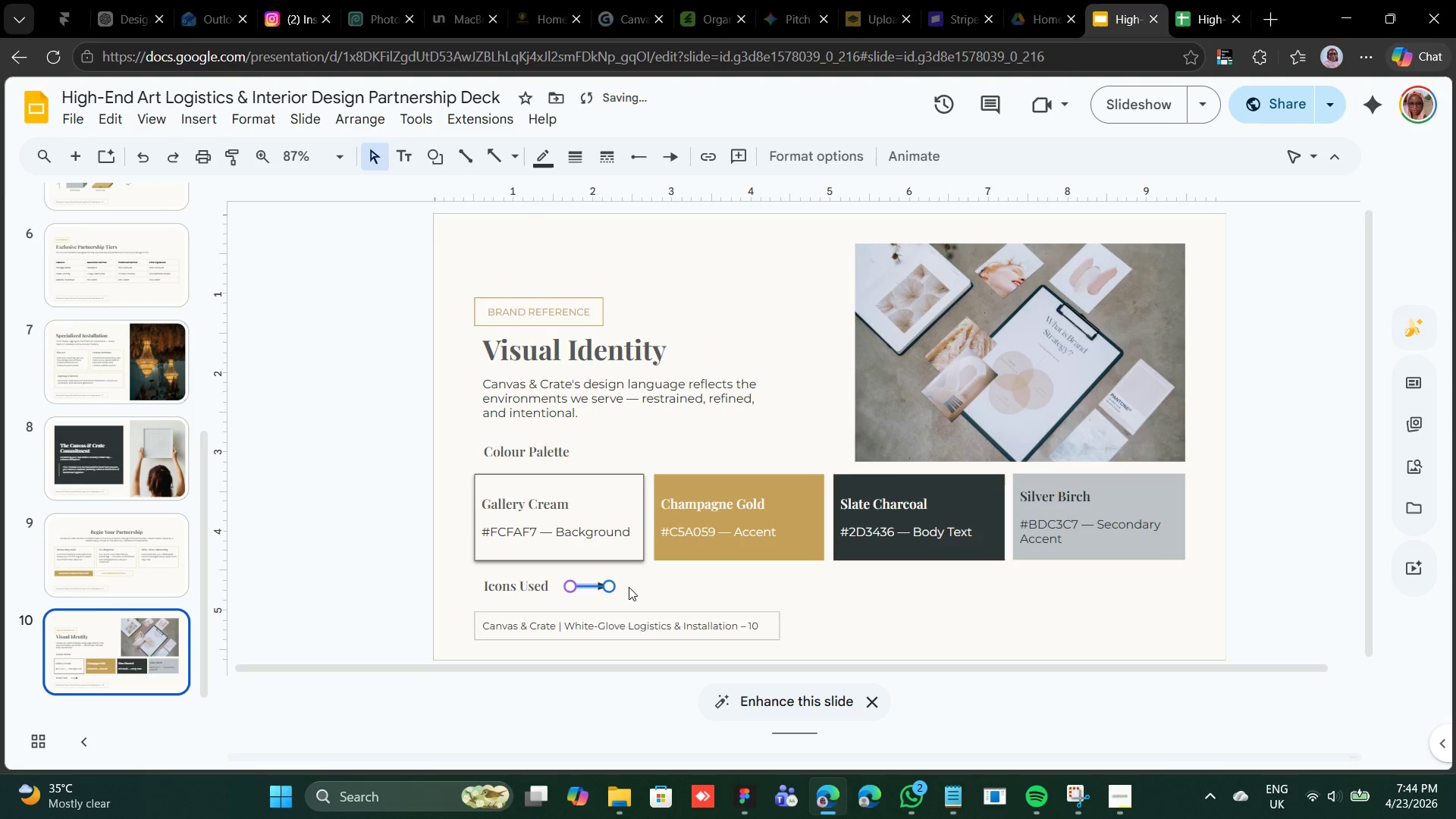 
left_click([632, 585])
 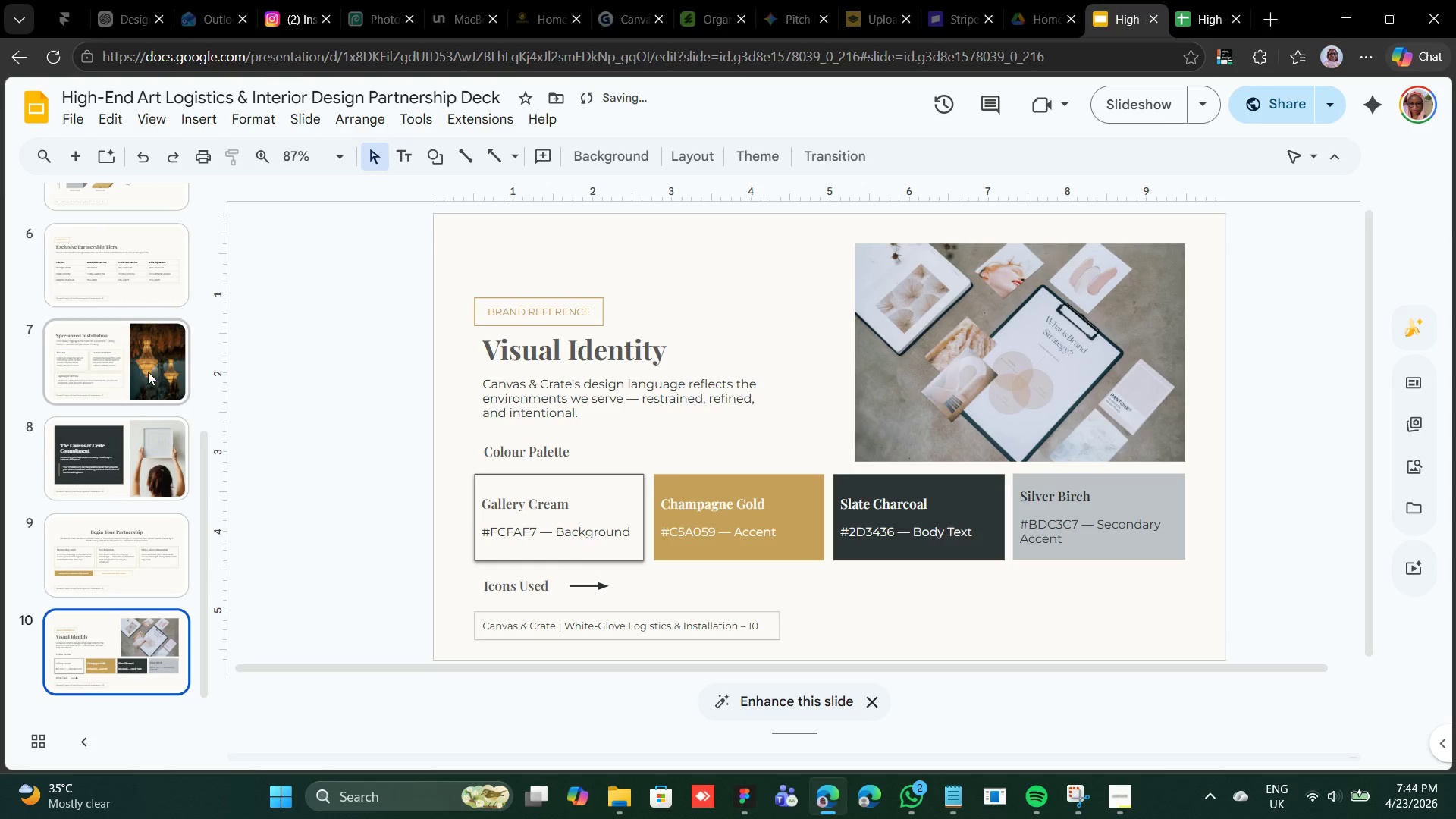 
scroll: coordinate [143, 355], scroll_direction: up, amount: 3.0
 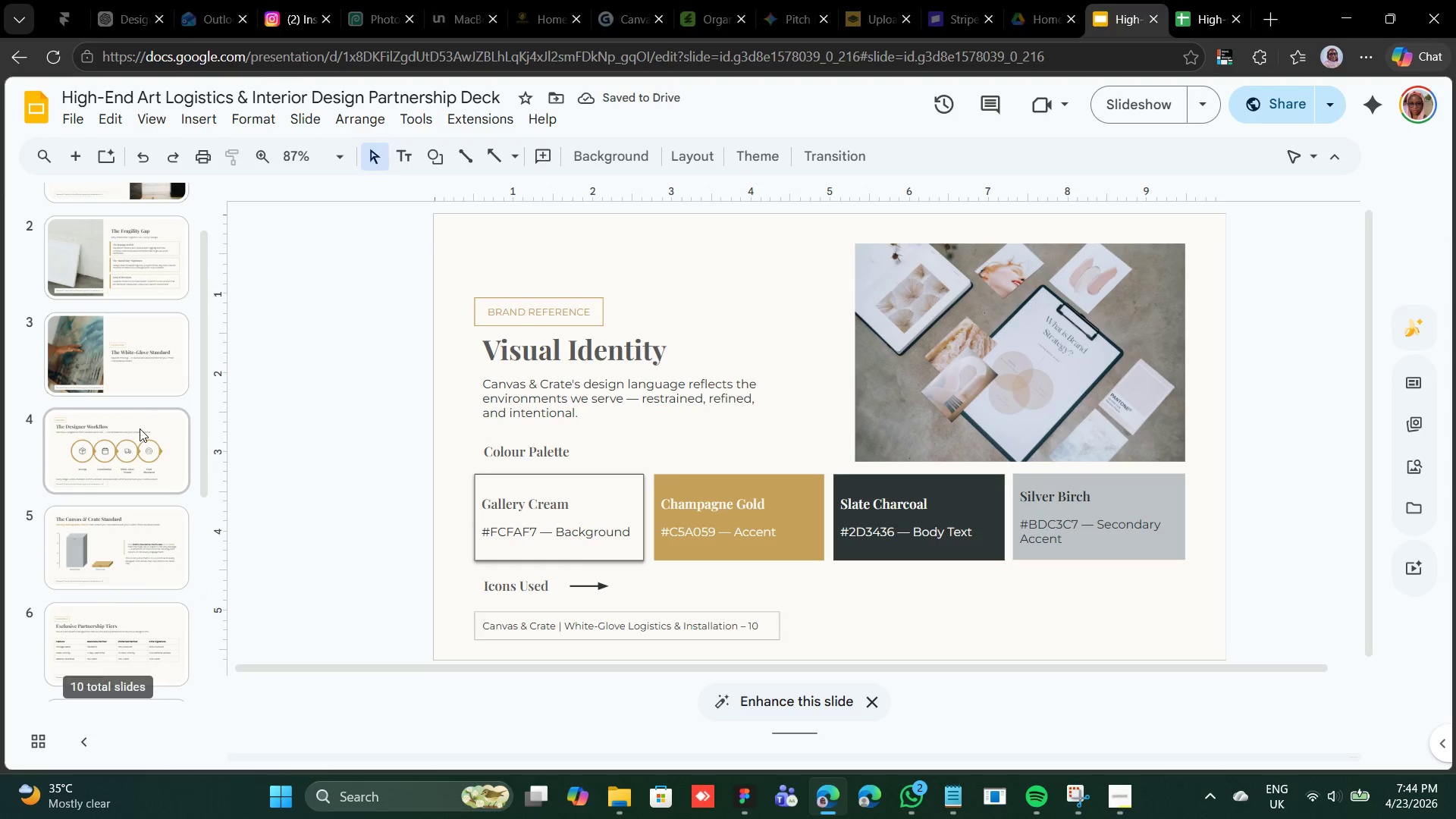 
left_click([140, 428])
 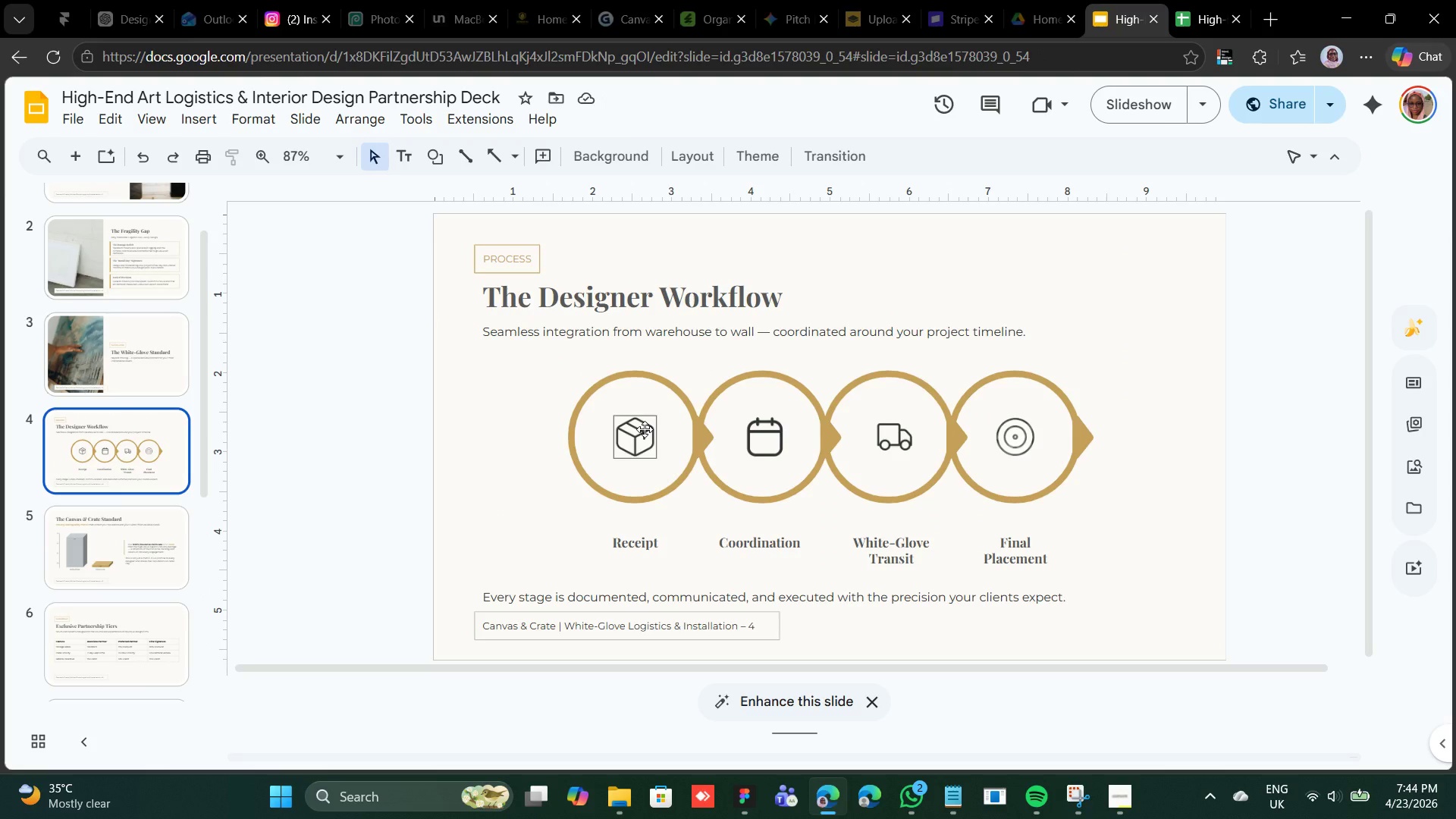 
left_click([645, 429])
 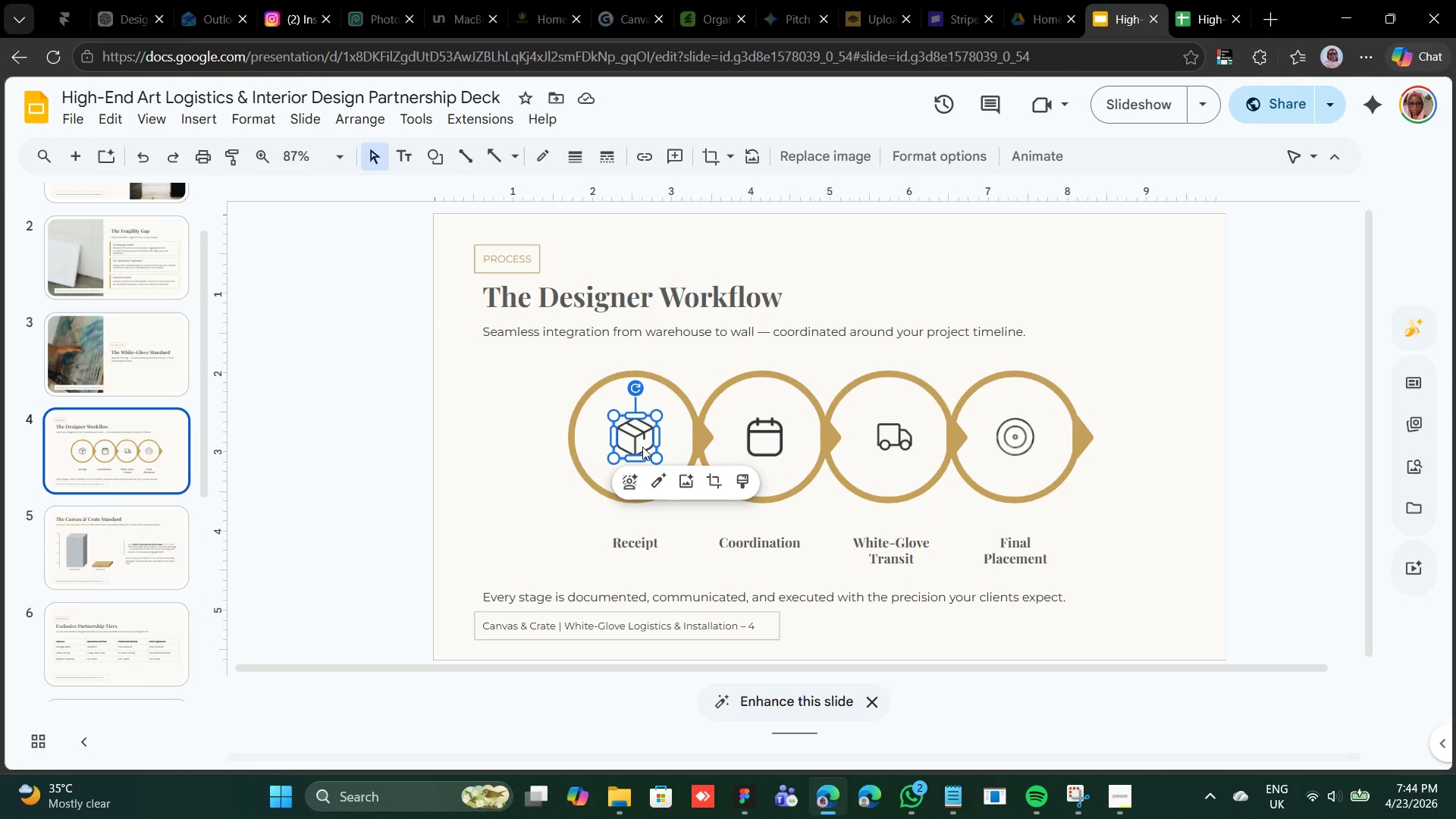 
hold_key(key=ControlRight, duration=1.06)
 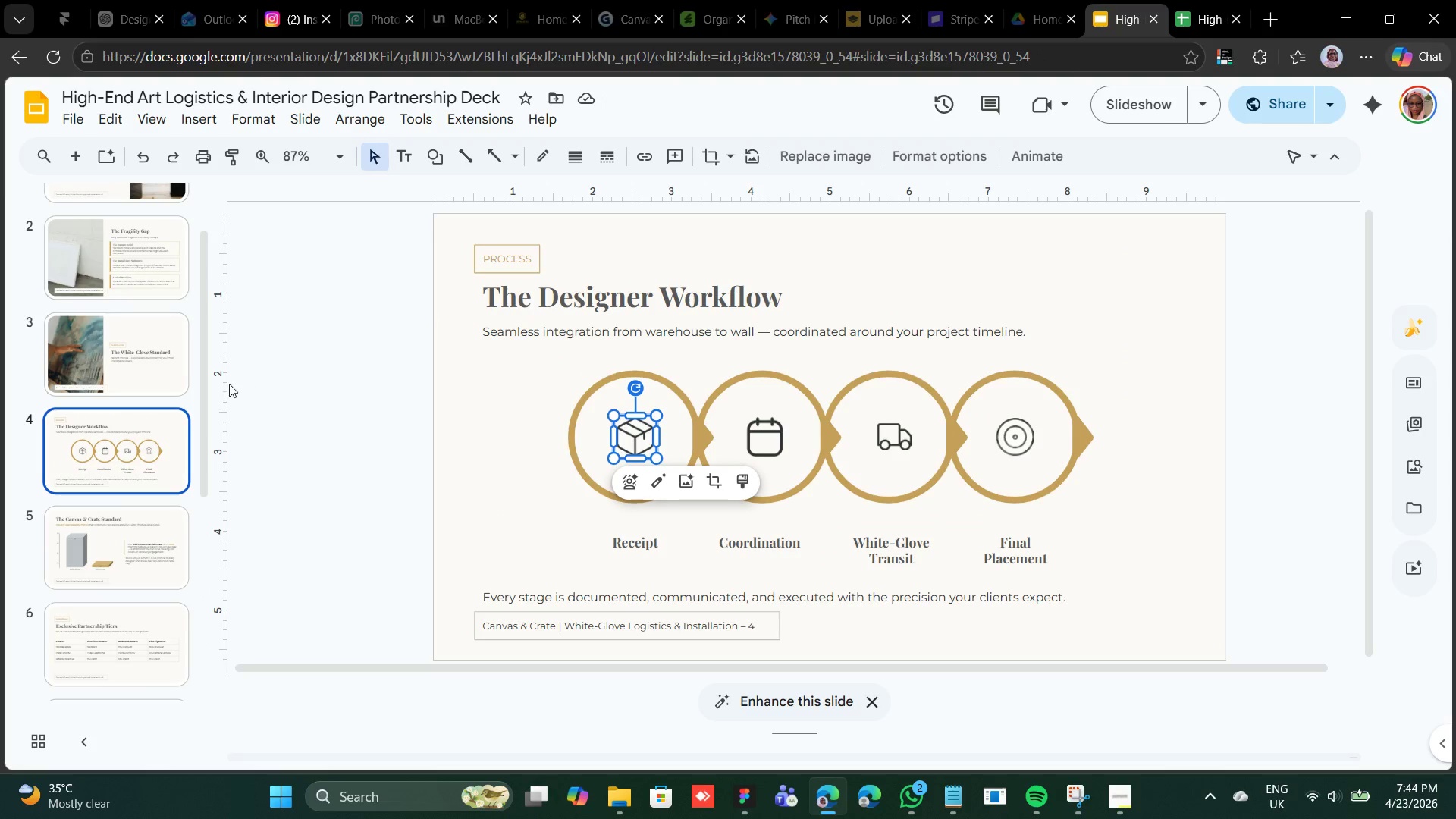 
scroll: coordinate [205, 396], scroll_direction: up, amount: 3.0
 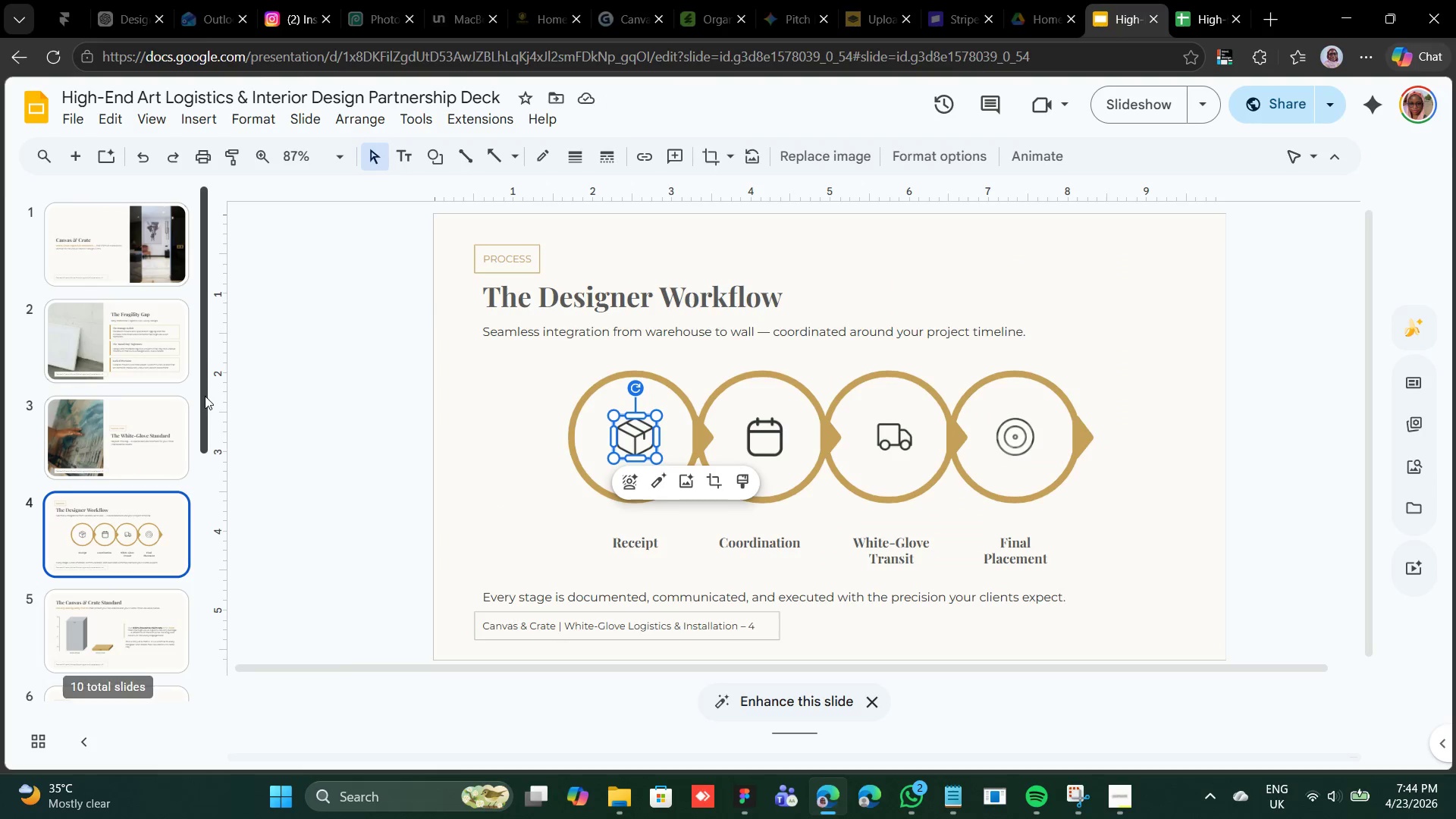 
scroll: coordinate [221, 410], scroll_direction: none, amount: 0.0
 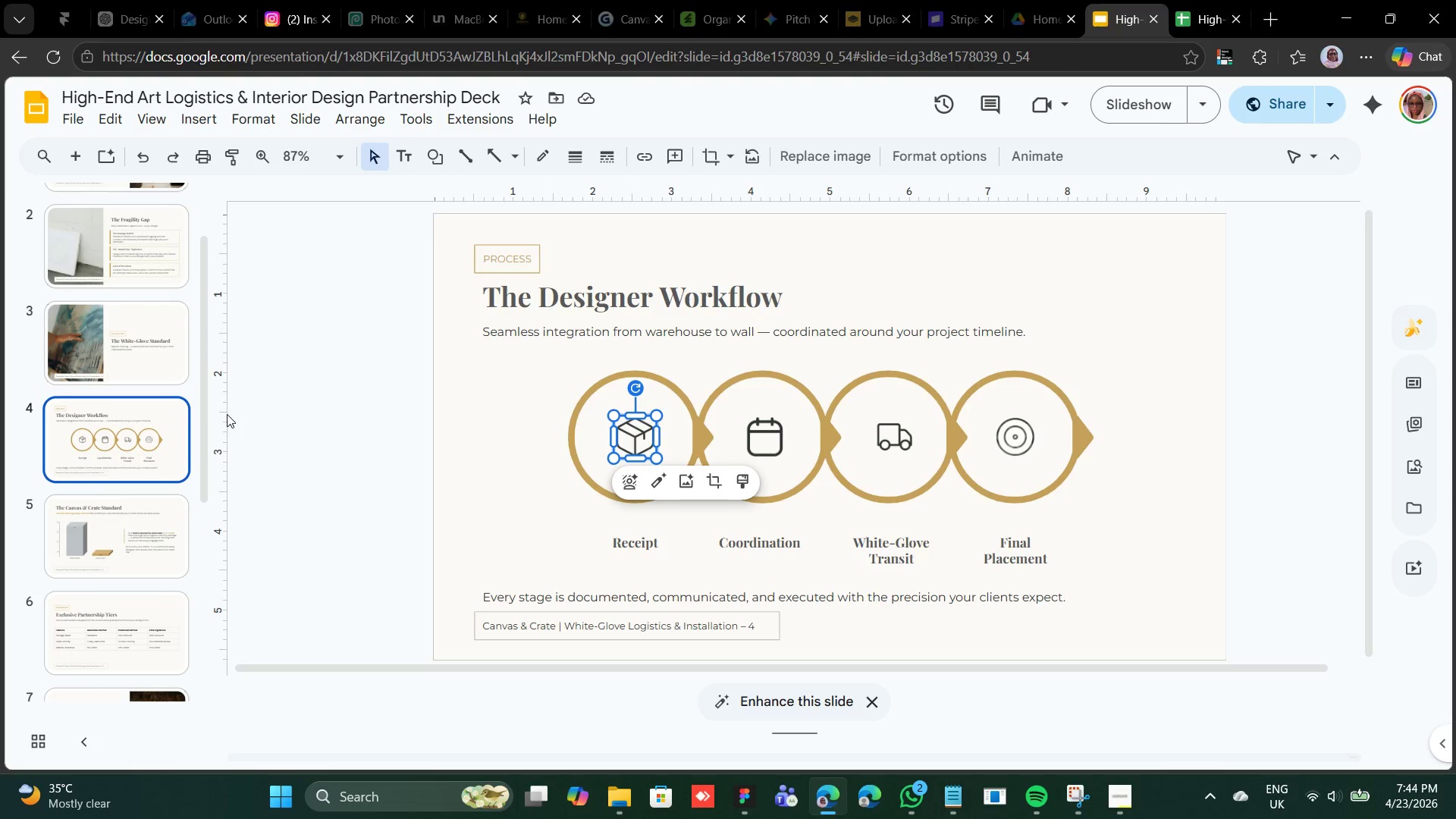 
key(Control+D)
 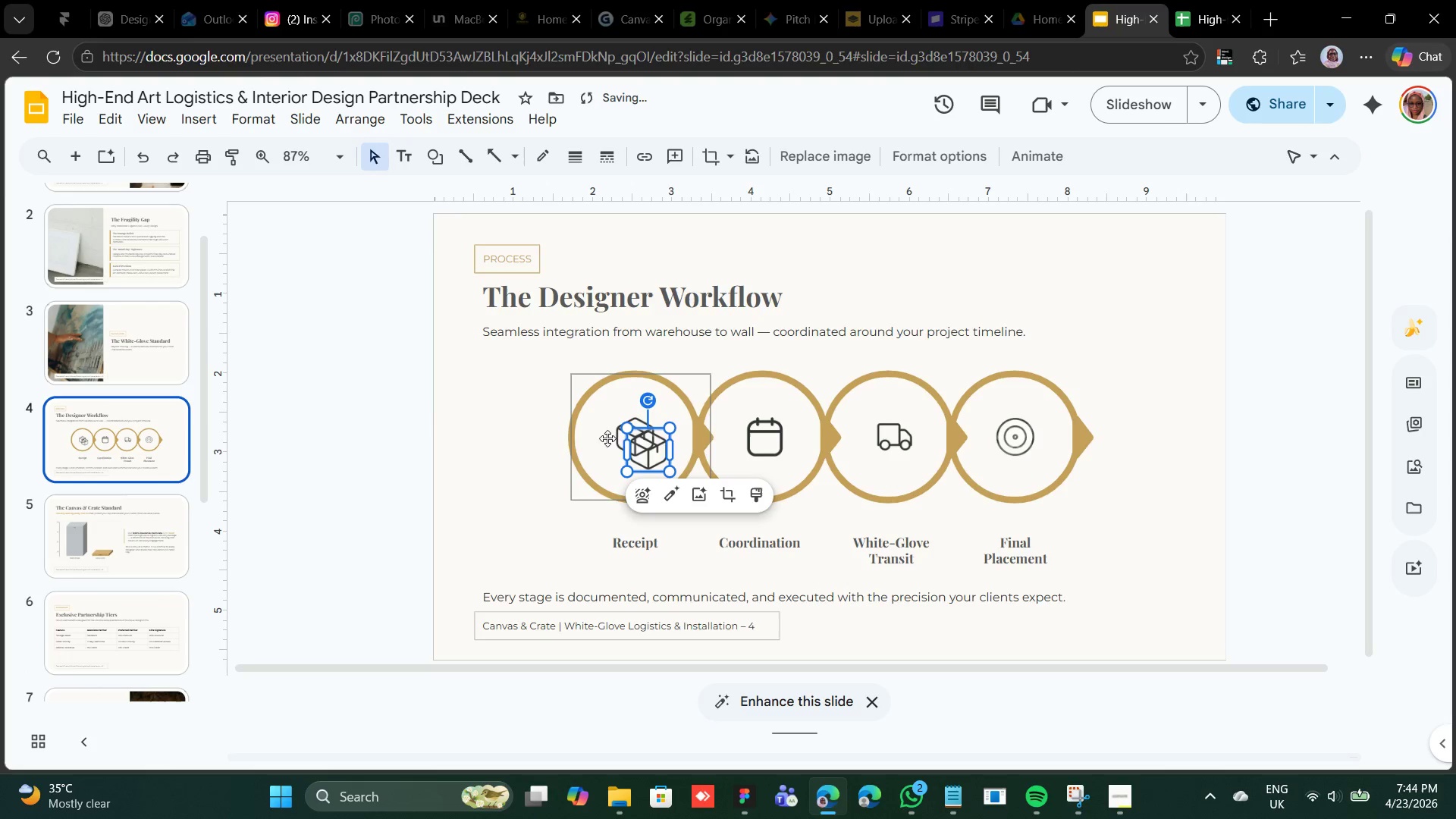 
left_click_drag(start_coordinate=[654, 451], to_coordinate=[284, 464])
 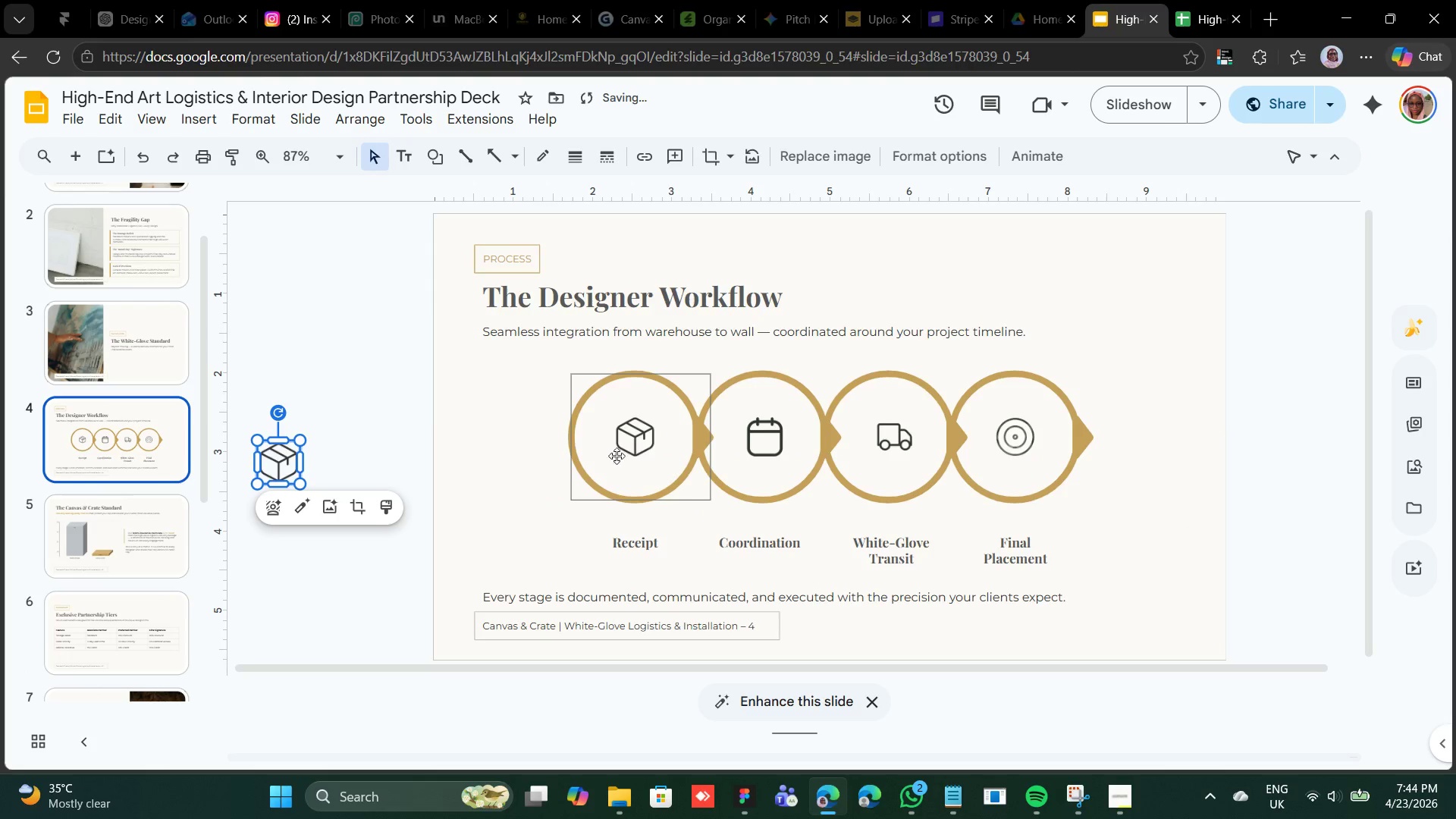 
left_click([758, 444])
 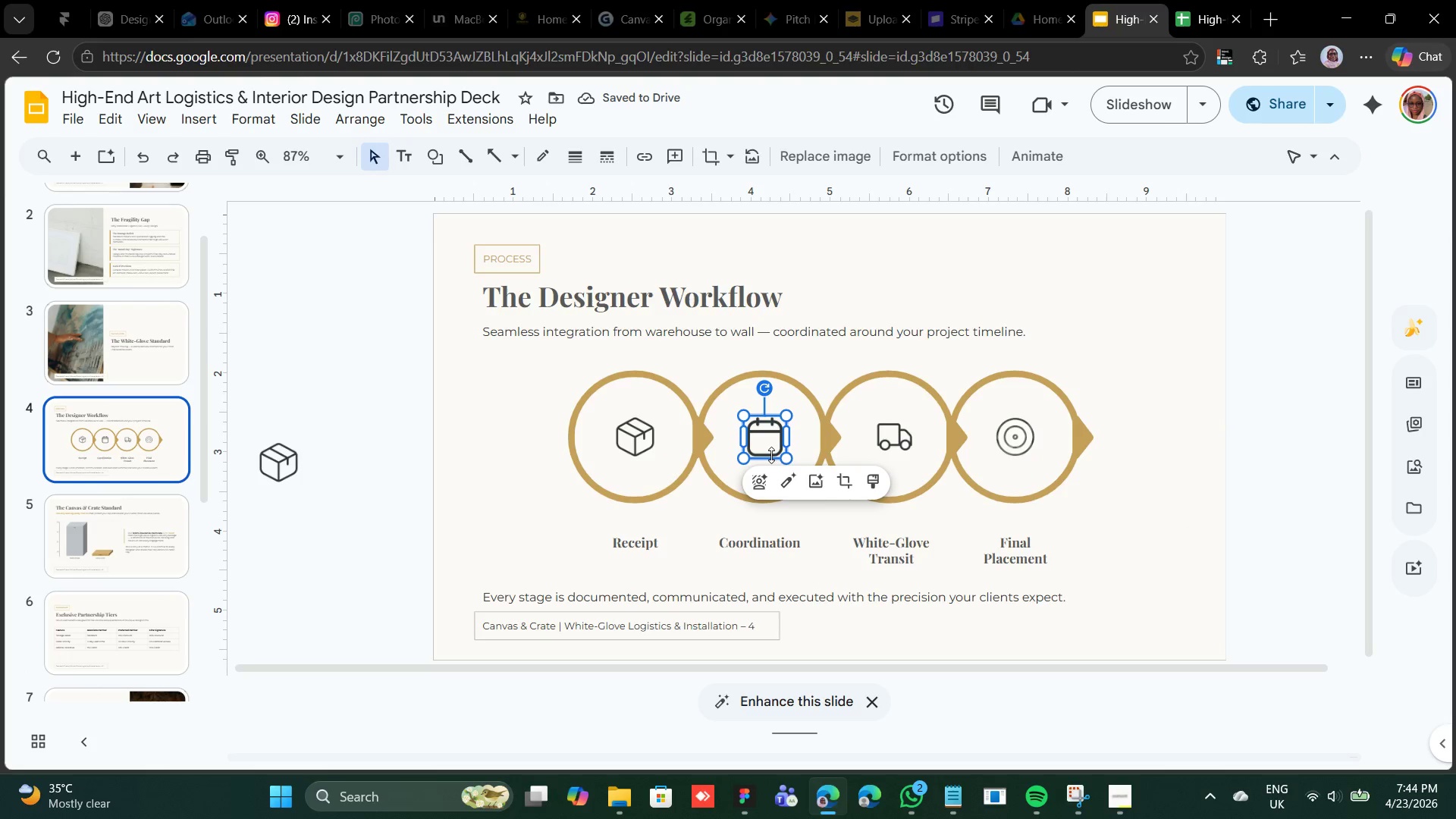 
key(Control+D)
 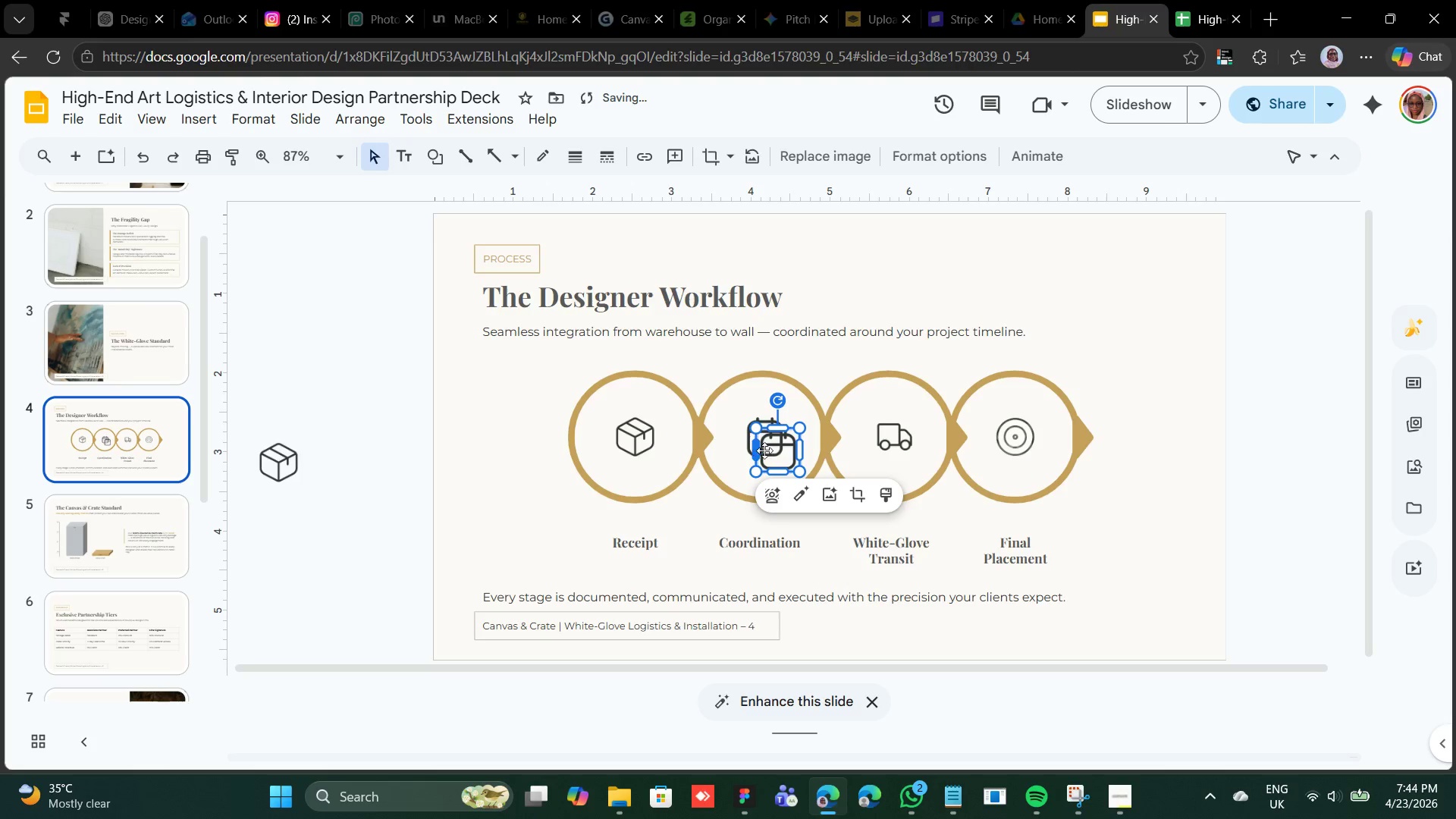 
left_click_drag(start_coordinate=[787, 452], to_coordinate=[341, 466])
 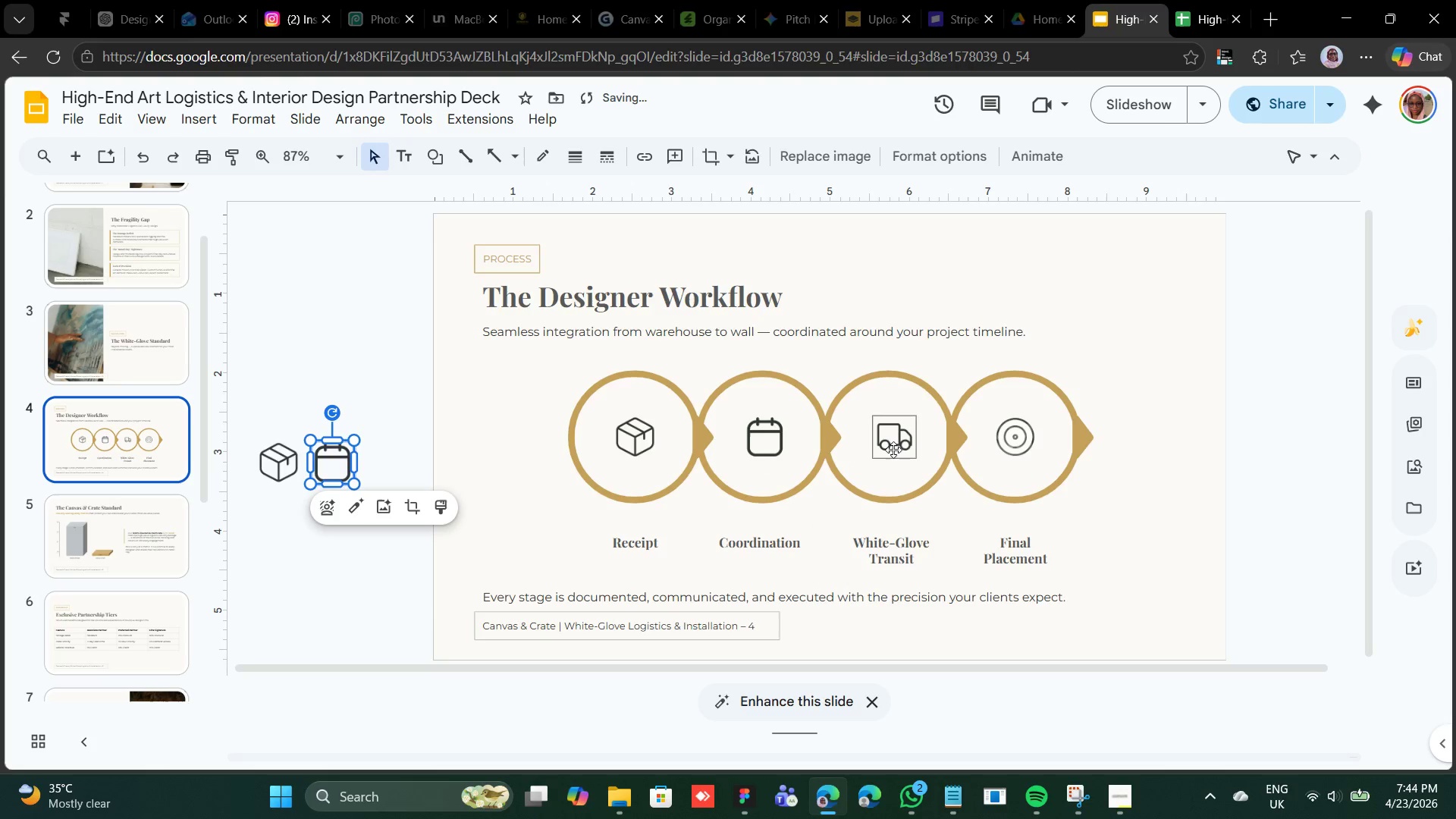 
left_click([894, 443])
 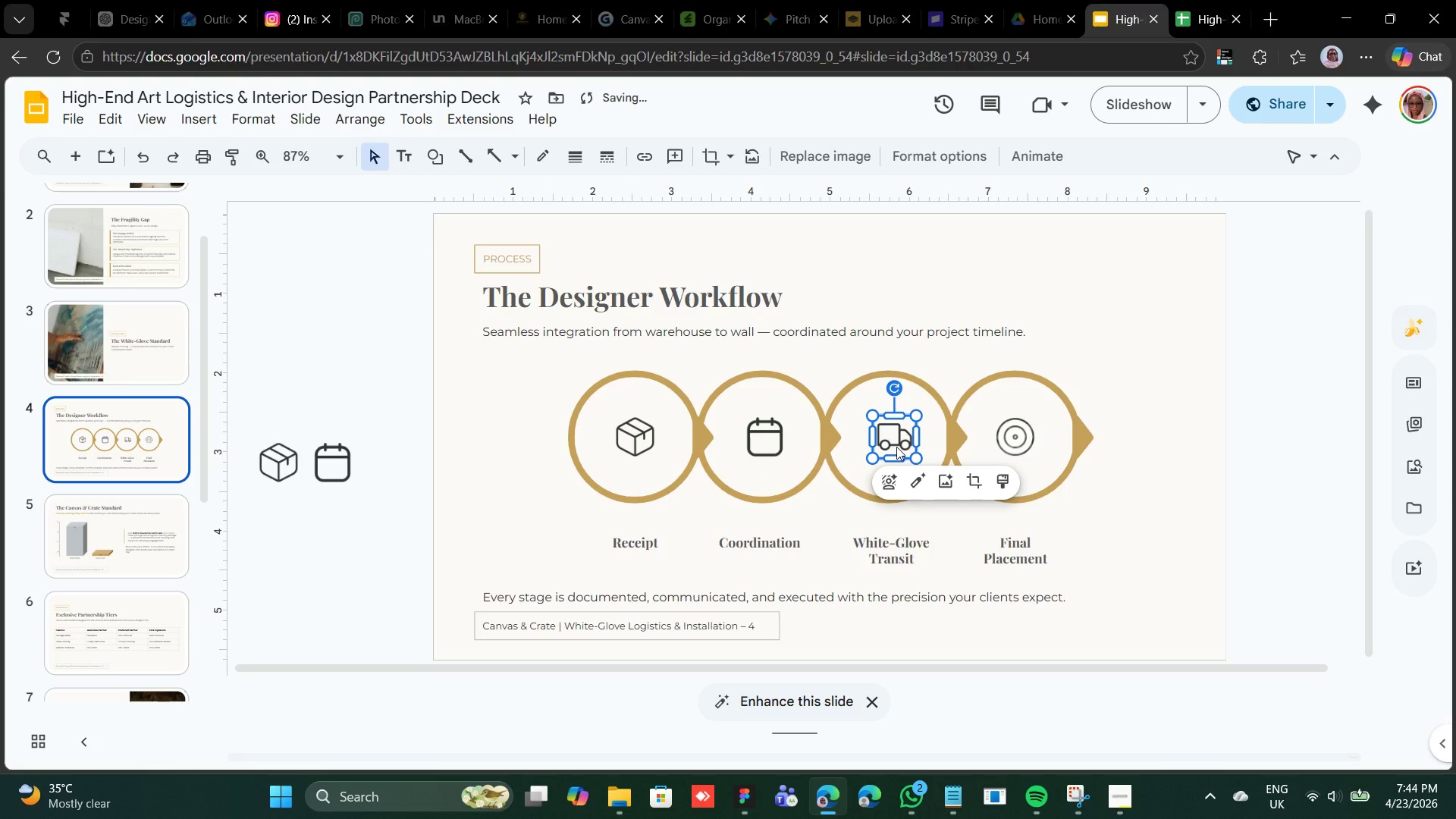 
key(Control+D)
 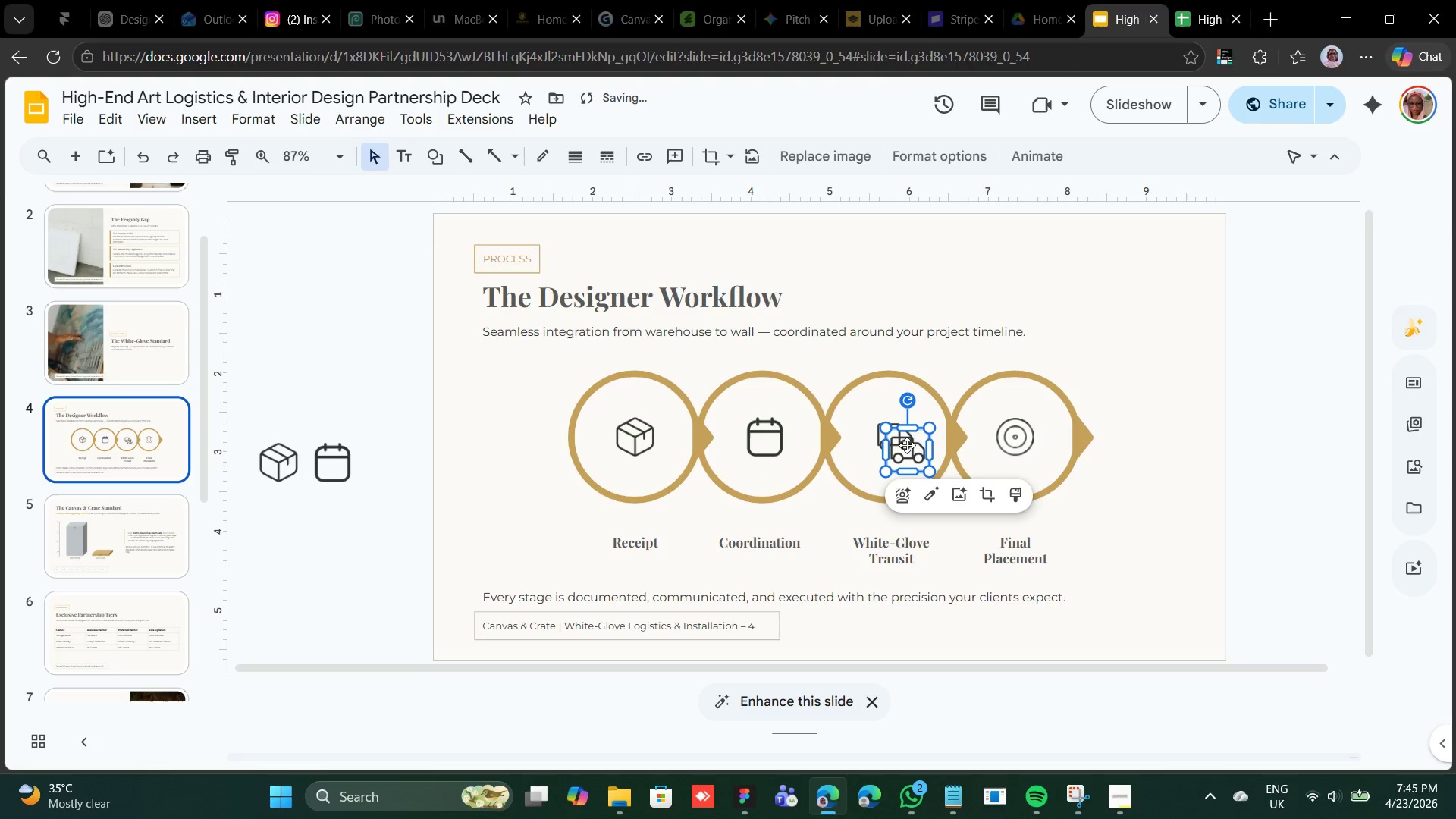 
left_click_drag(start_coordinate=[912, 449], to_coordinate=[389, 461])
 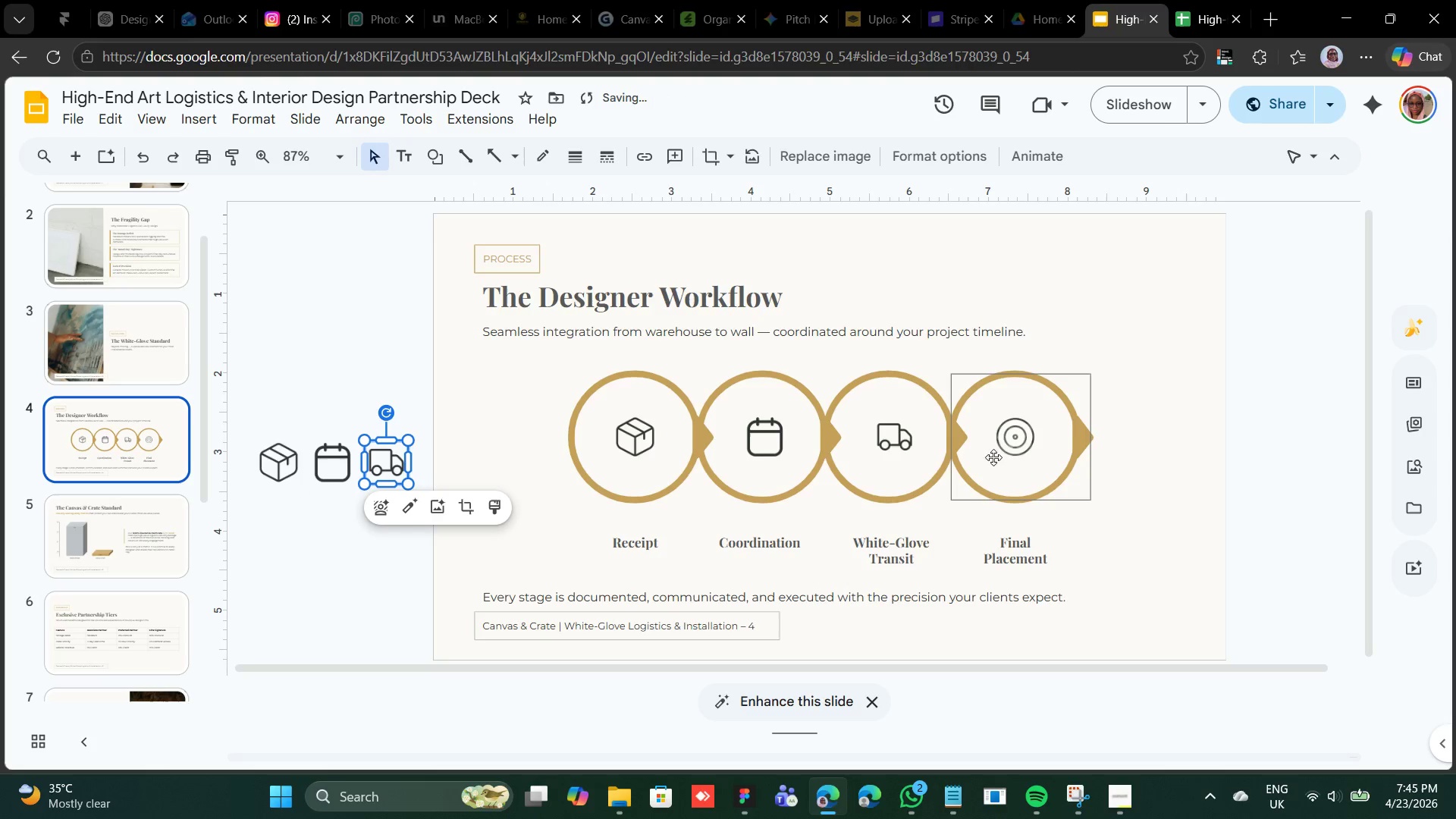 
left_click([1005, 439])
 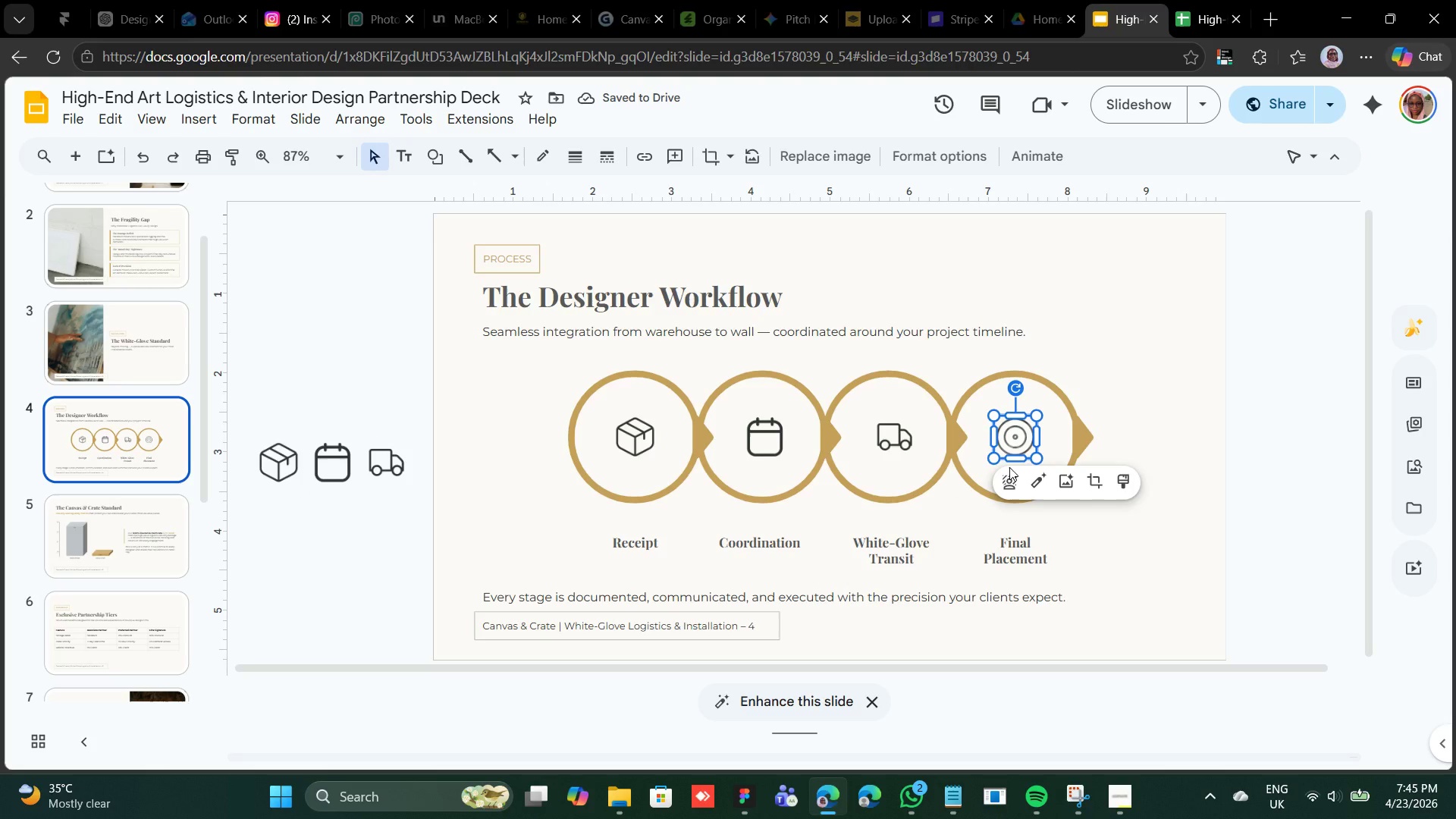 
key(Control+D)
 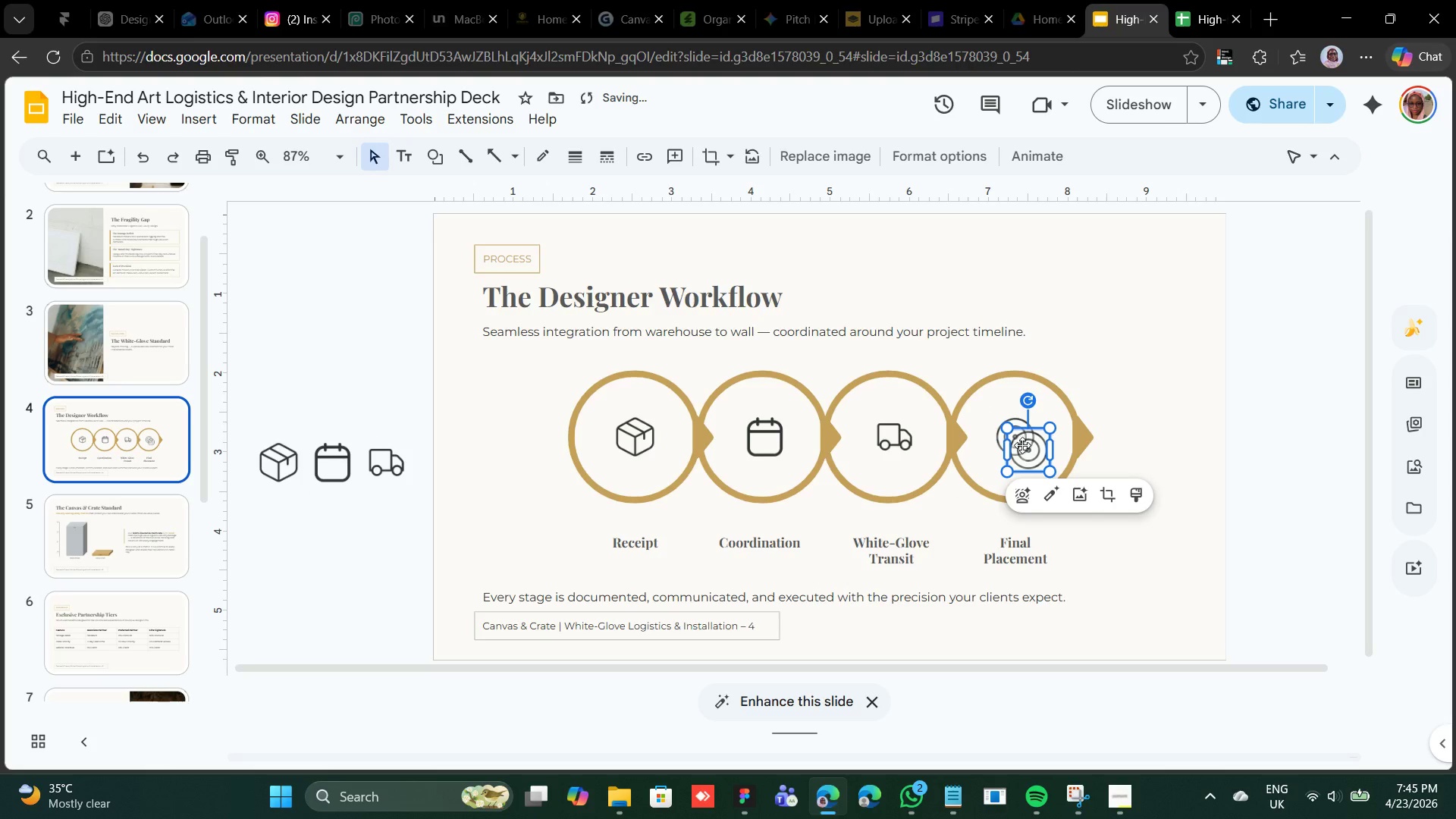 
left_click_drag(start_coordinate=[1026, 447], to_coordinate=[432, 462])
 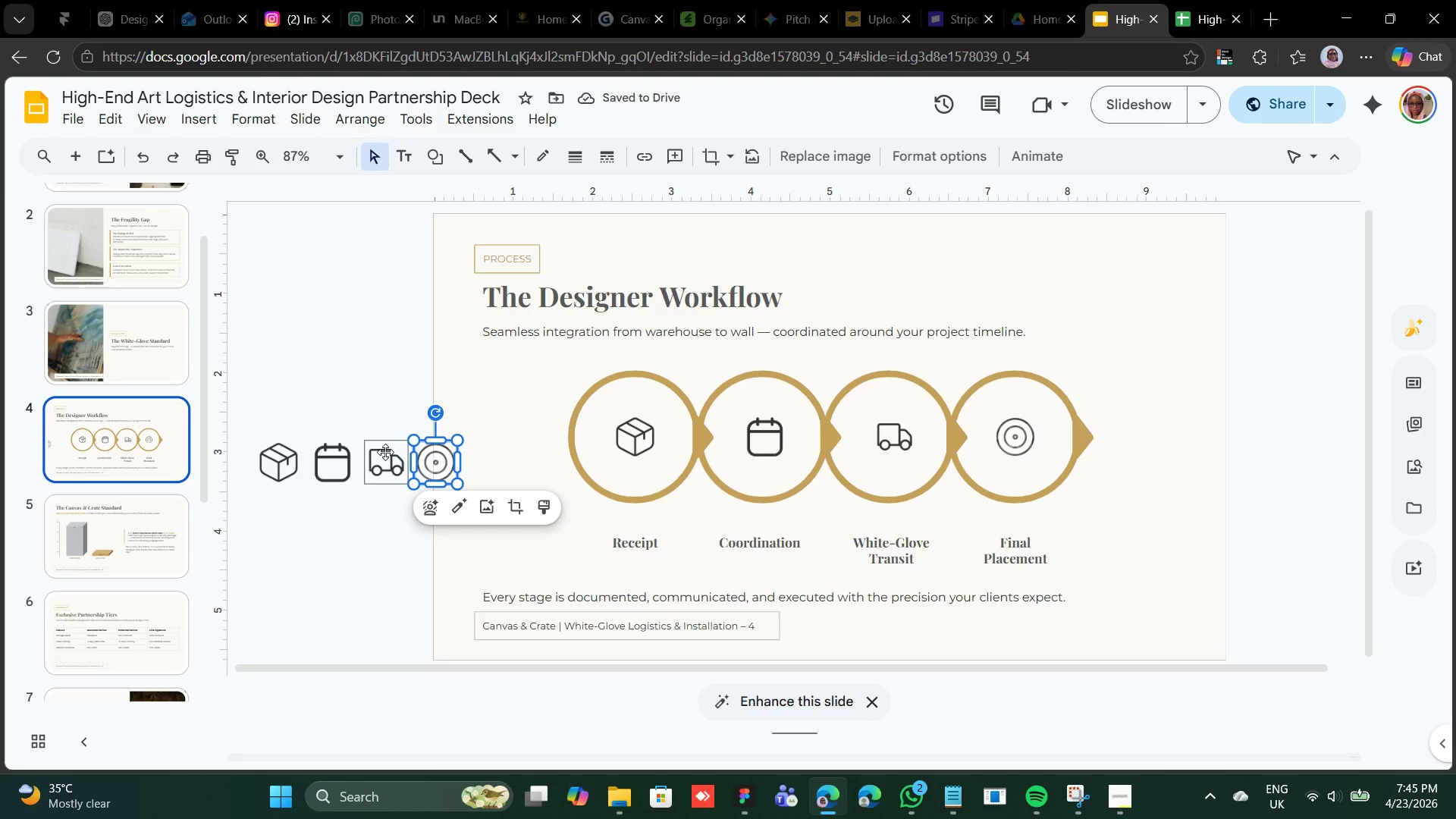 
hold_key(key=ShiftLeft, duration=1.91)
left_click([382, 454])
 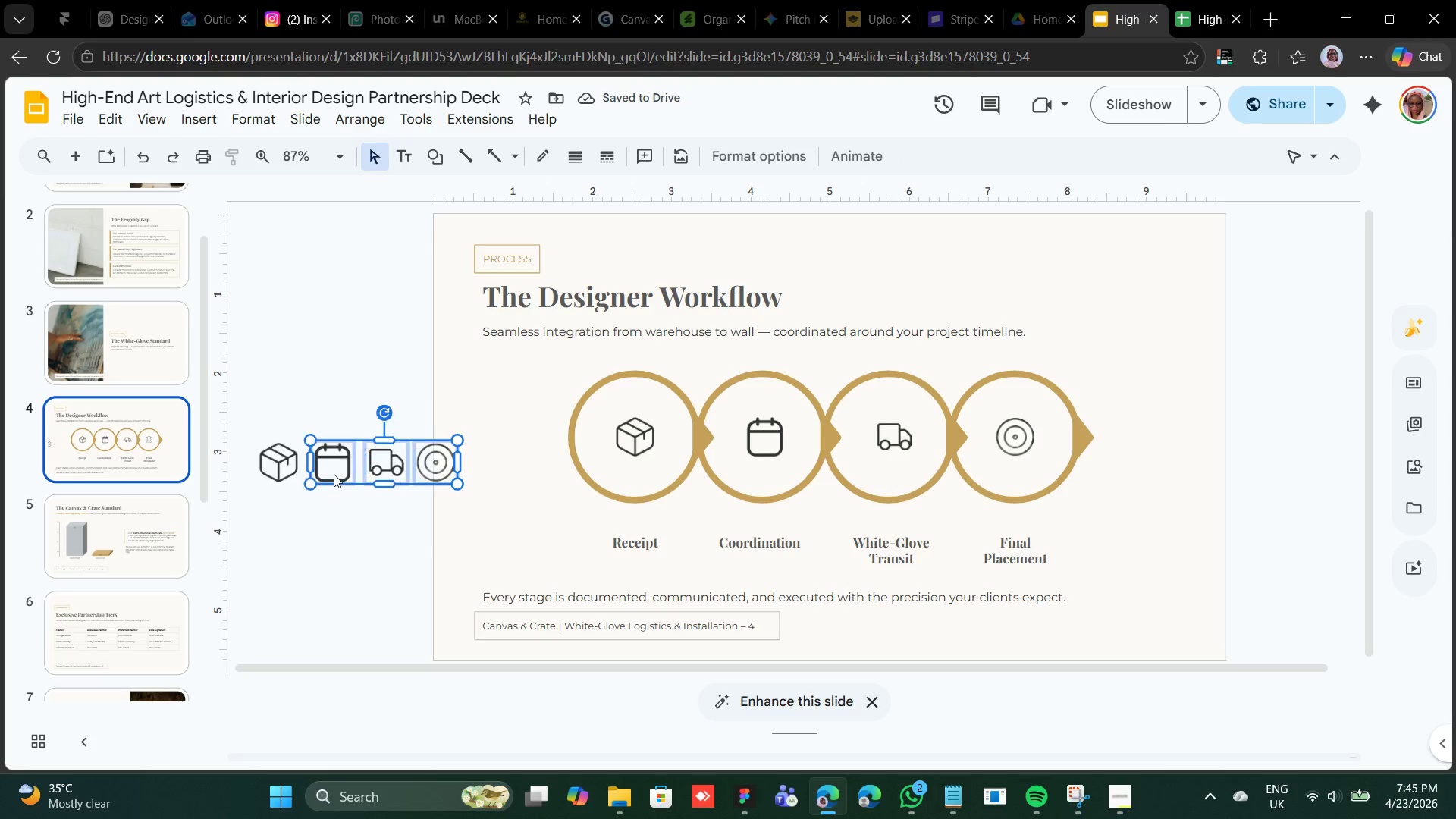 
left_click([334, 474])
 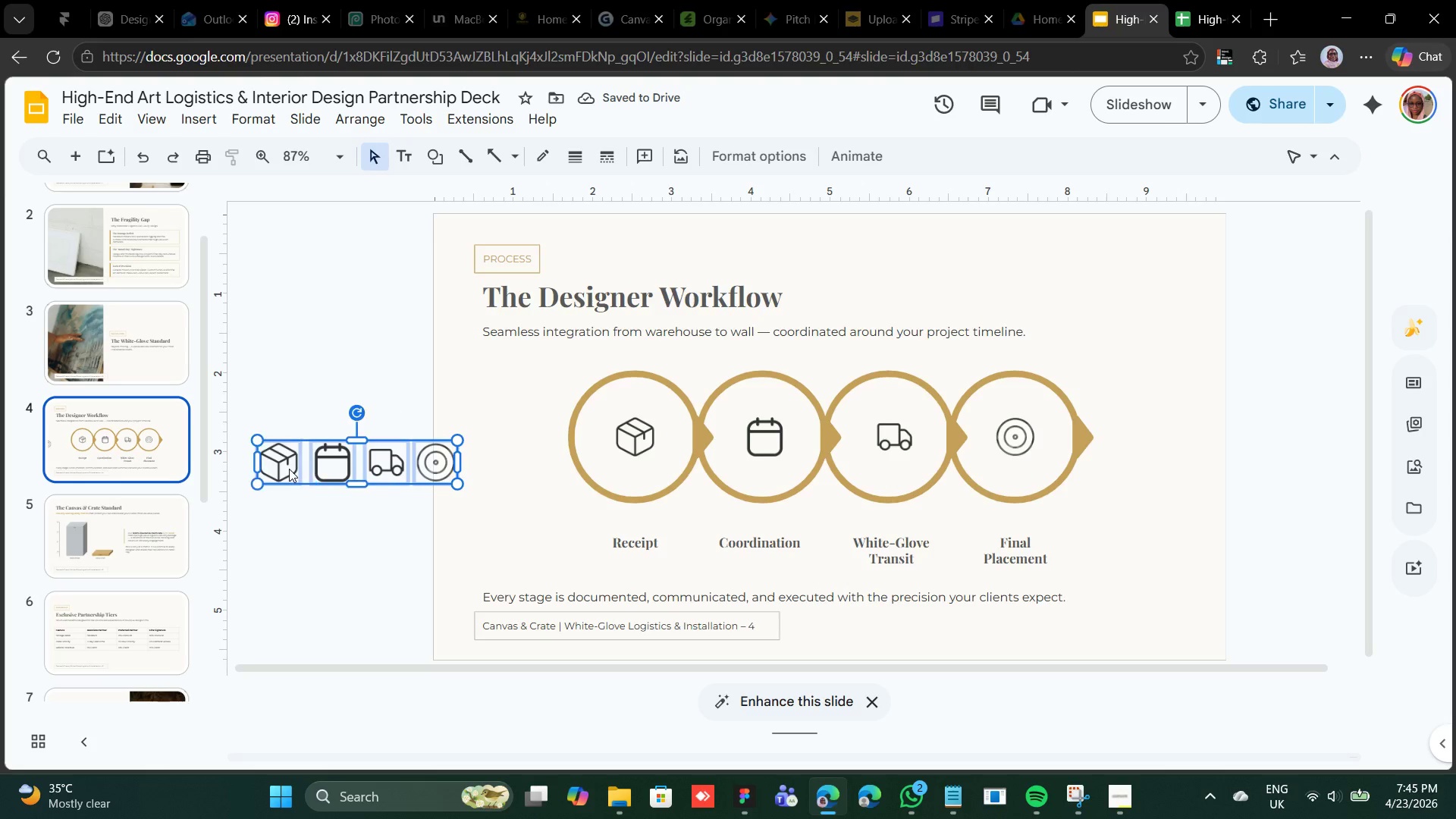 
left_click([289, 469])
 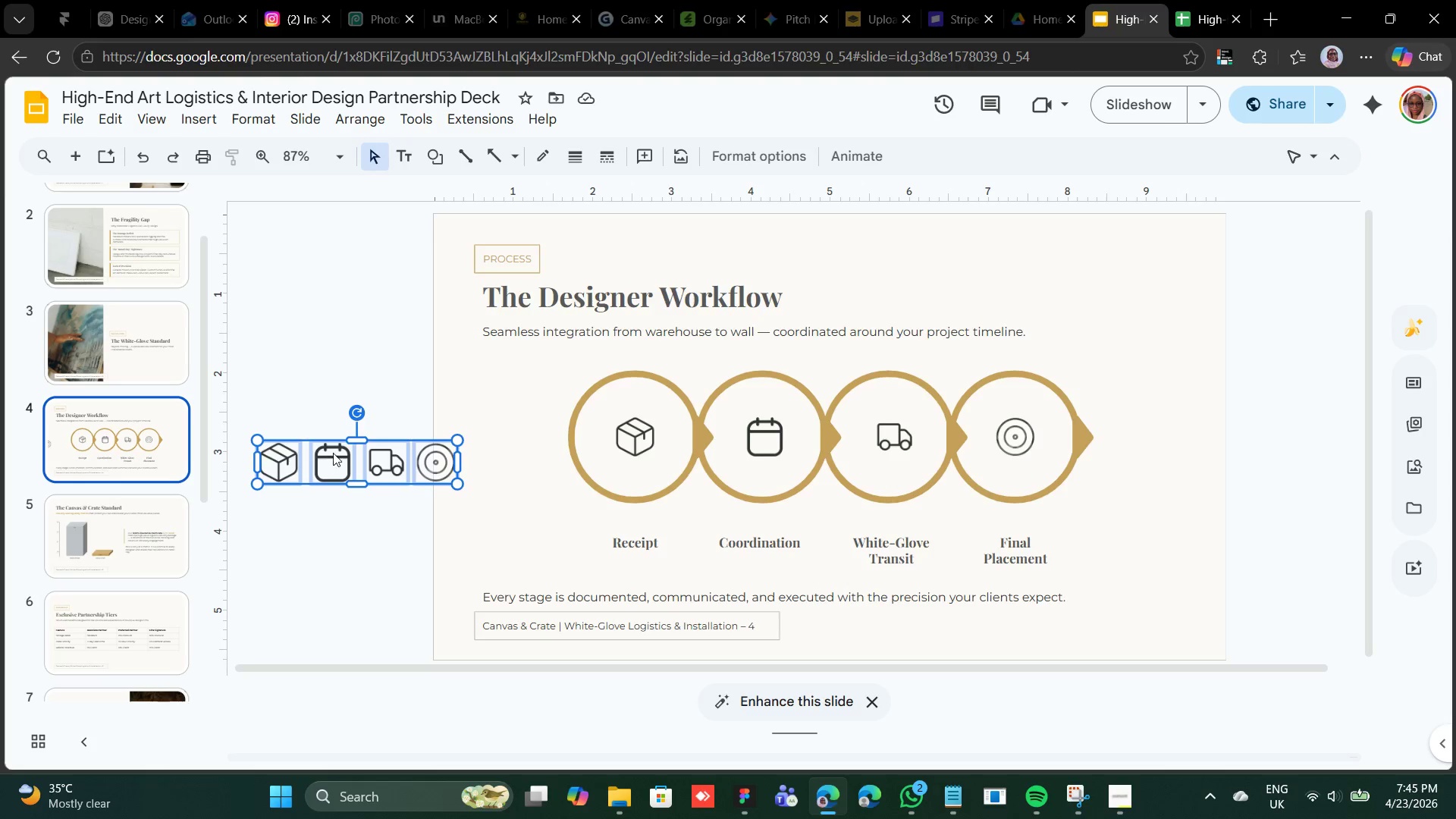 
right_click([333, 453])
 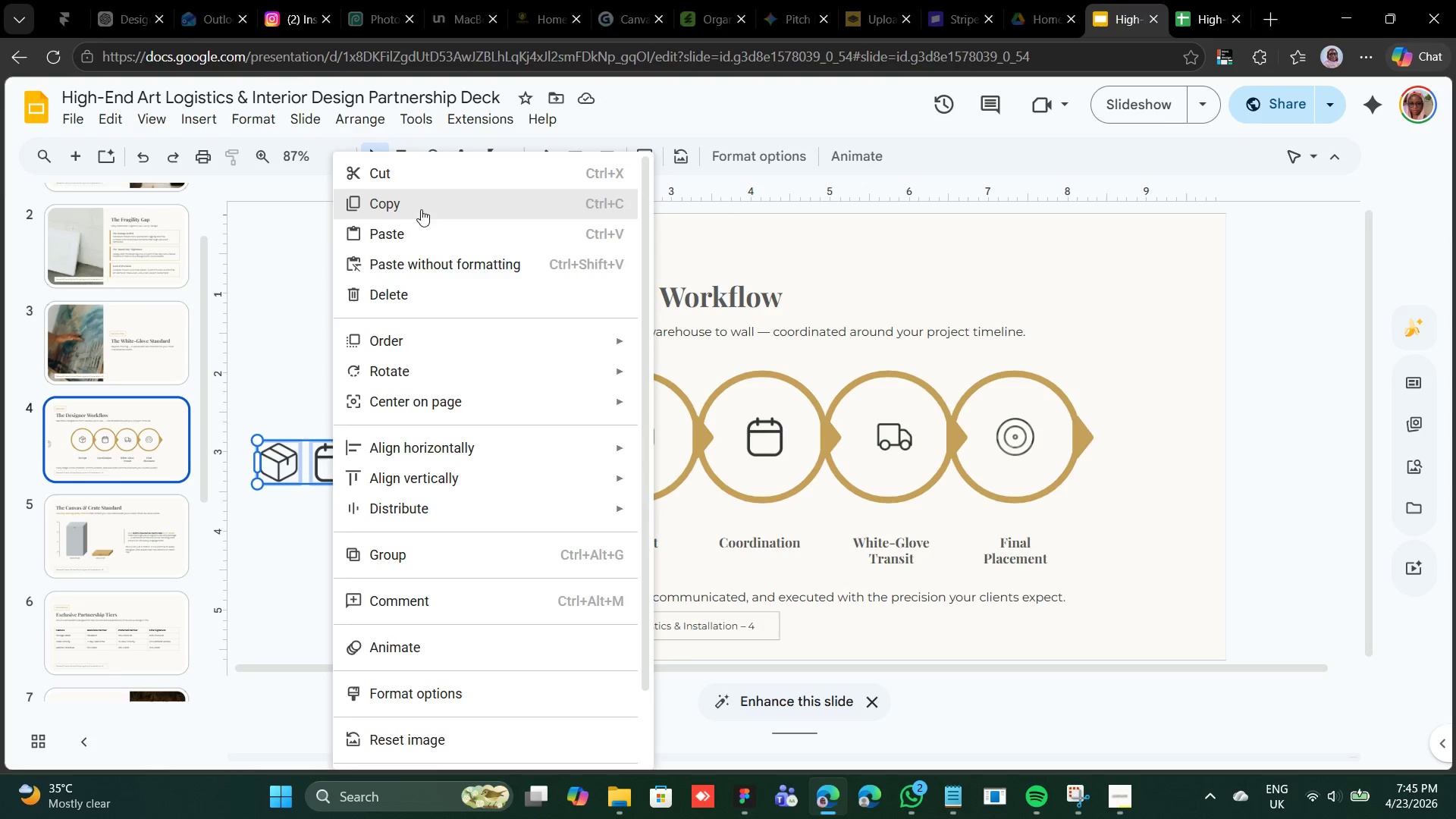 
left_click([431, 170])
 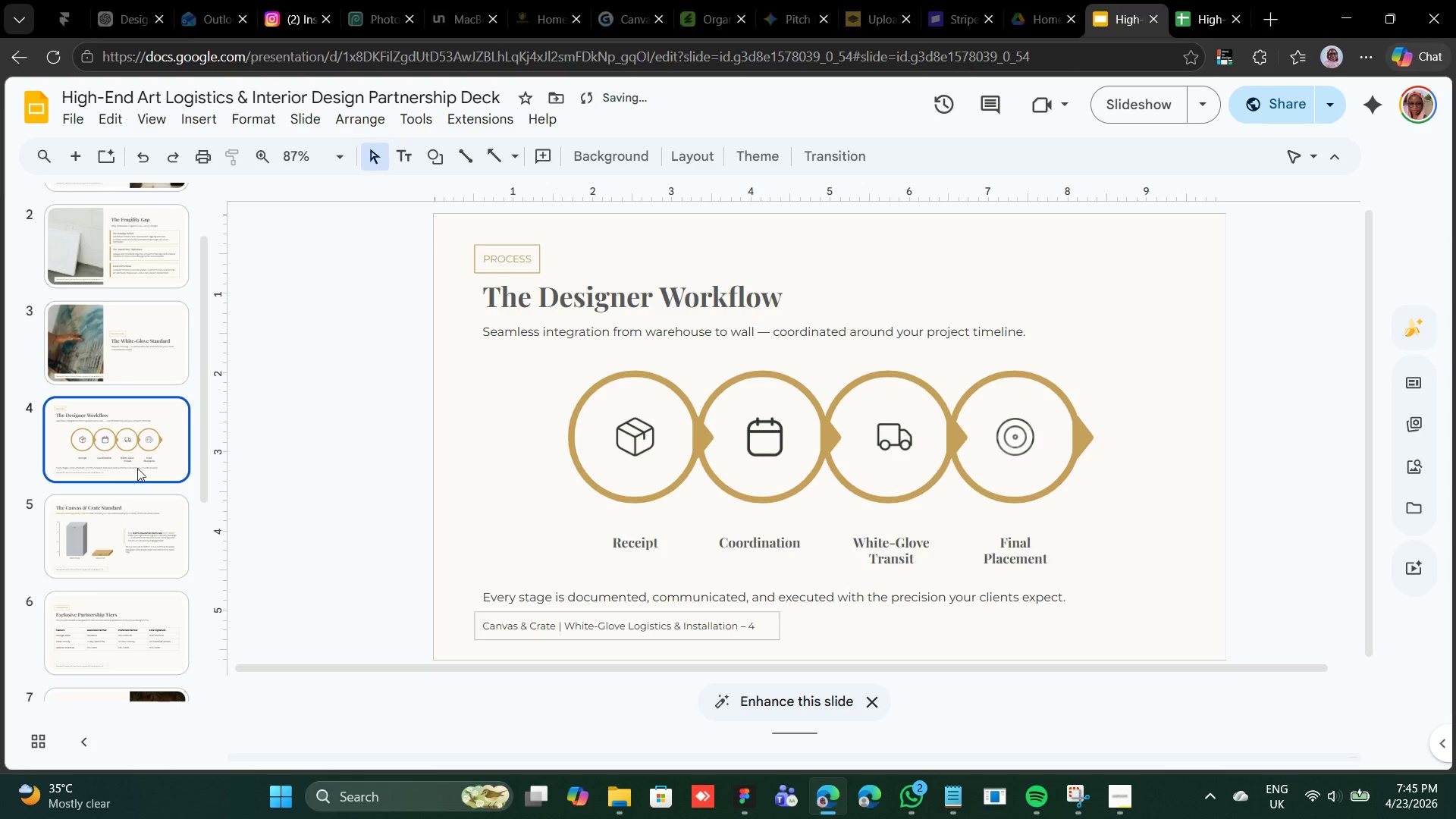 
left_click([130, 535])
 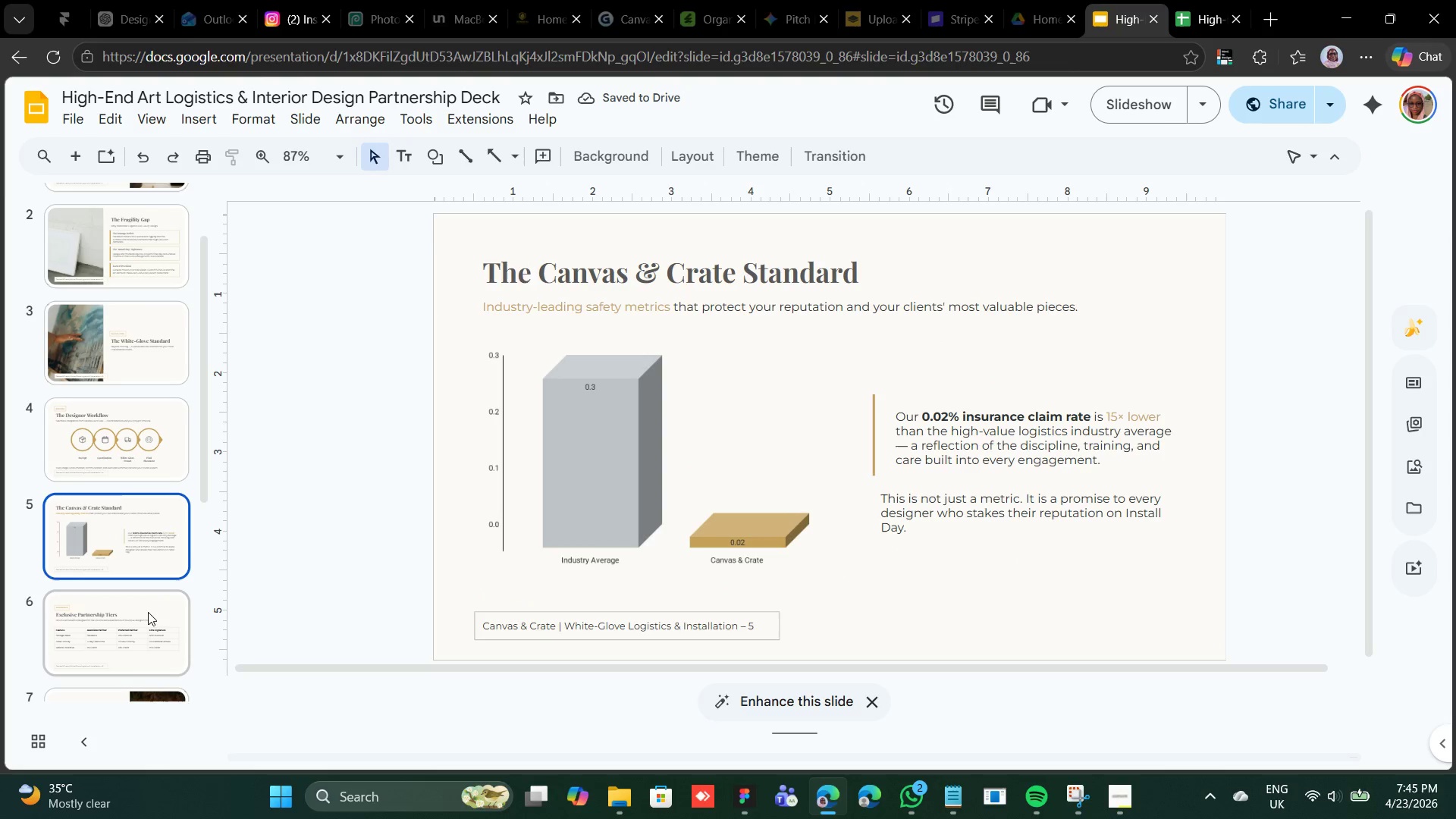 
left_click([149, 610])
 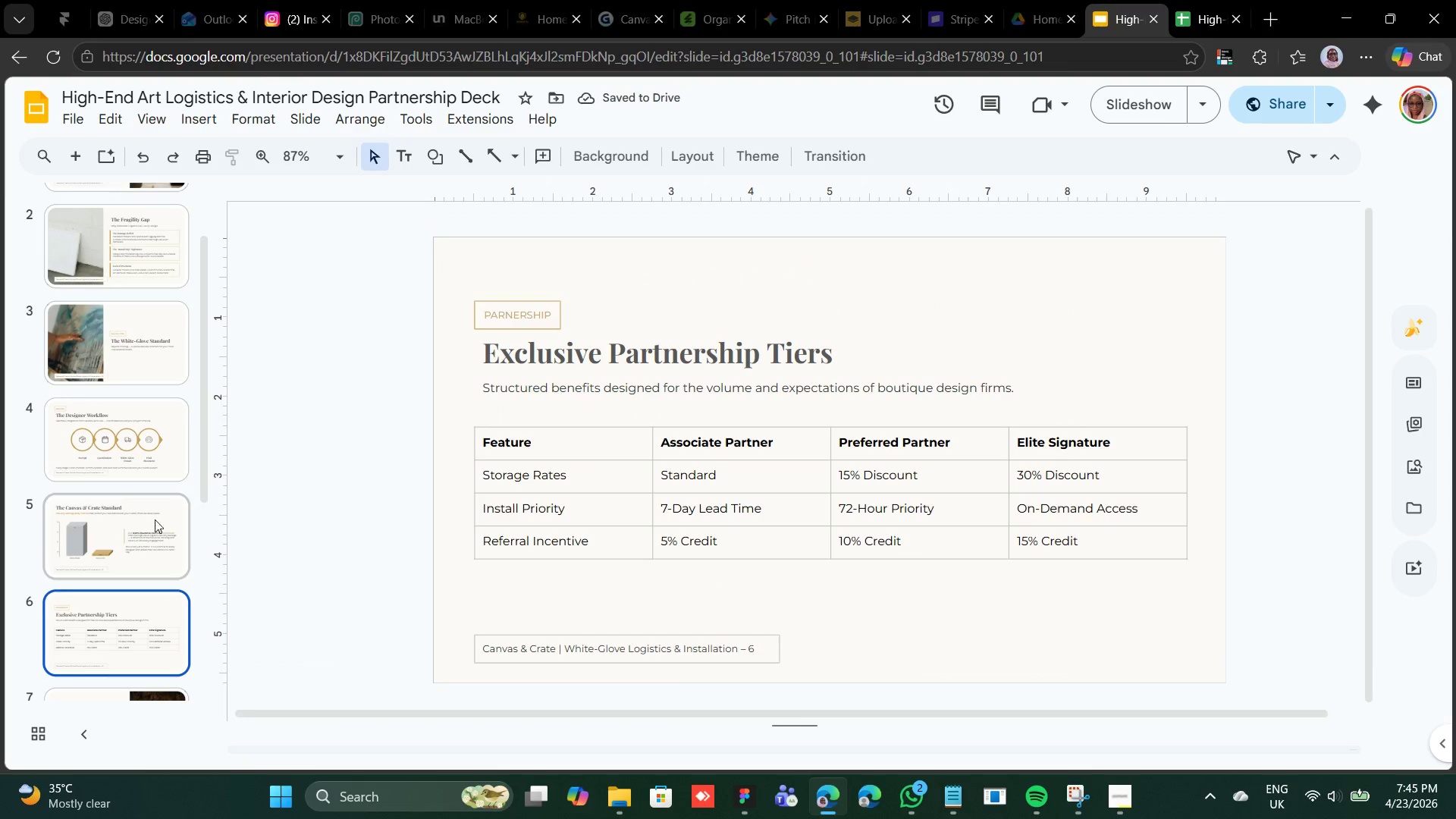 
scroll: coordinate [159, 529], scroll_direction: down, amount: 2.0
 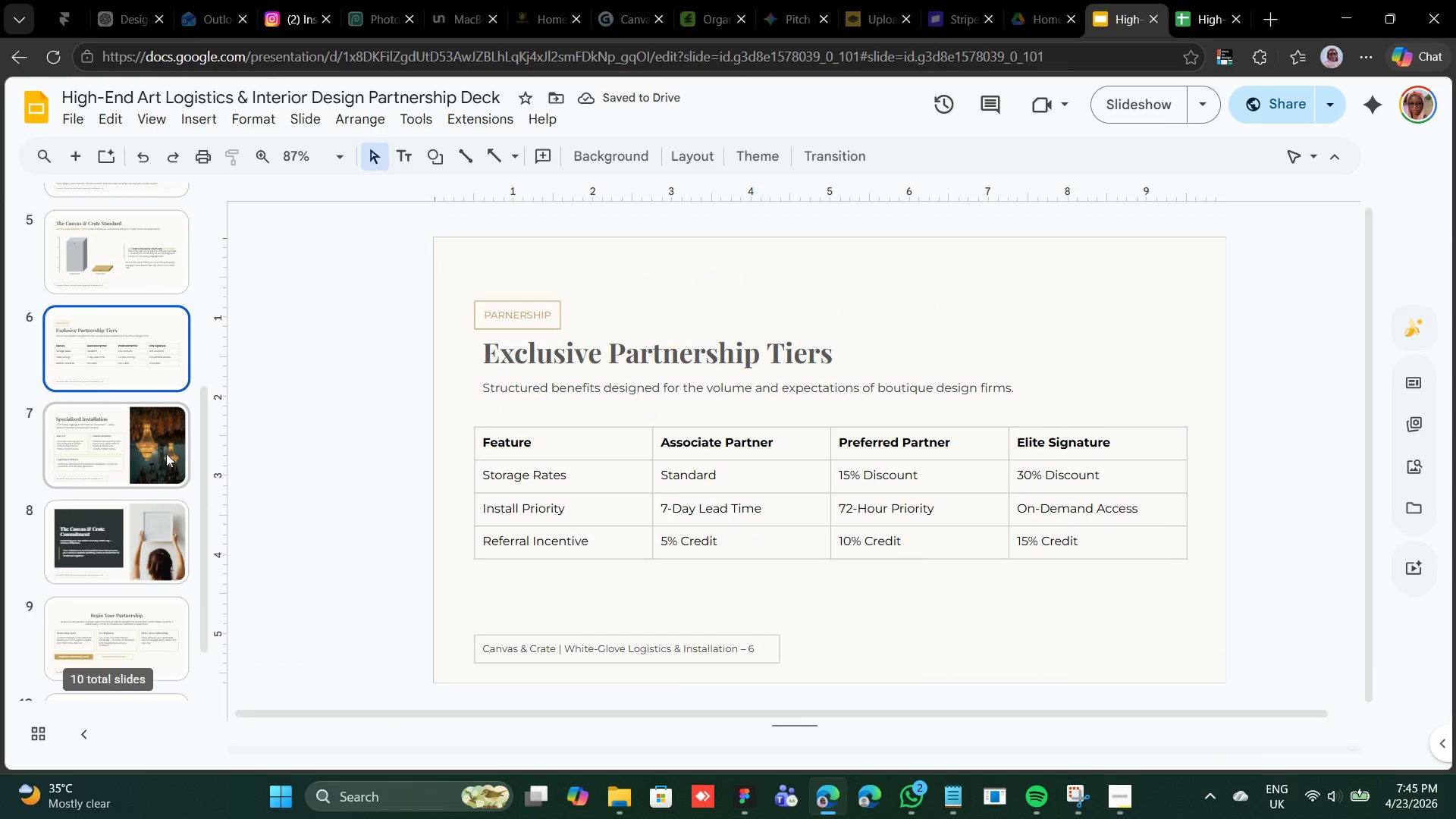 
left_click([166, 453])
 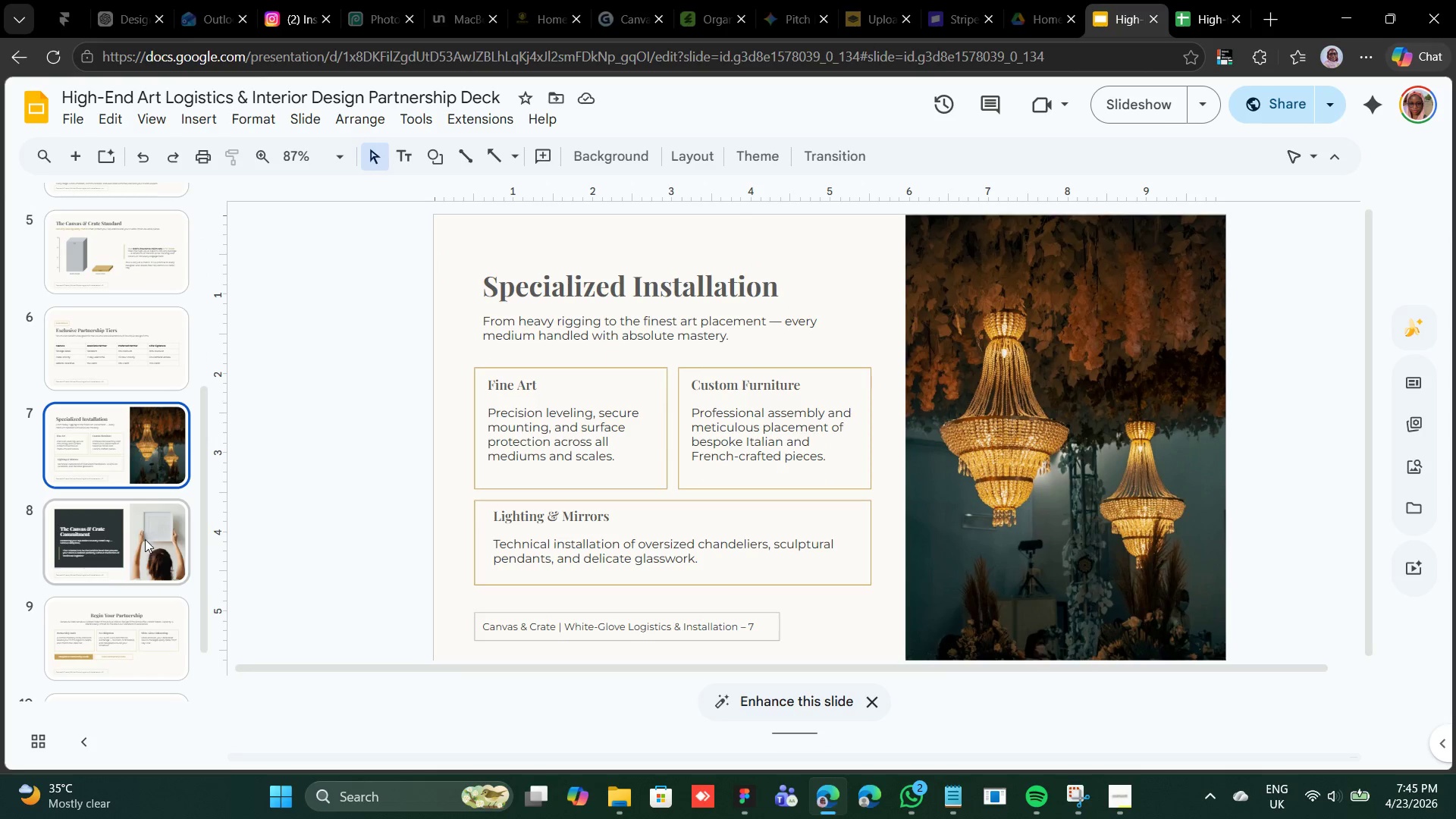 
left_click_drag(start_coordinate=[145, 539], to_coordinate=[141, 541])
 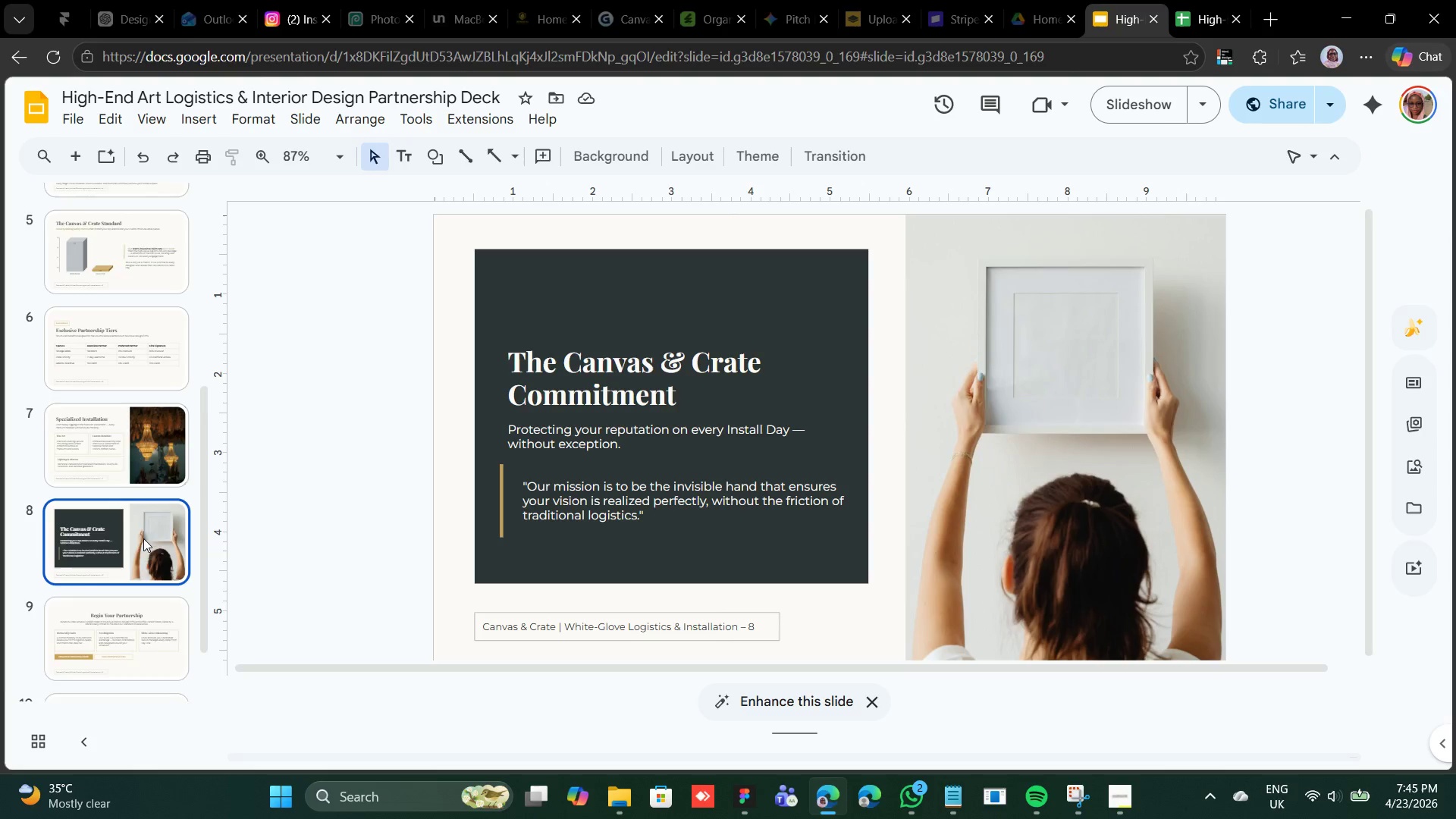 
scroll: coordinate [143, 538], scroll_direction: down, amount: 4.0
 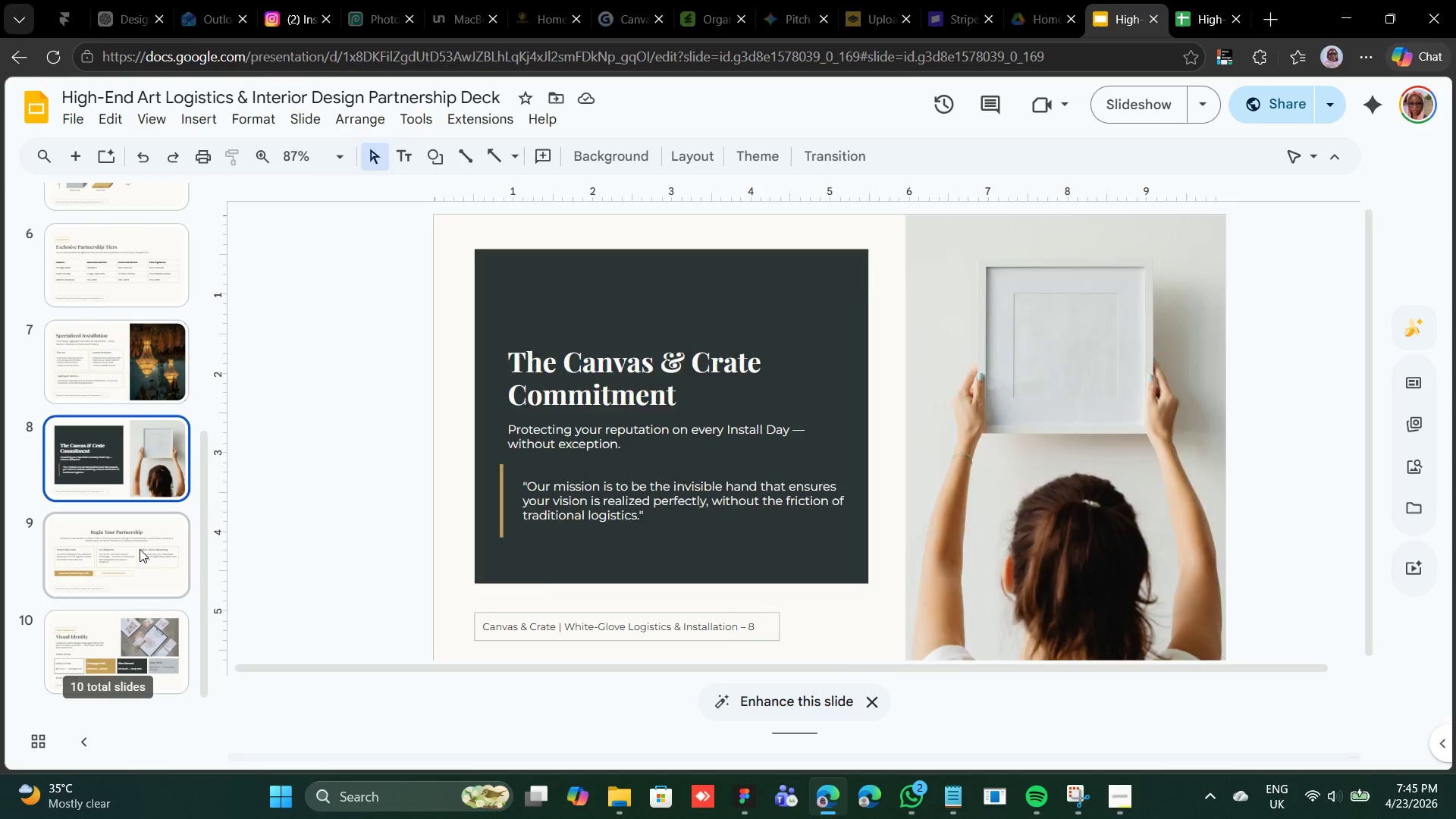 
left_click([140, 549])
 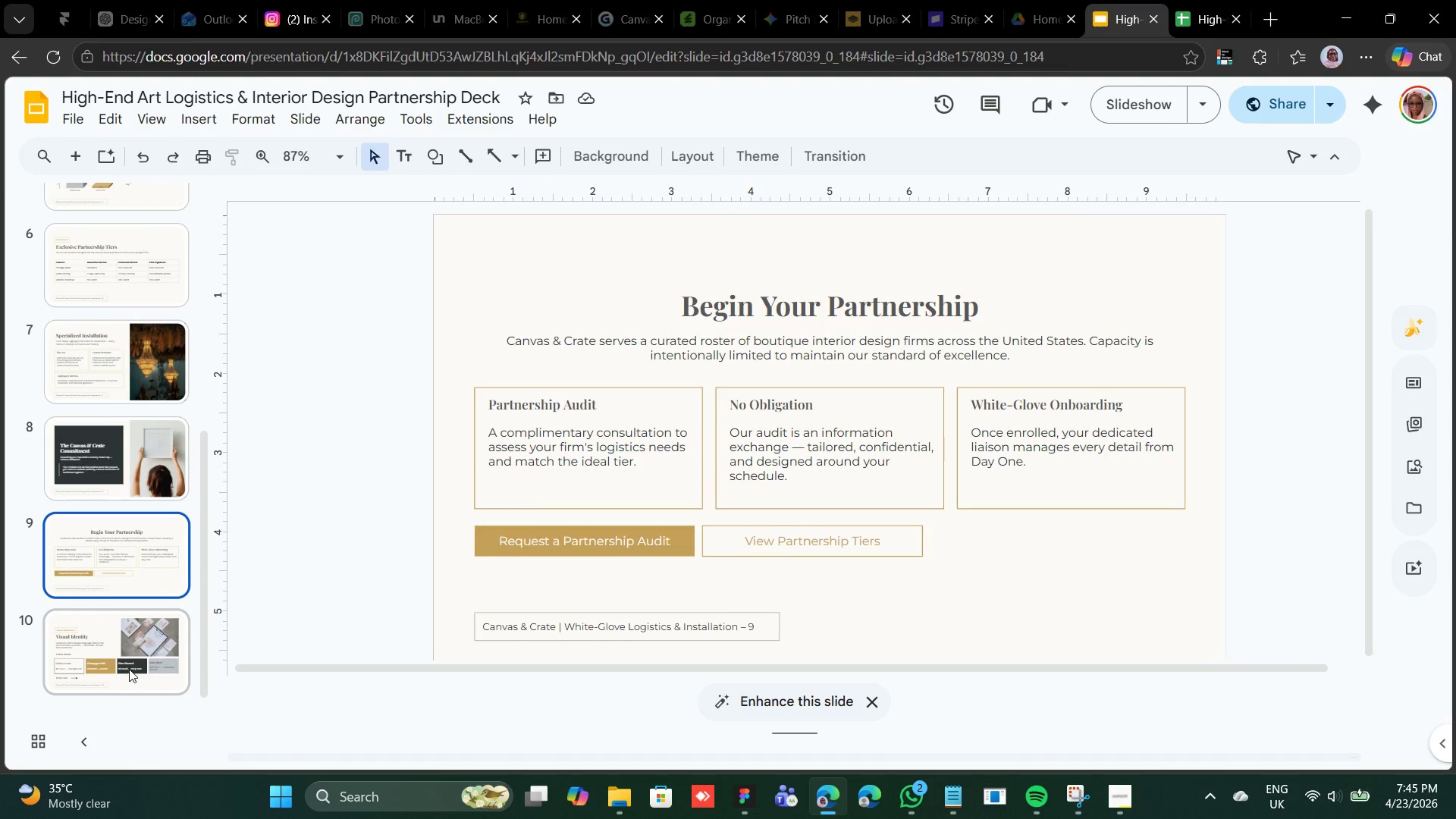 
left_click([130, 666])
 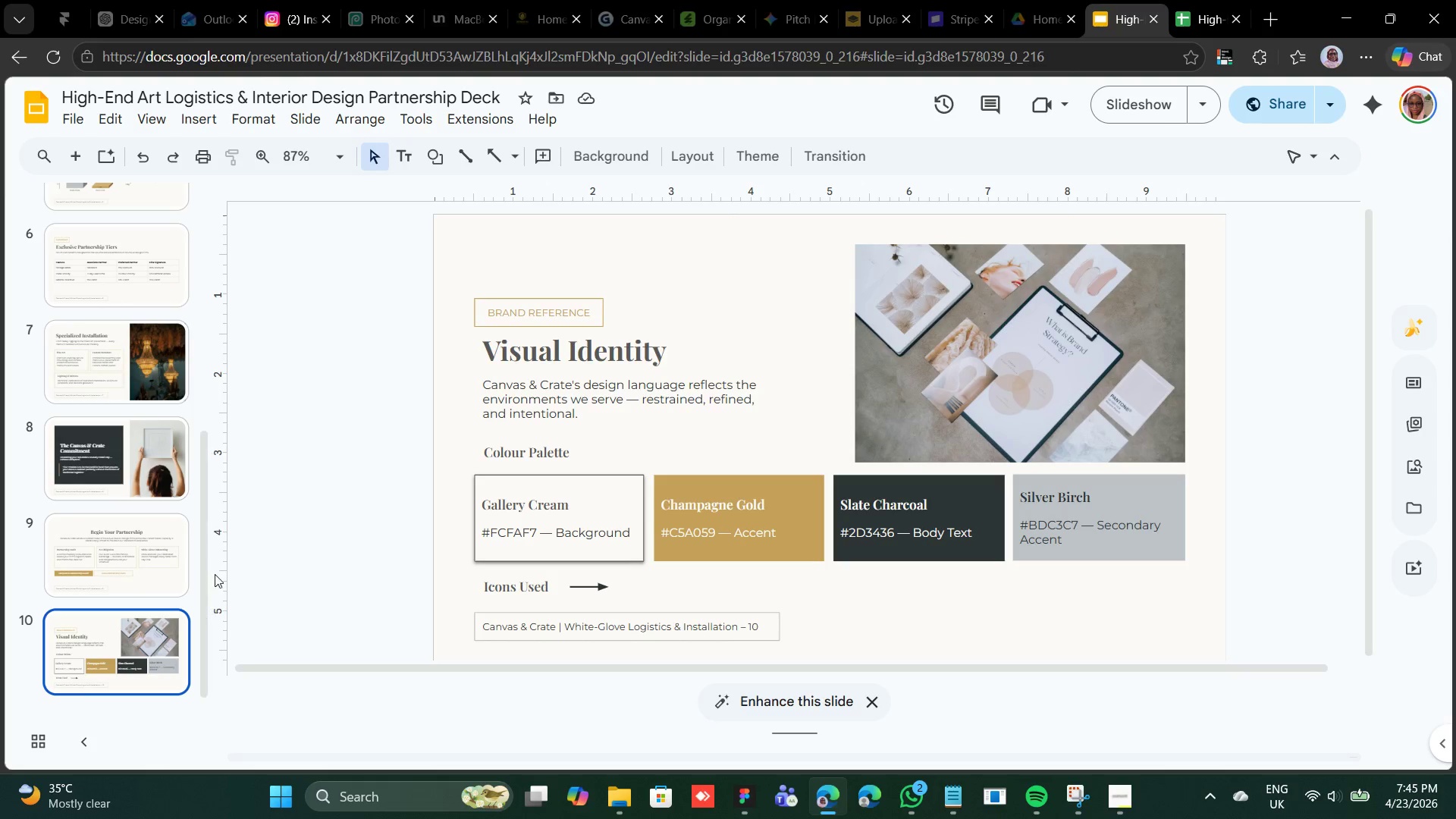 
wait(6.27)
 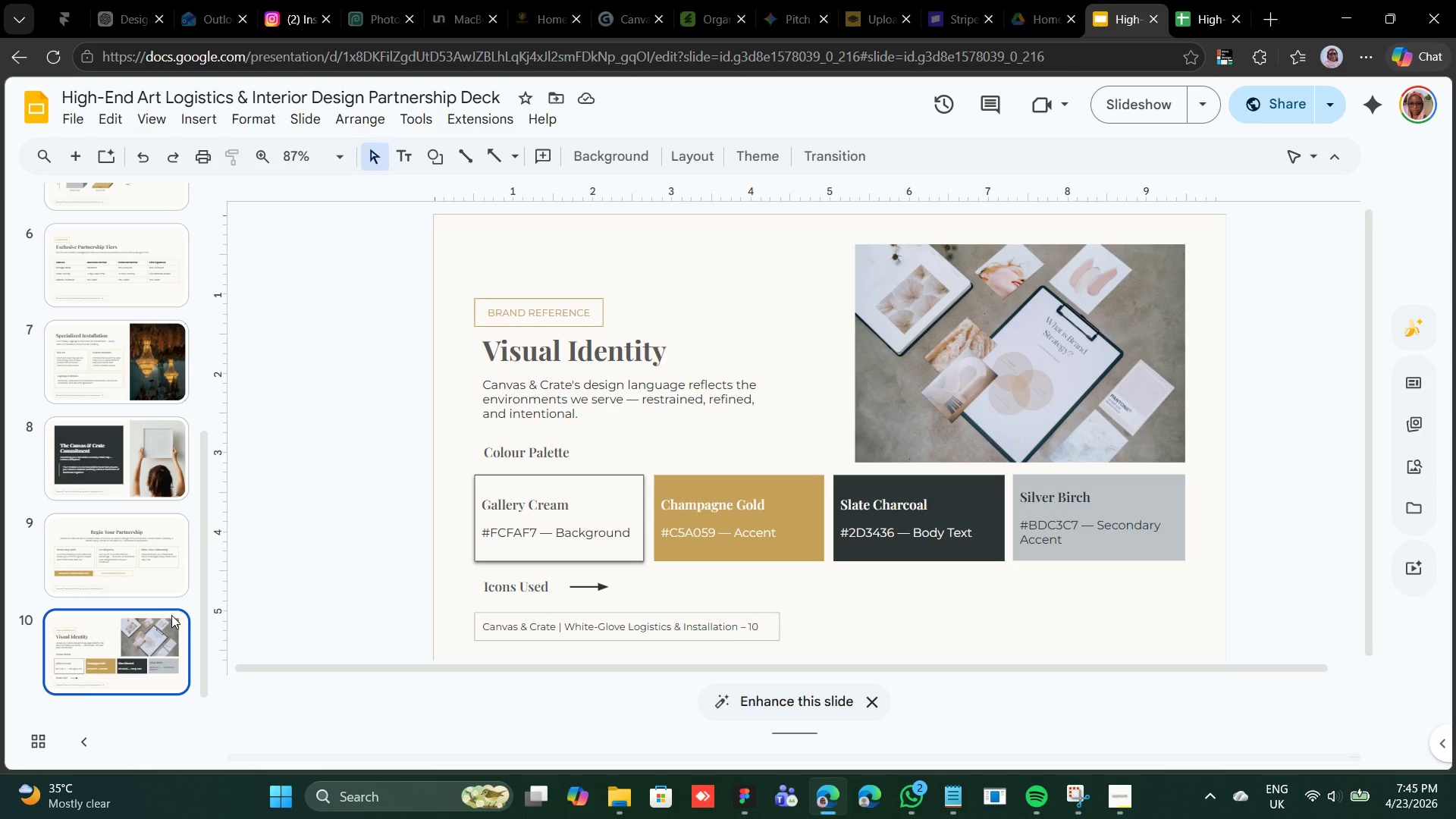 
right_click([686, 573])
 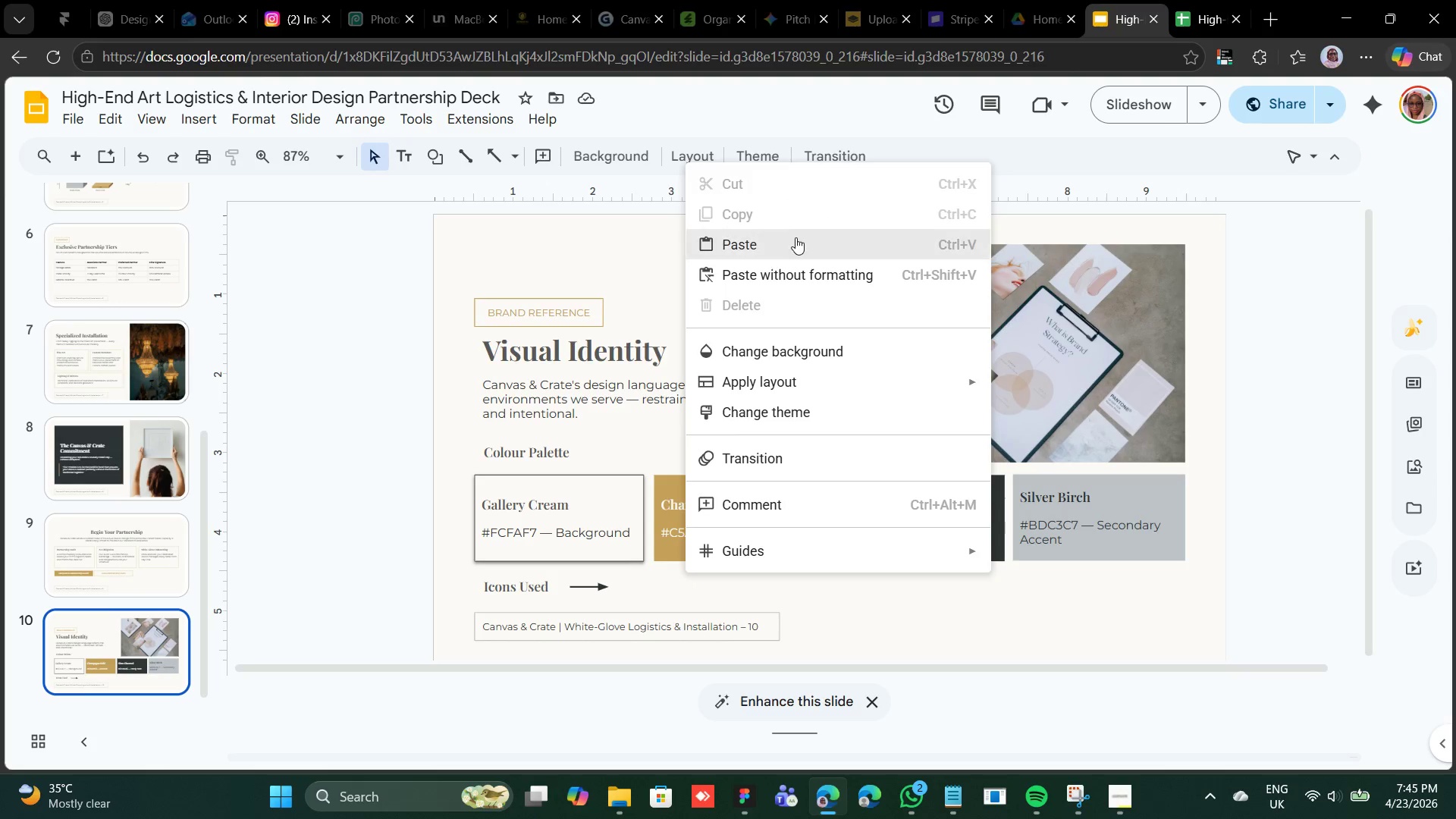 
left_click([794, 240])
 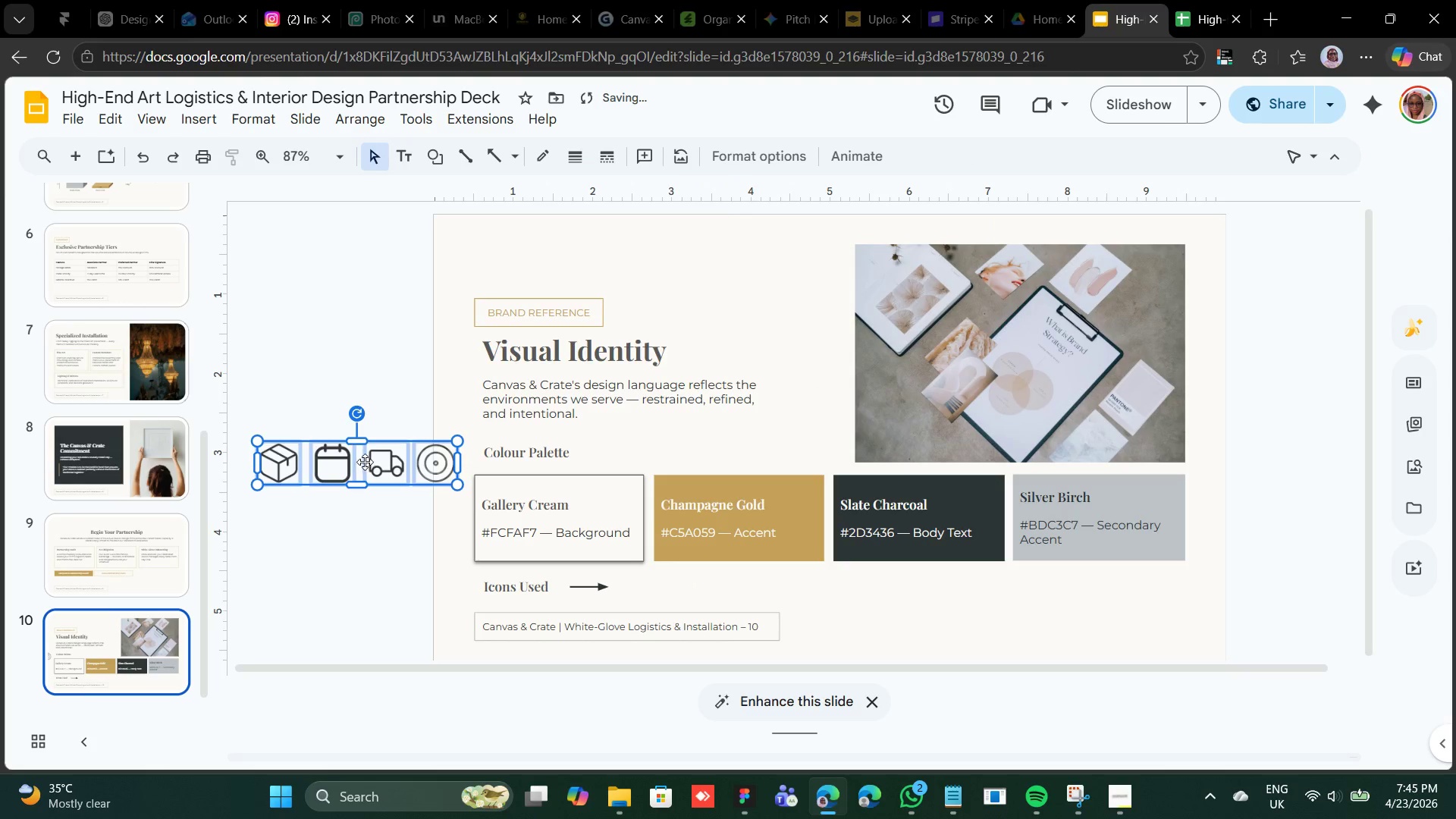 
left_click_drag(start_coordinate=[364, 462], to_coordinate=[731, 586])
 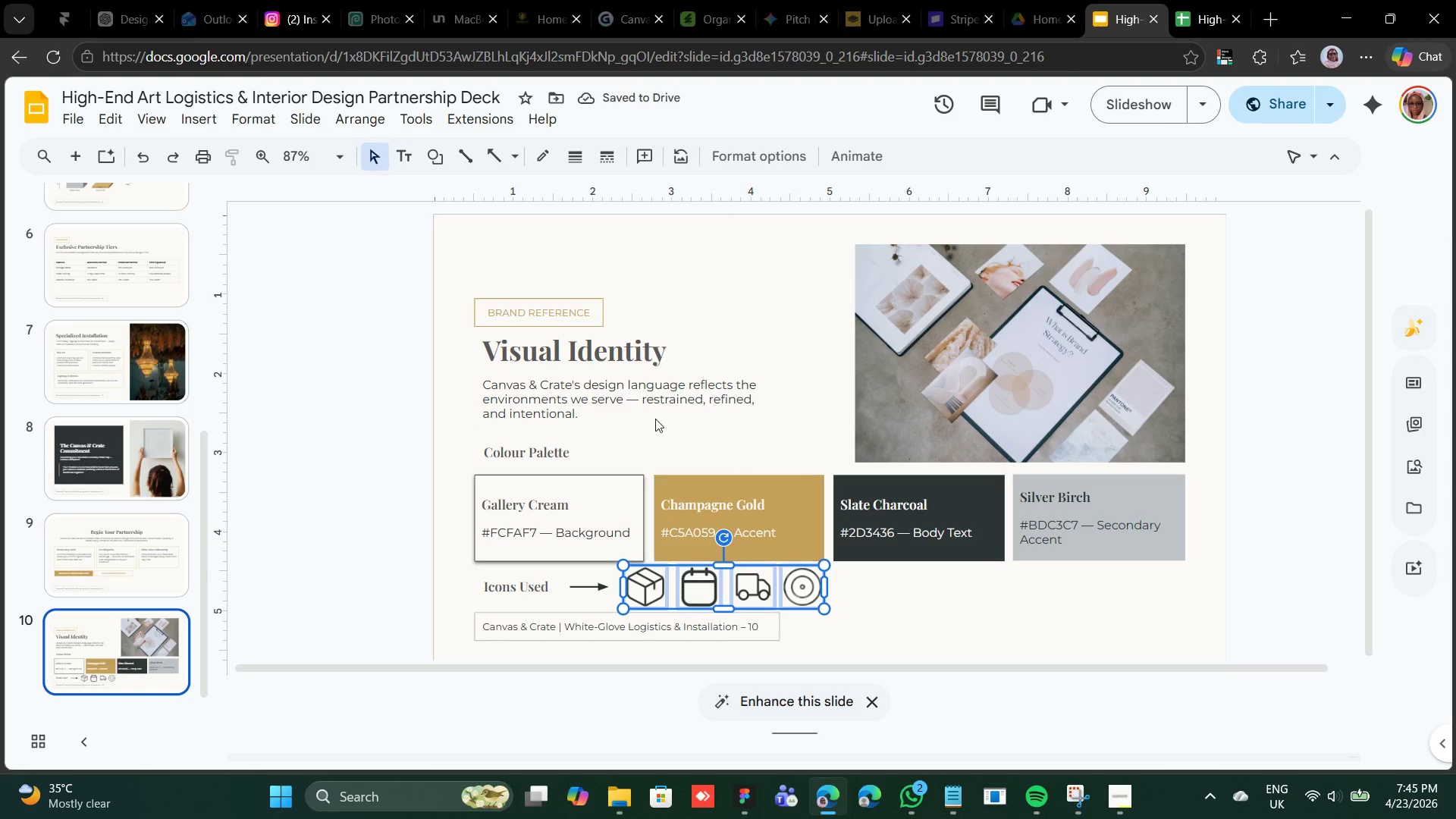 
left_click([552, 300])
 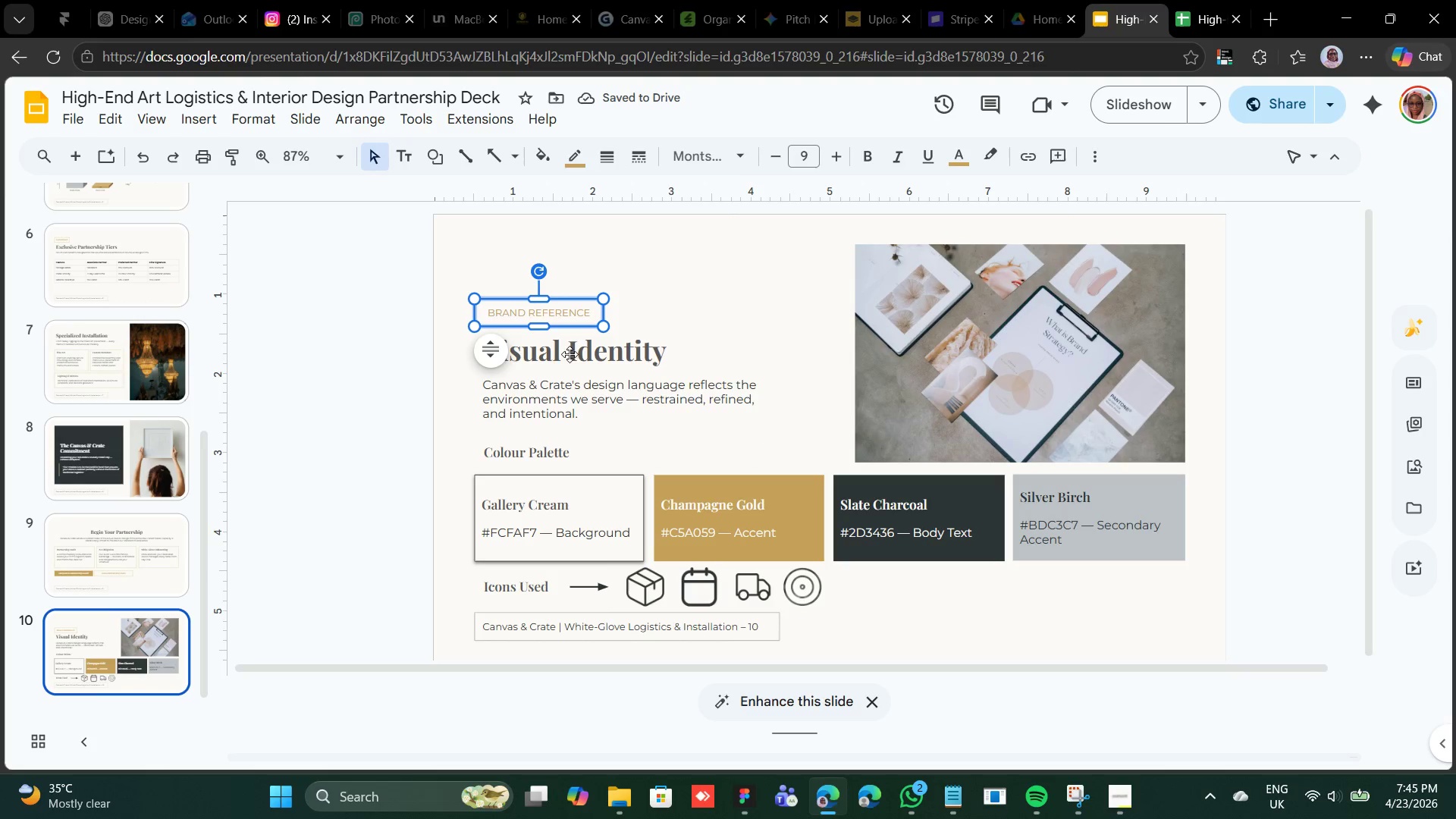 
left_click([573, 362])
 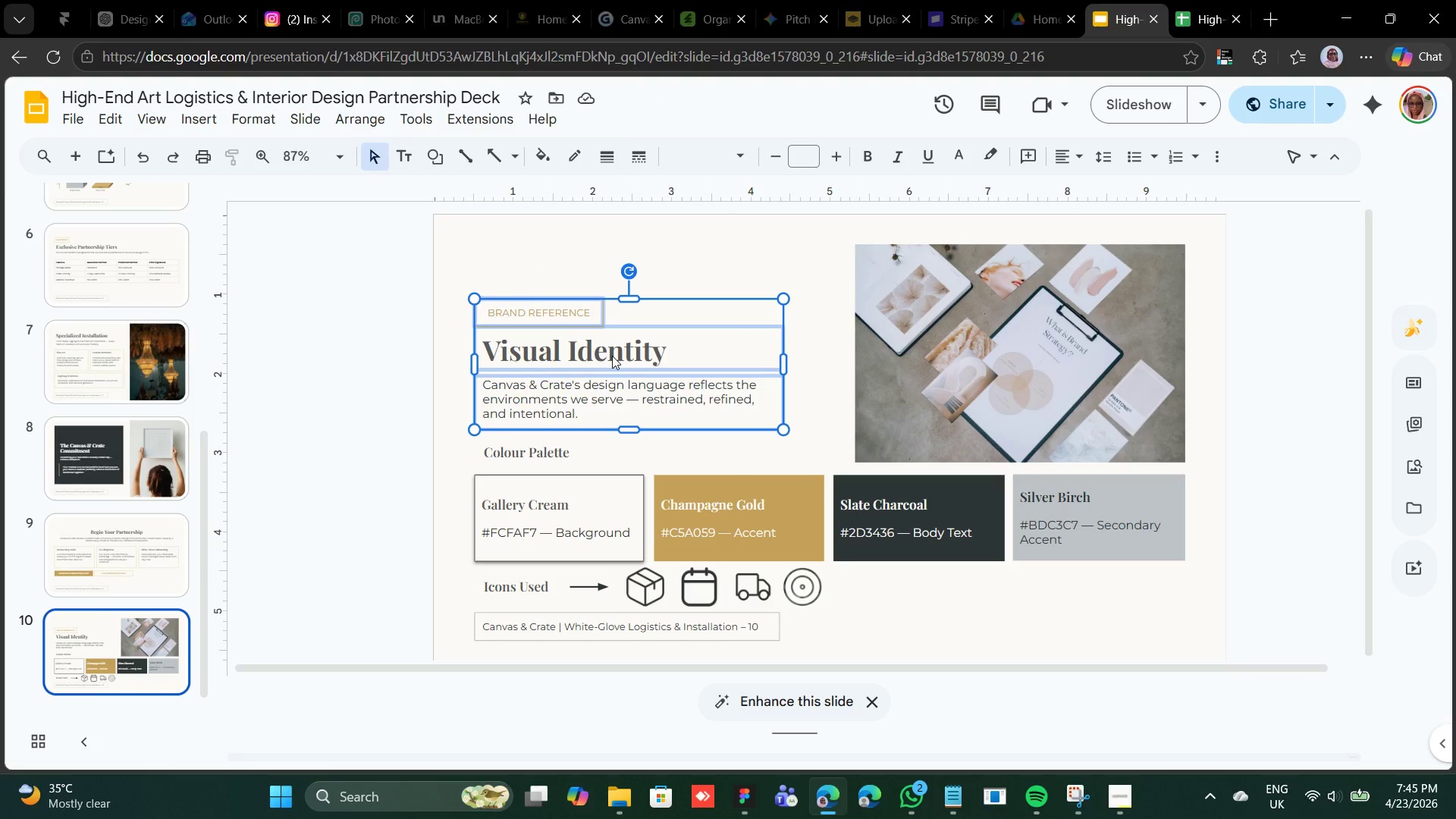 
key(Shift+ArrowUp)
 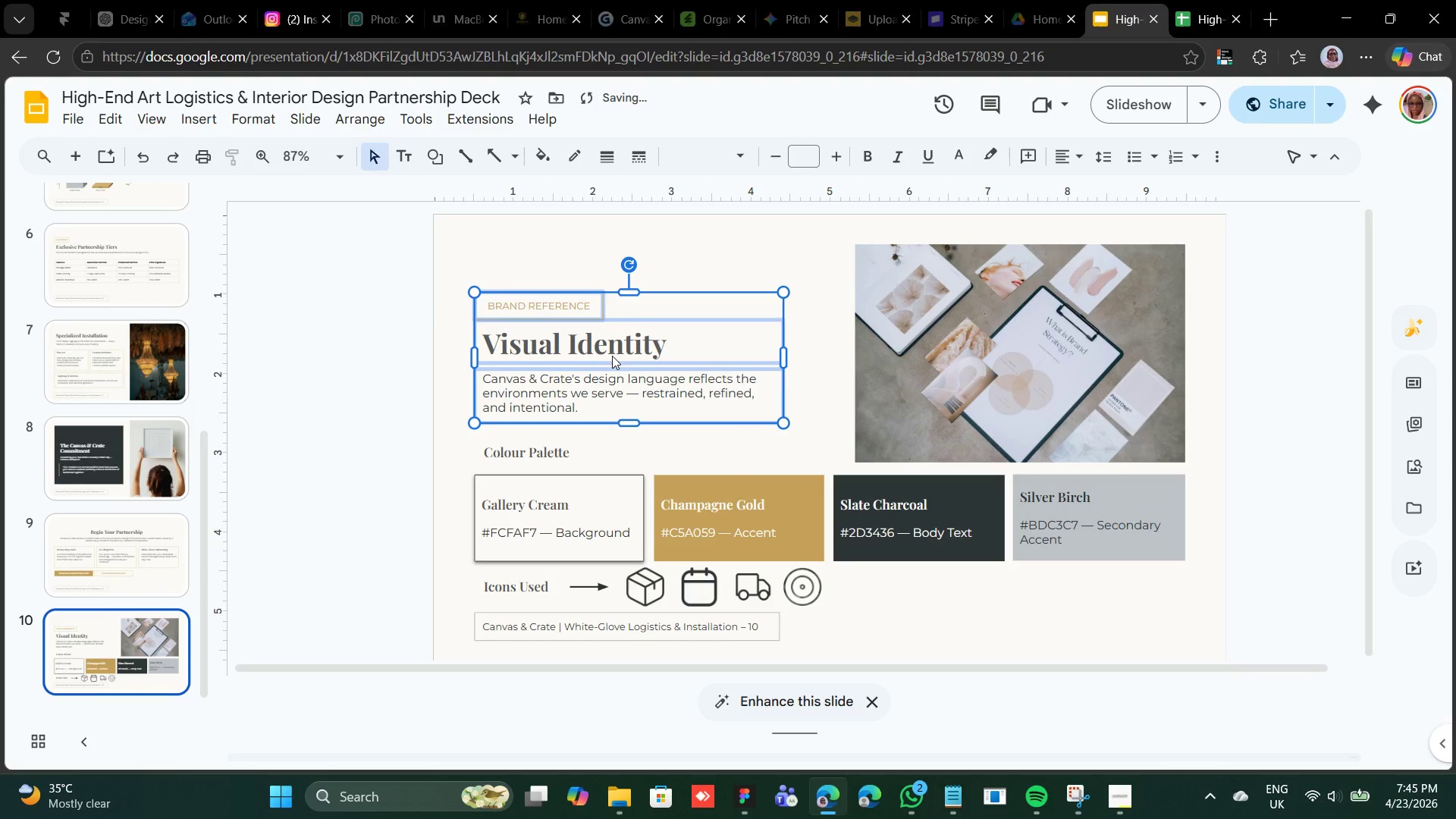 
key(Shift+ArrowUp)
 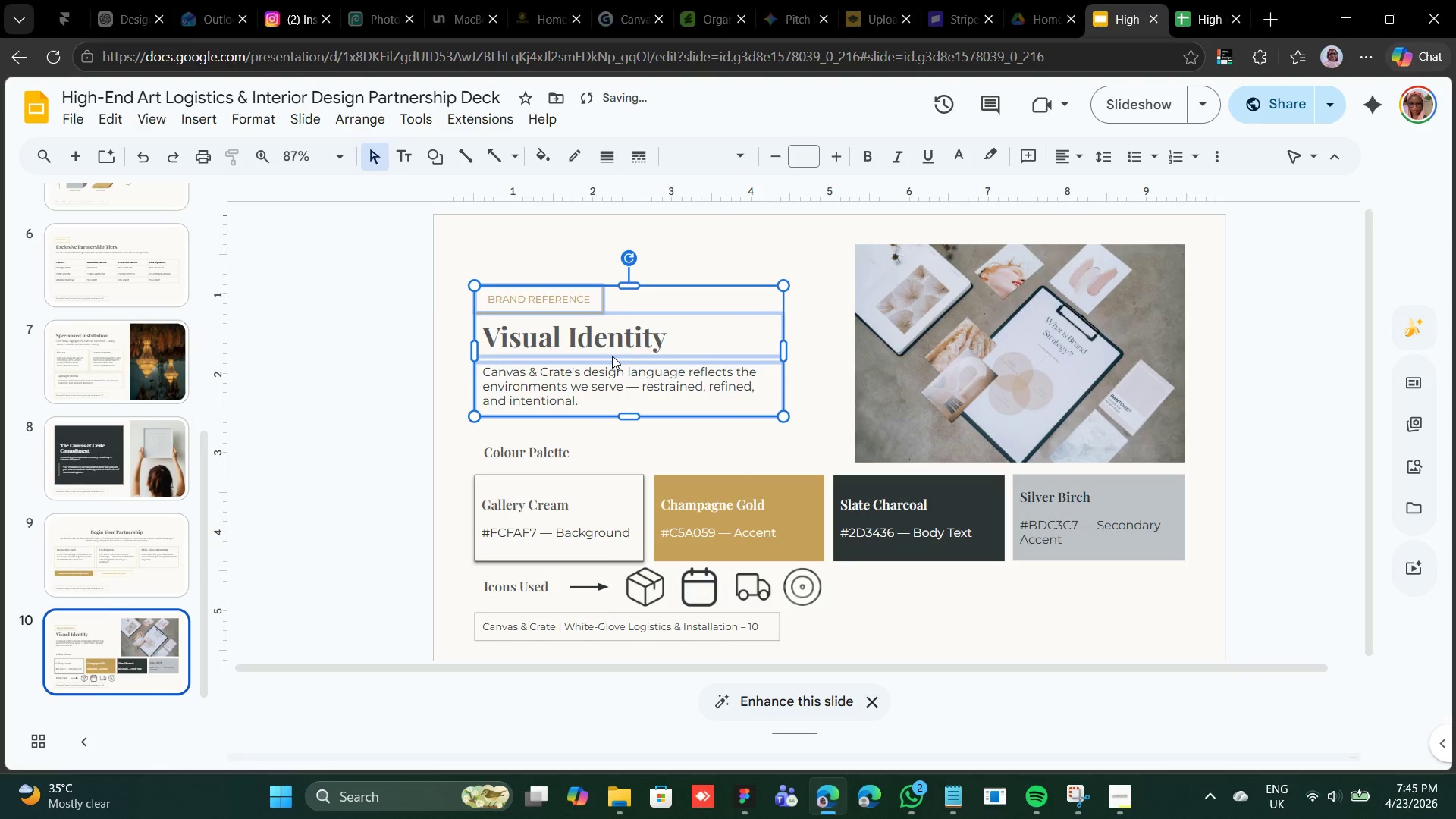 
key(Shift+ArrowUp)
 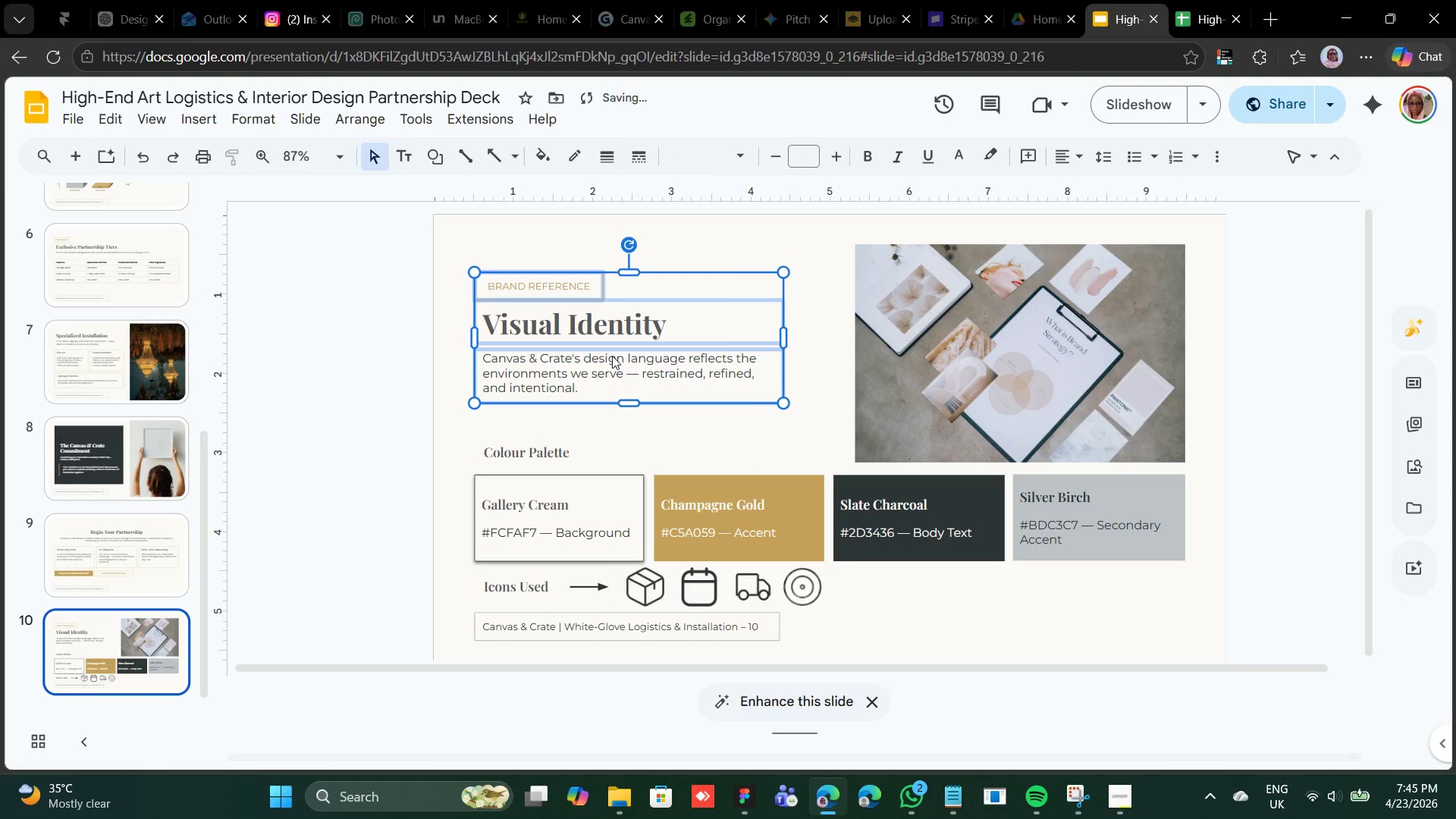 
key(Shift+ArrowUp)
 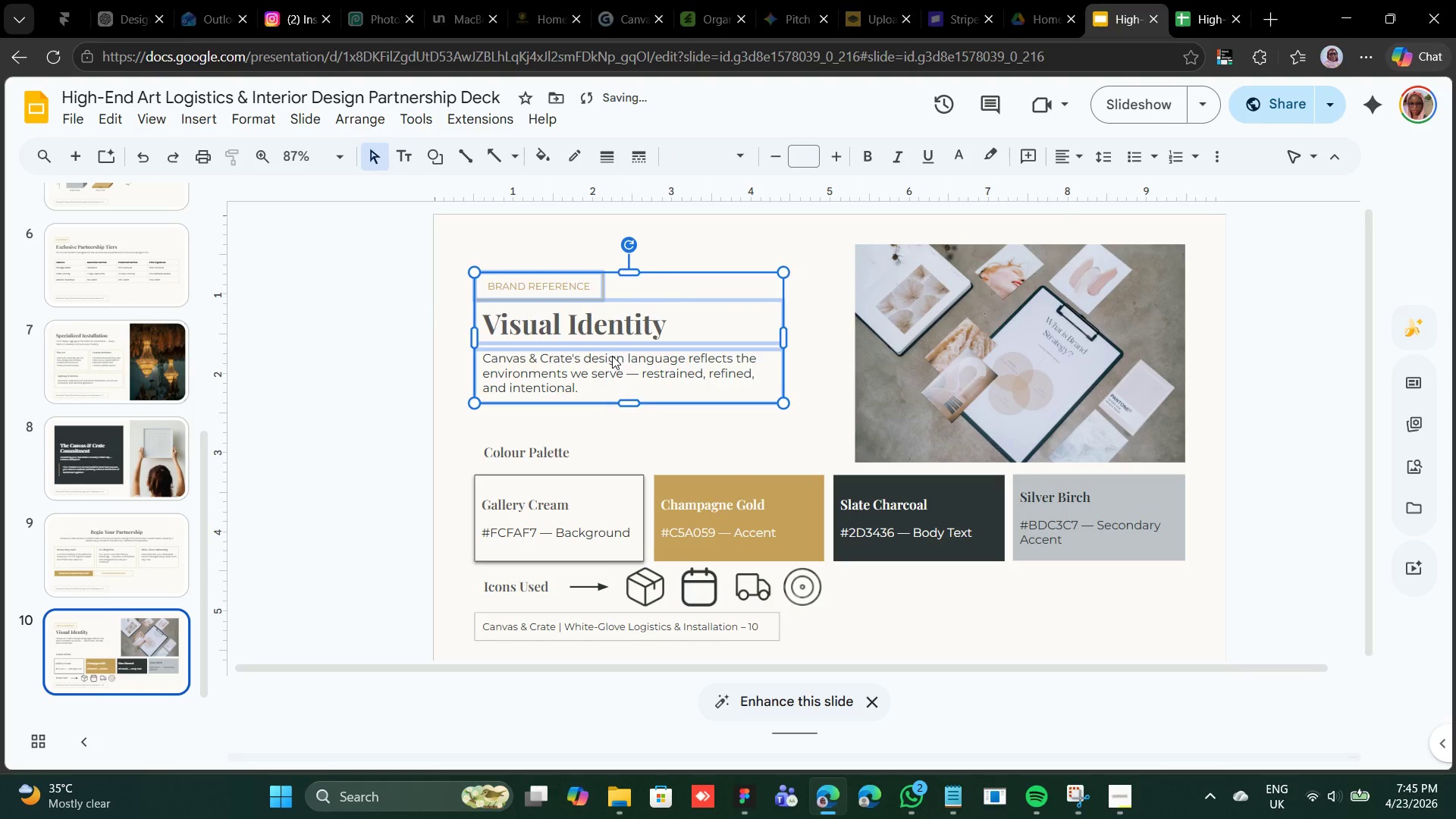 
key(Shift+ArrowUp)
 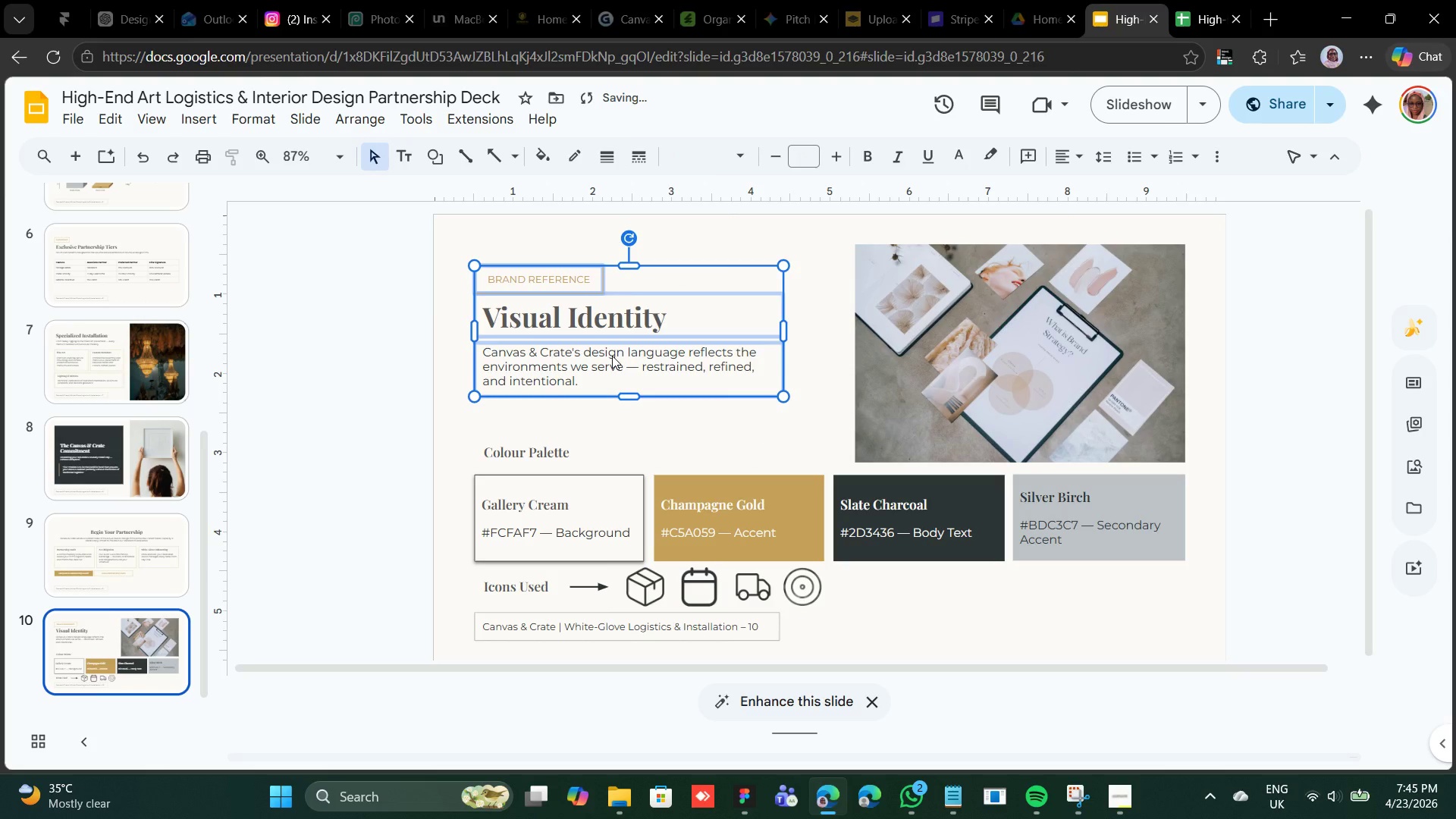 
key(Shift+ArrowUp)
 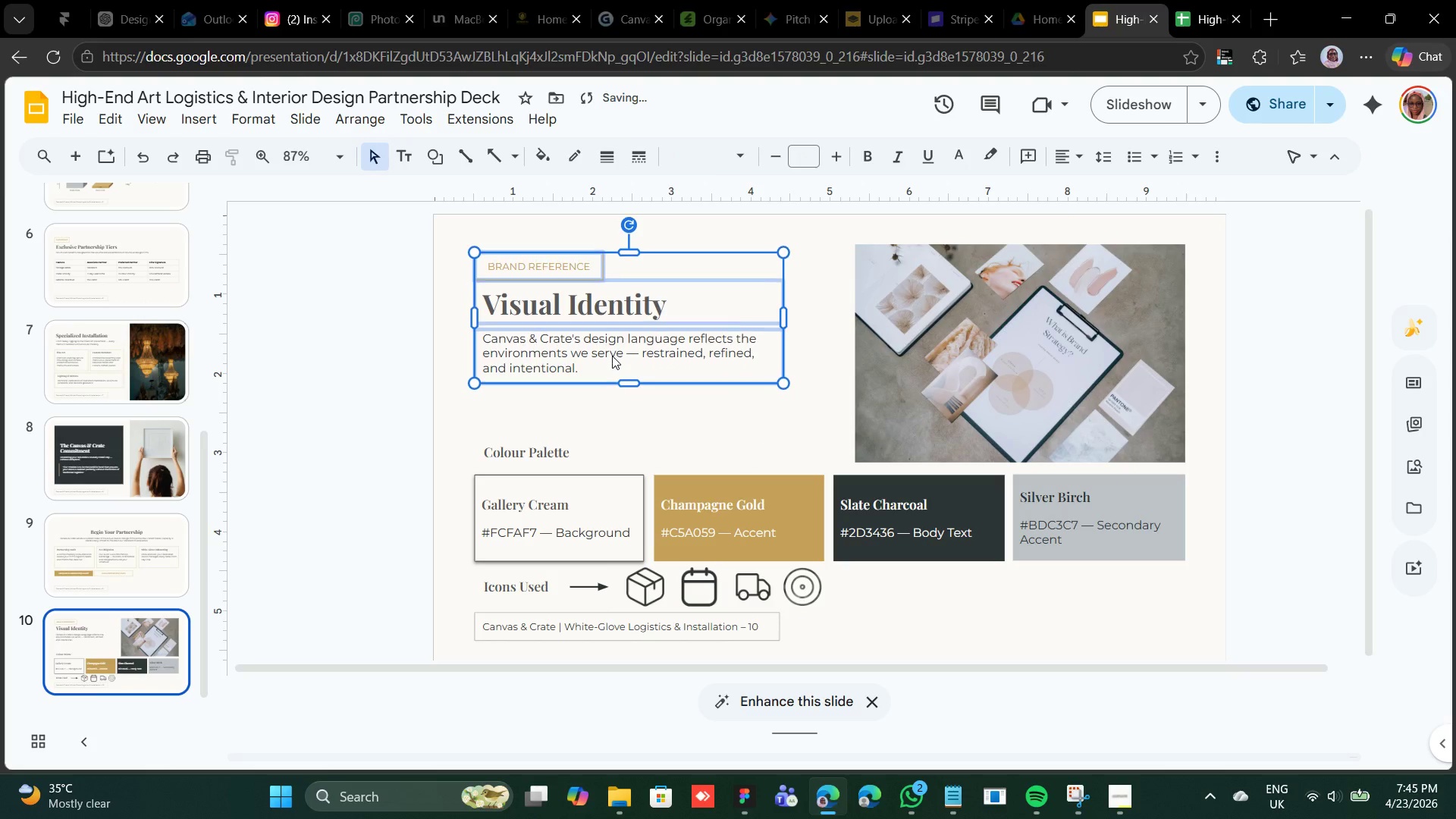 
key(Shift+ArrowUp)
 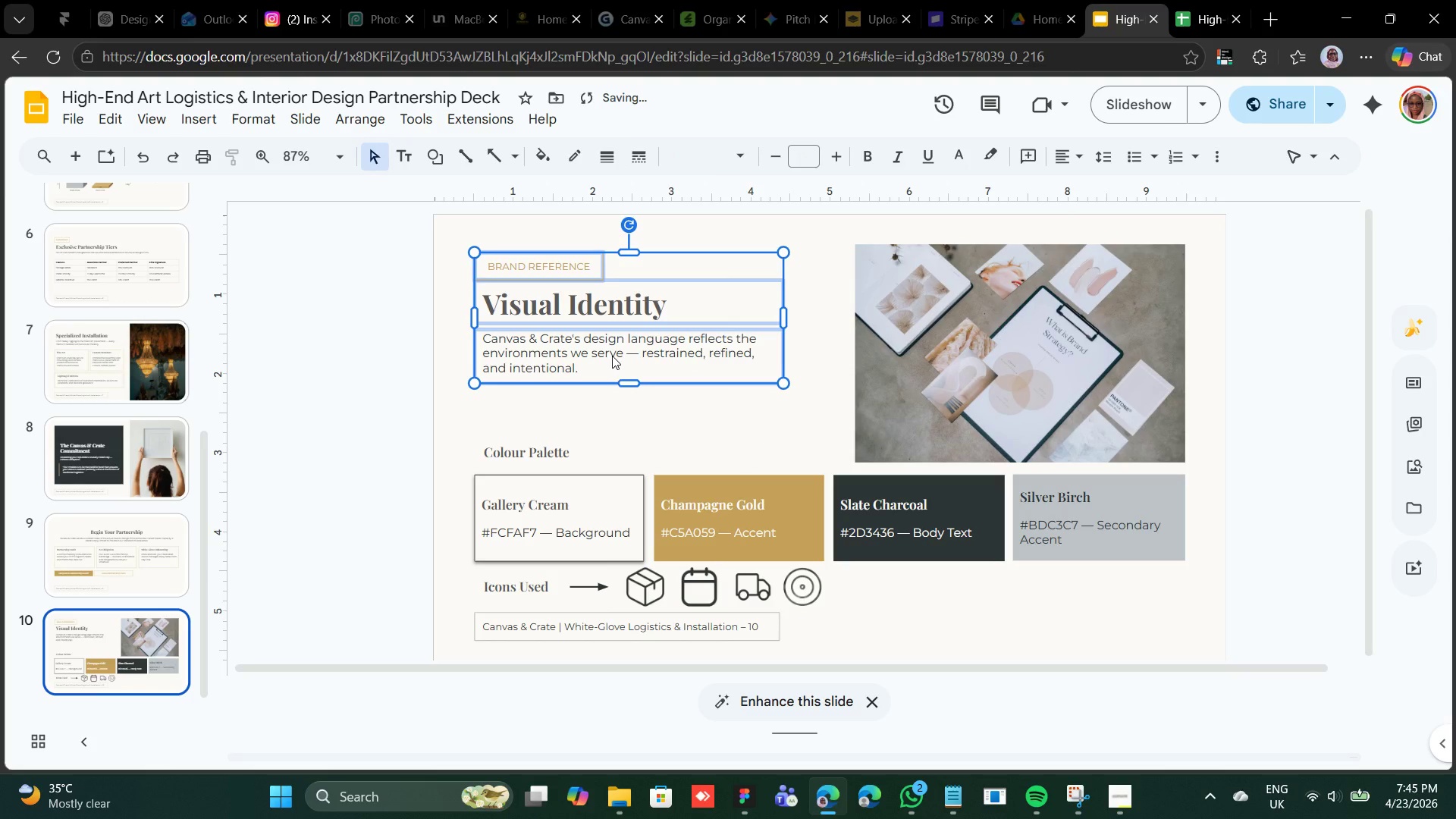 
key(Shift+ArrowUp)
 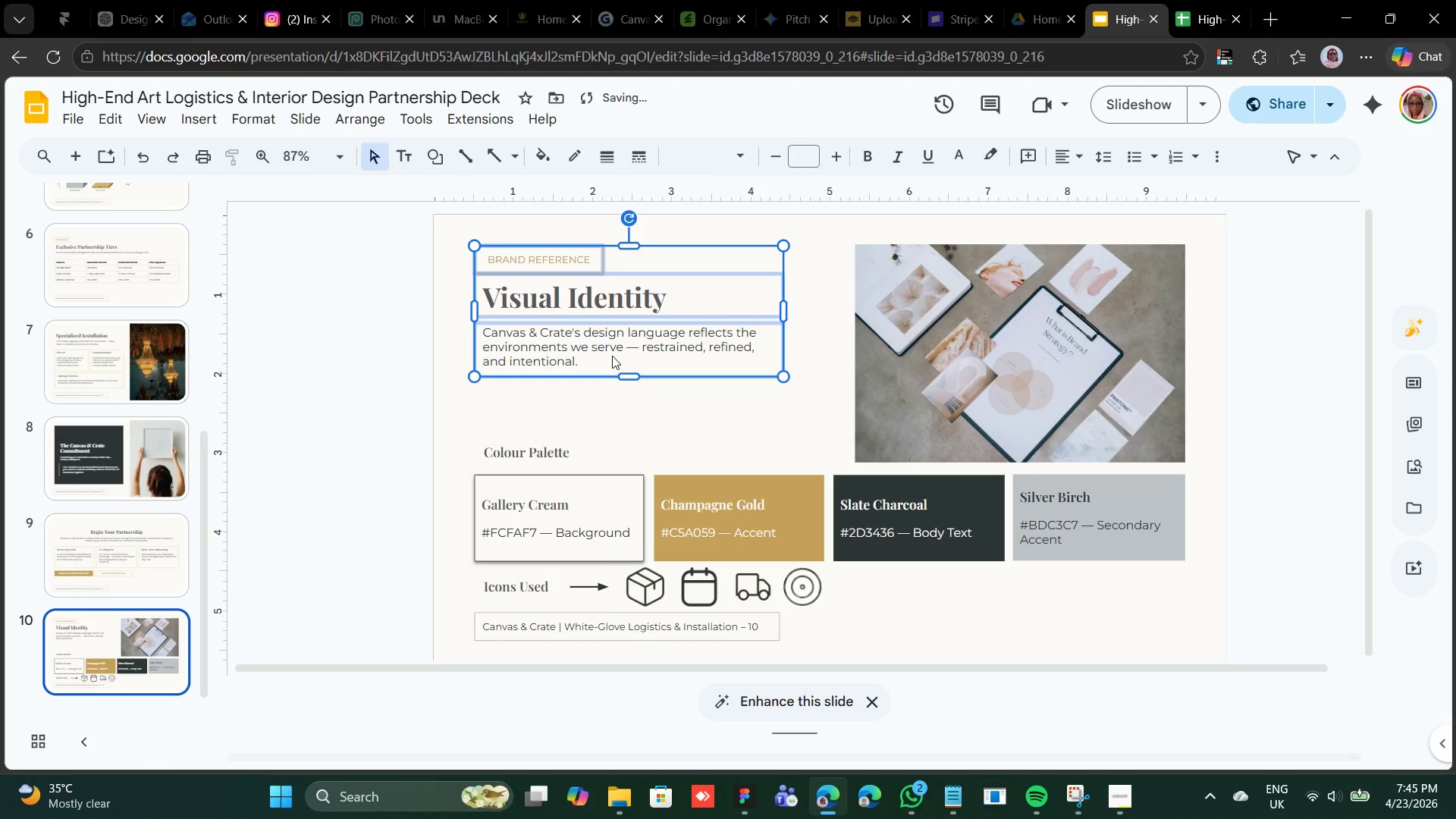 
key(Shift+ArrowUp)
 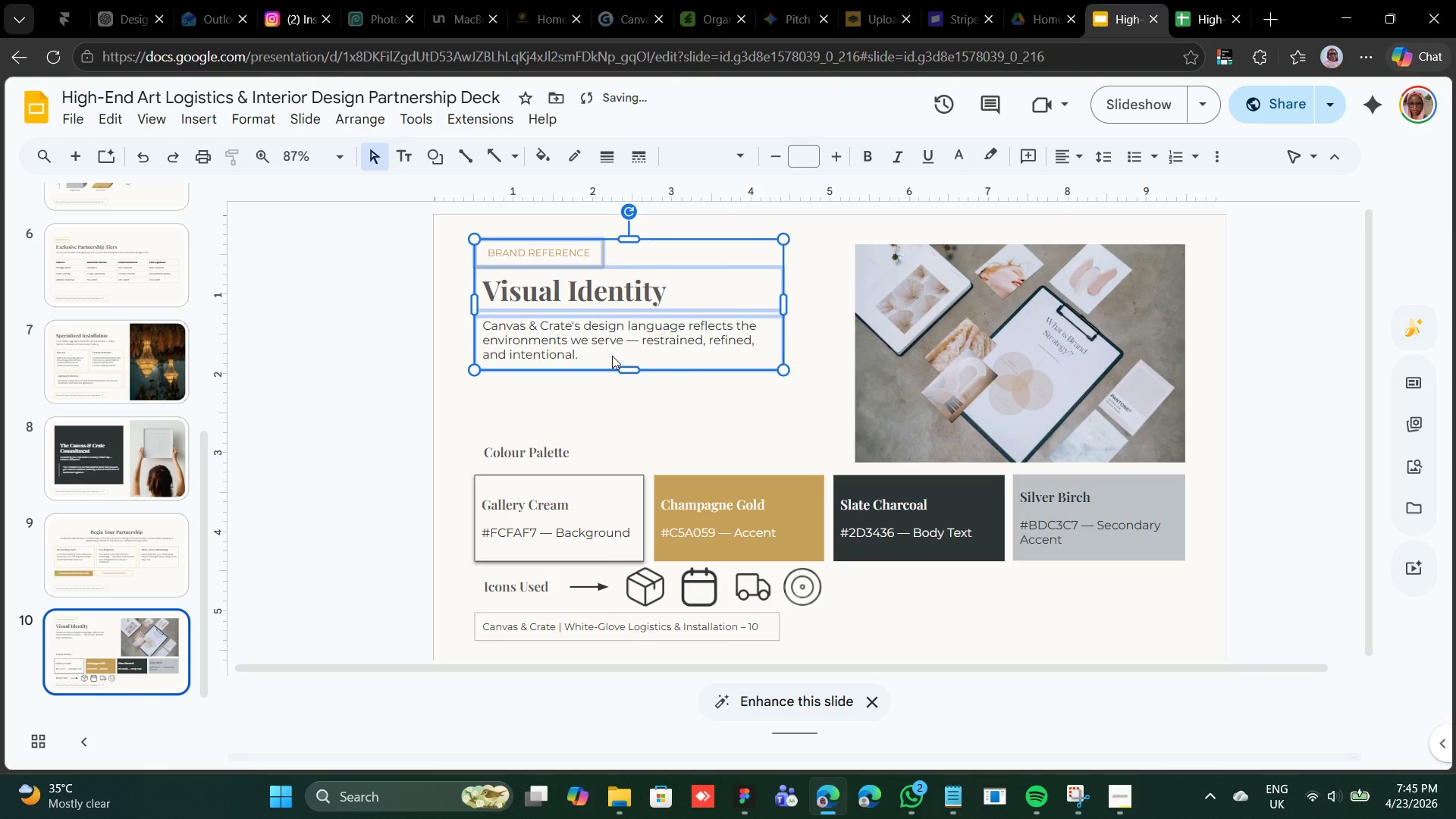 
key(Shift+ArrowDown)
 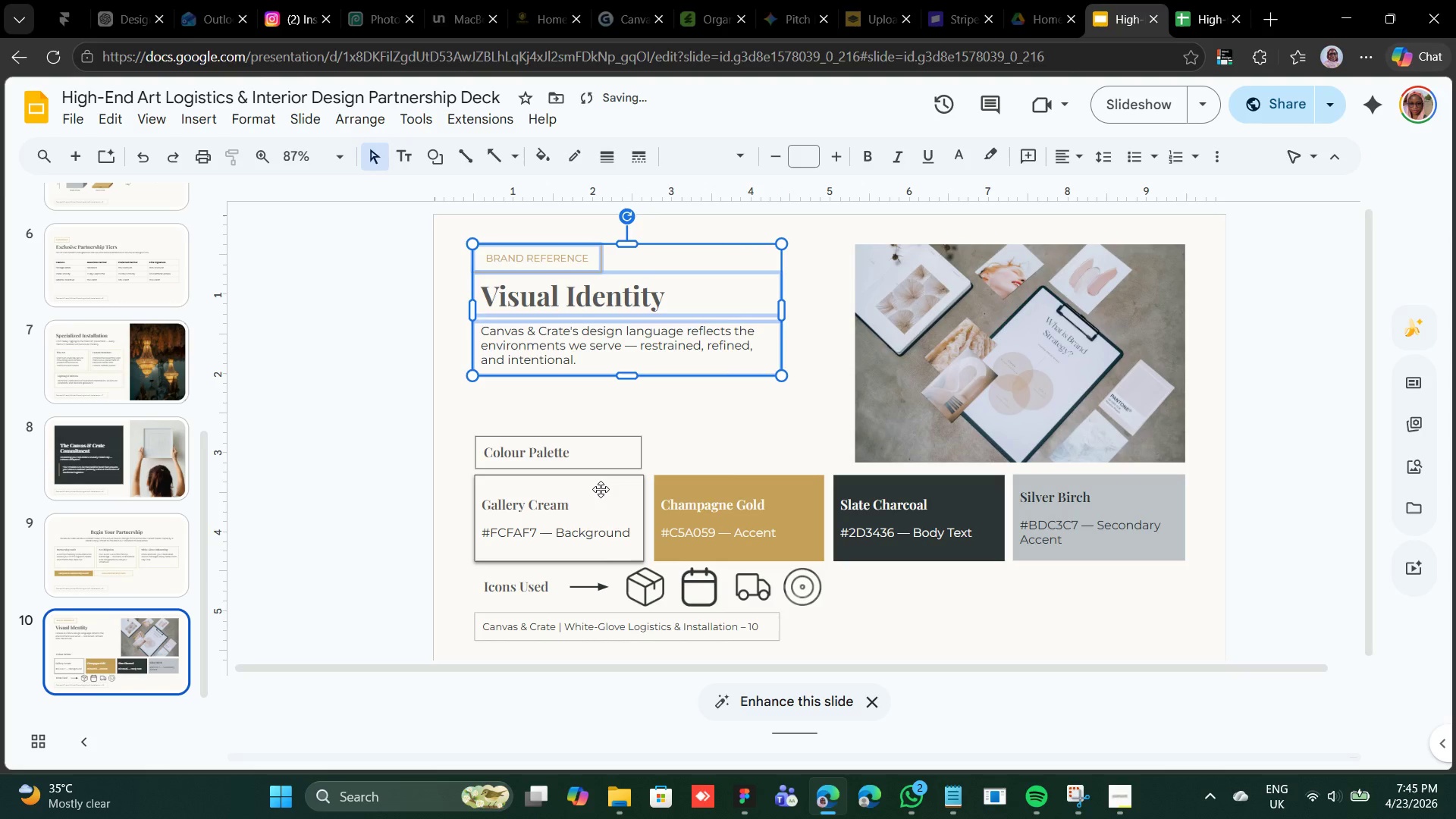 
wait(5.33)
 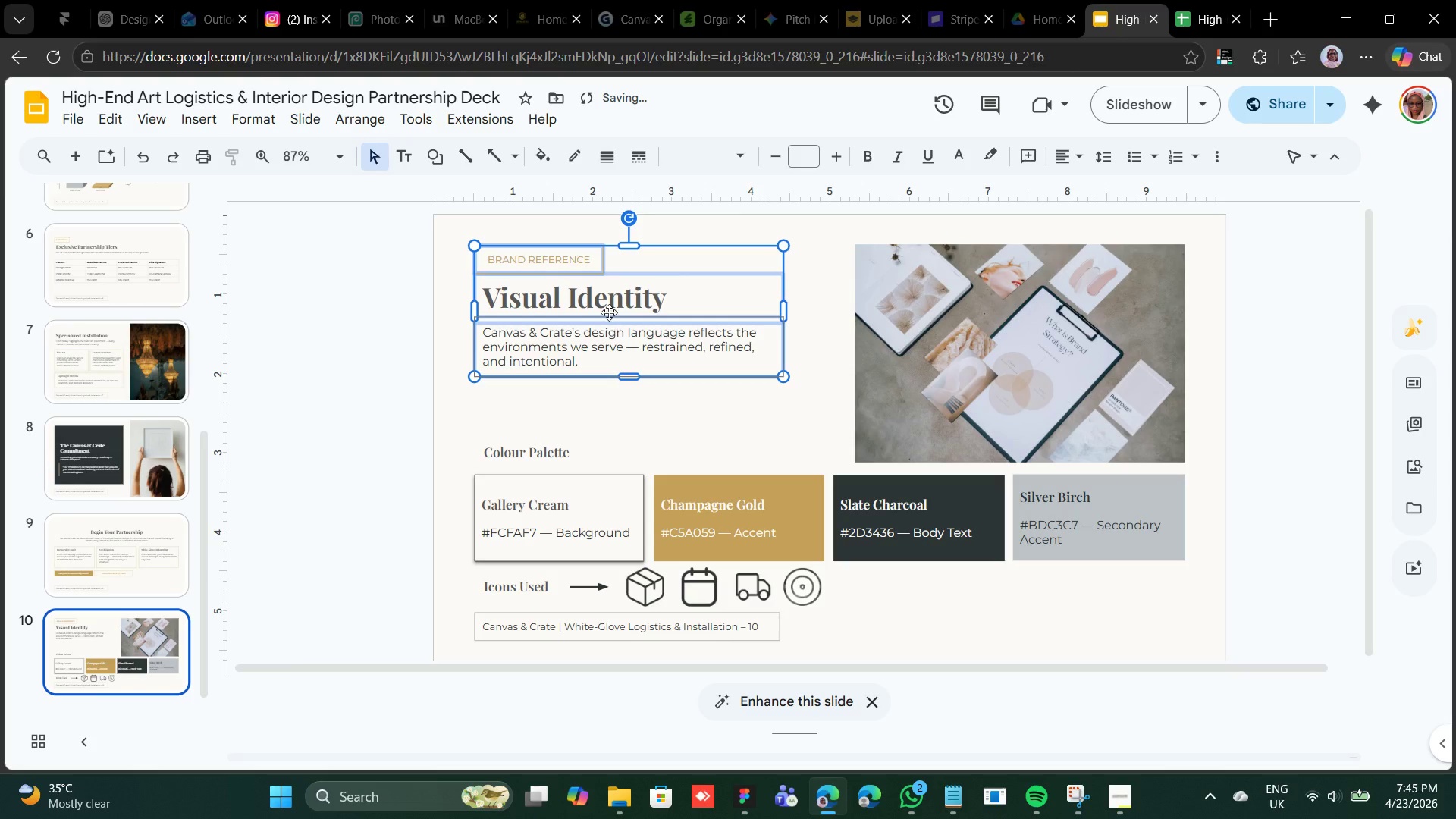 
hold_key(key=ShiftLeft, duration=0.41)
left_click([522, 584])
 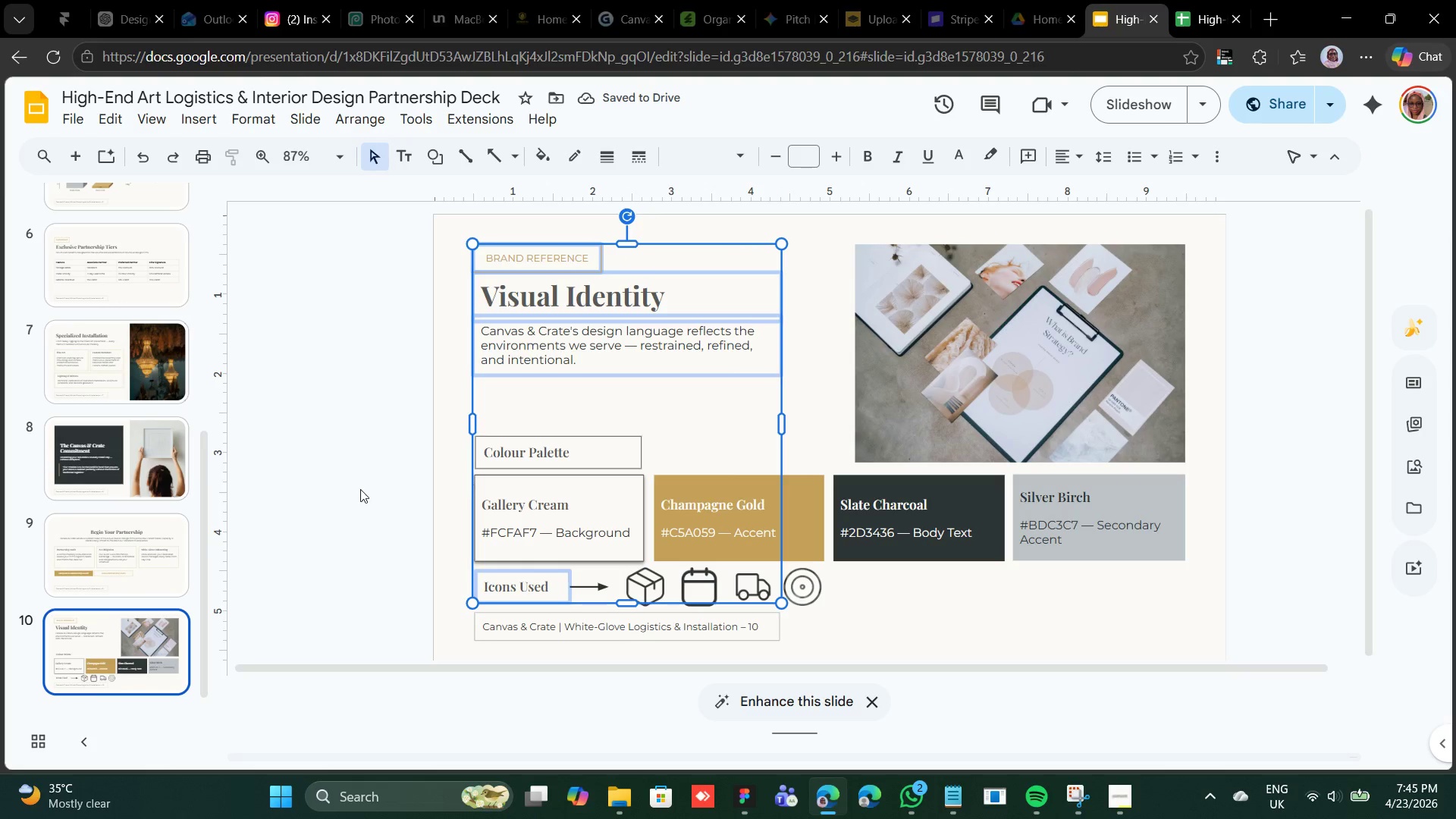 
left_click([356, 495])
 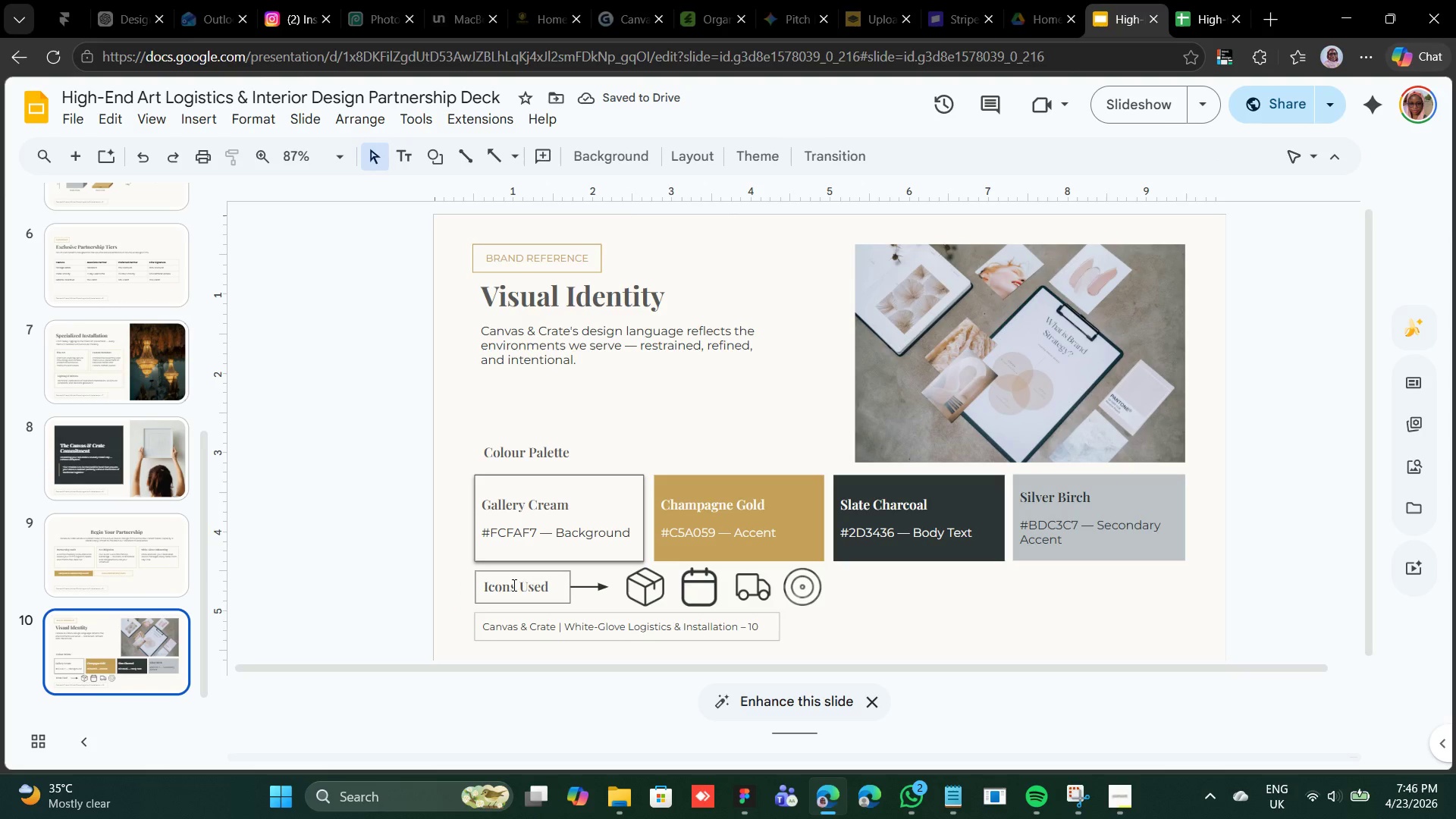 
left_click([513, 585])
 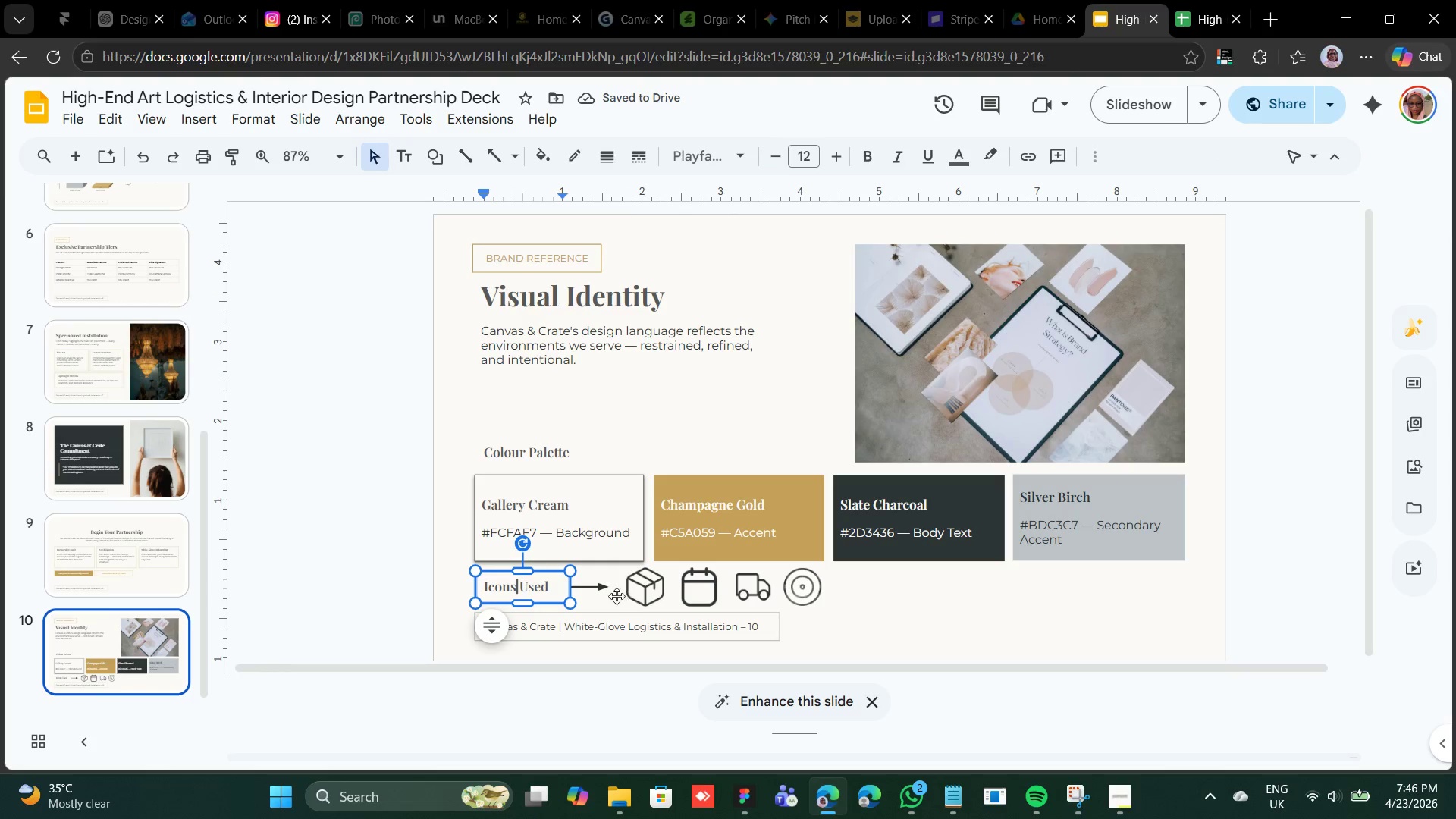 
hold_key(key=ShiftLeft, duration=3.22)
left_click([596, 586])
 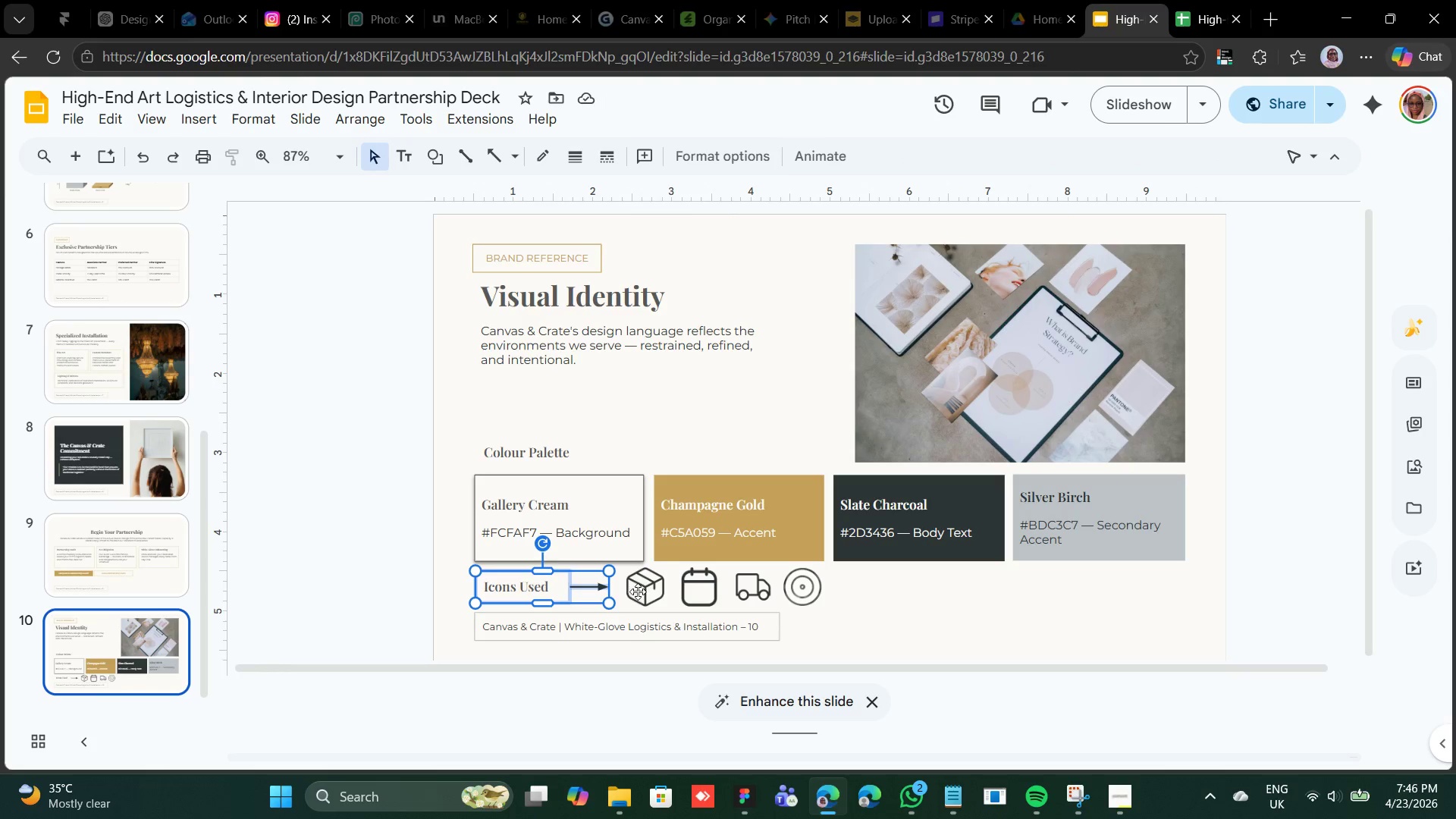 
left_click([637, 592])
 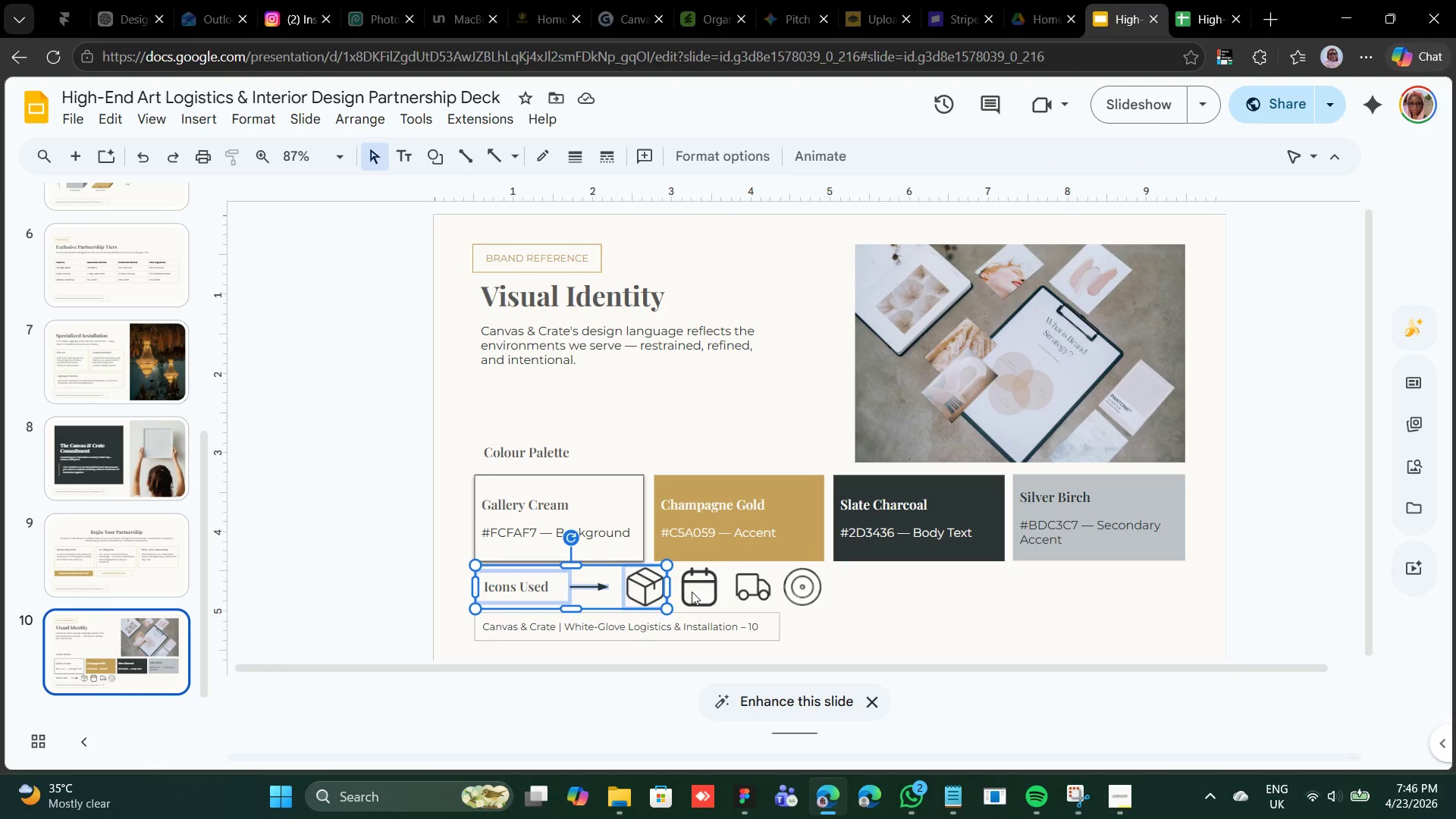 
left_click([691, 590])
 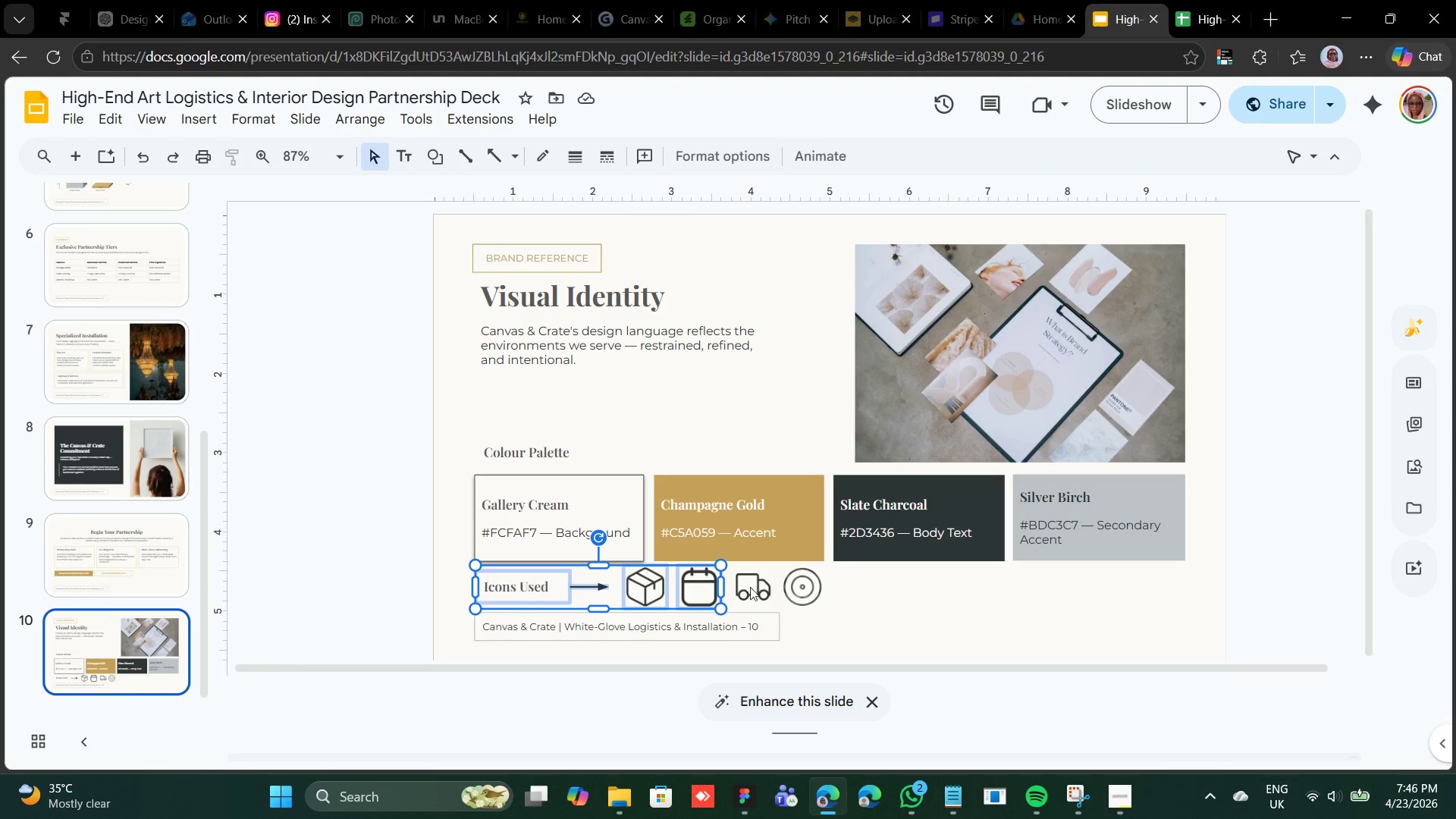 
left_click([752, 585])
 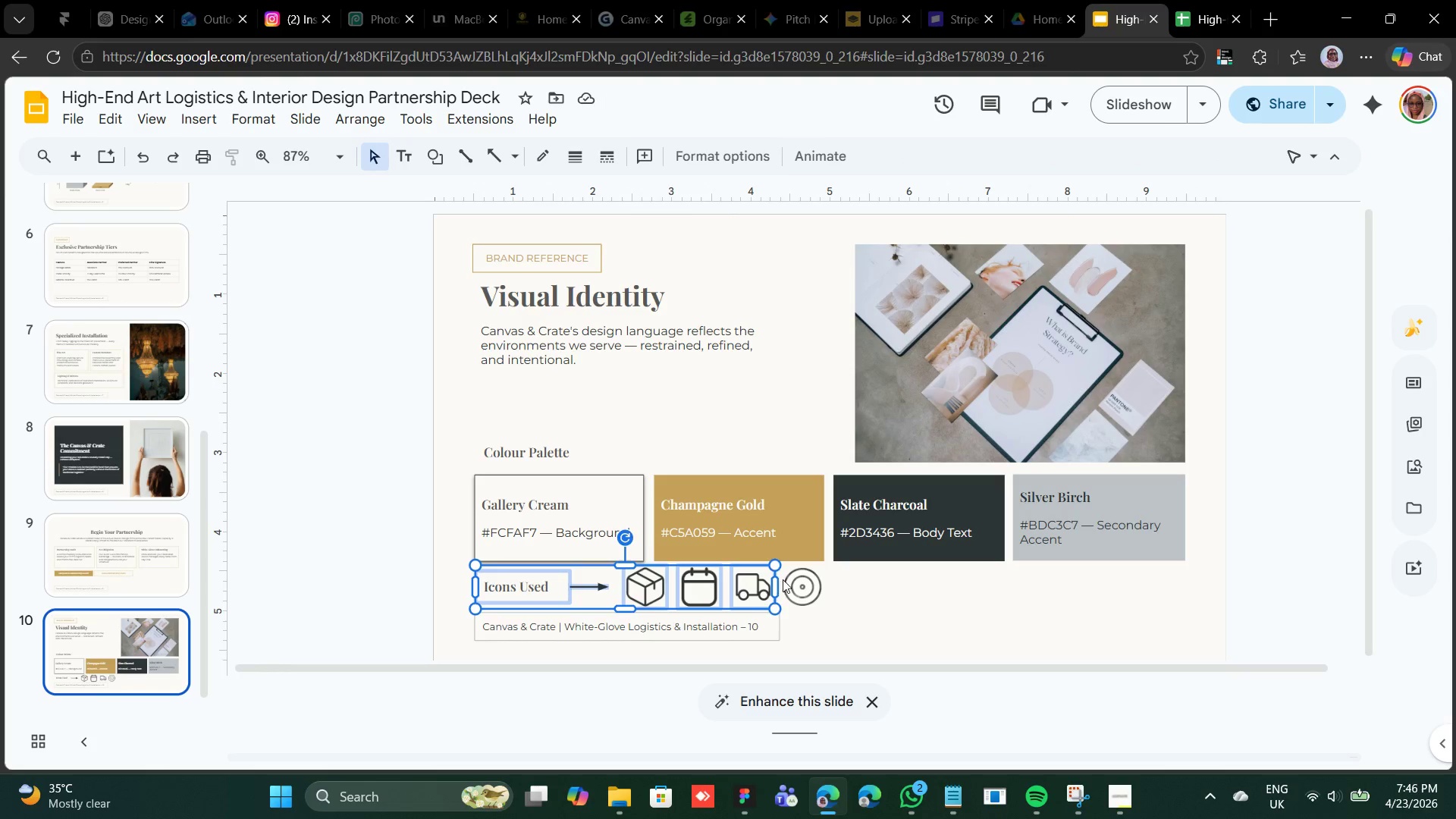 
left_click([783, 579])
 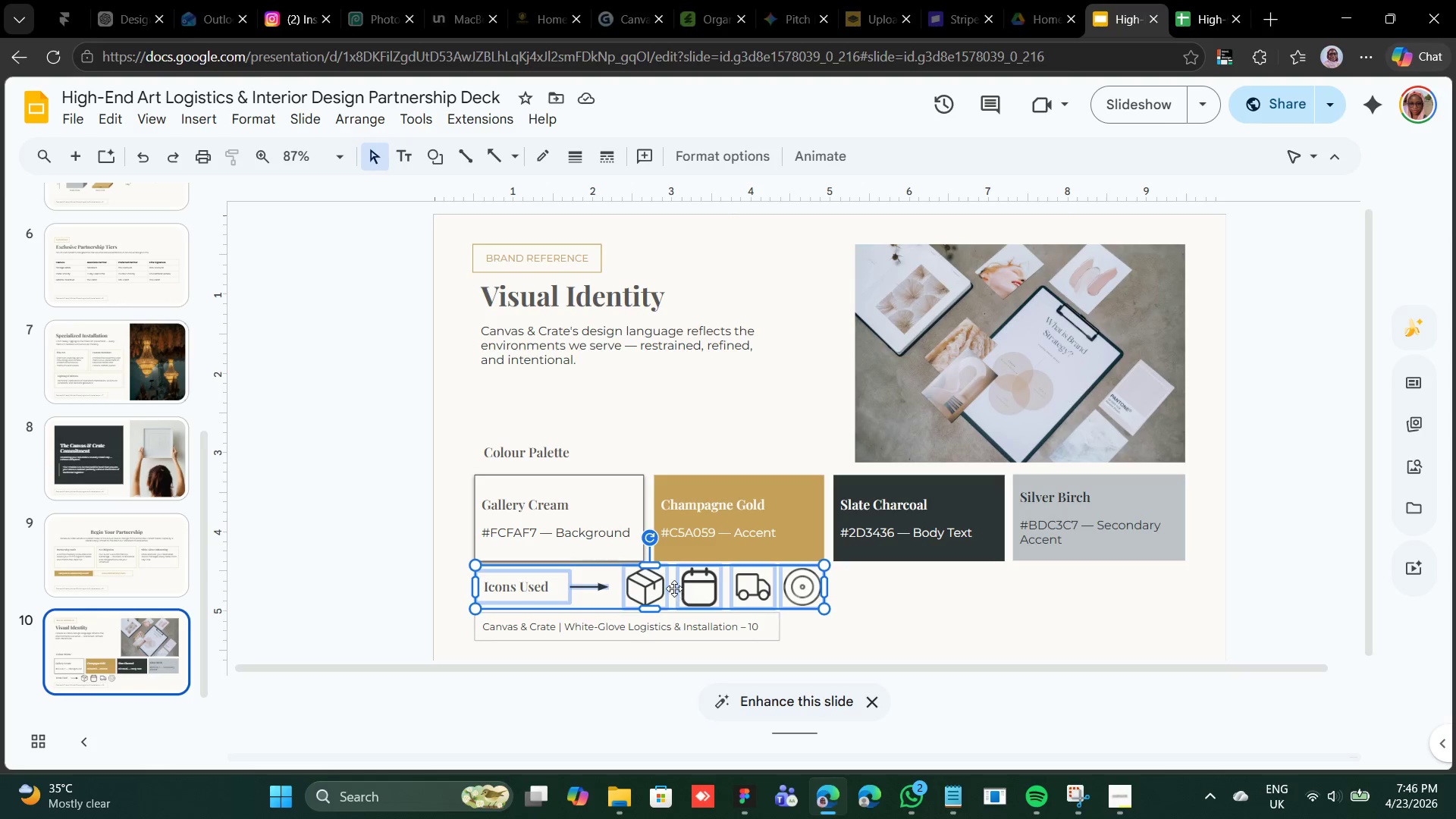 
left_click_drag(start_coordinate=[667, 589], to_coordinate=[665, 412])
 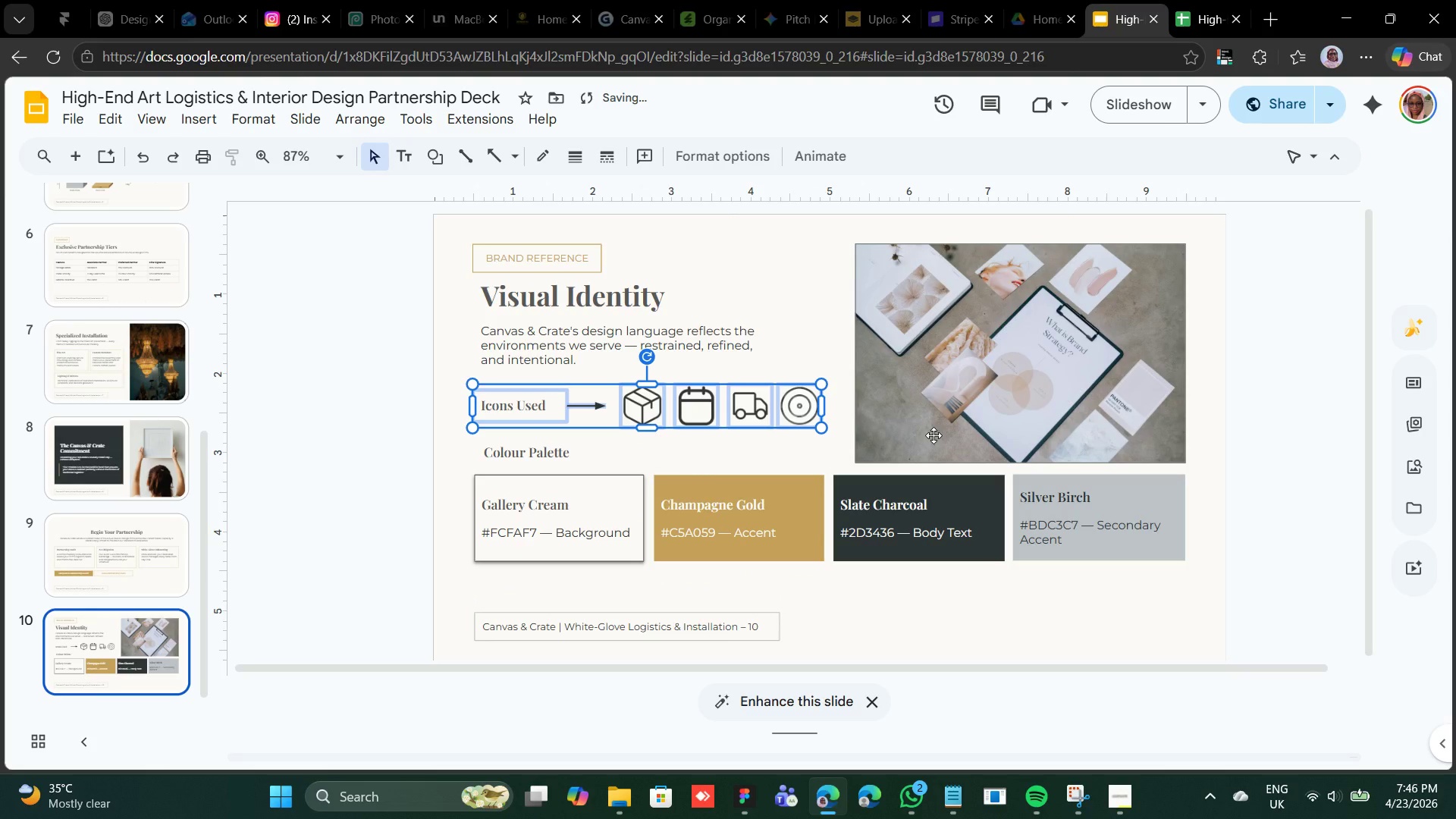 
key(ArrowDown)
 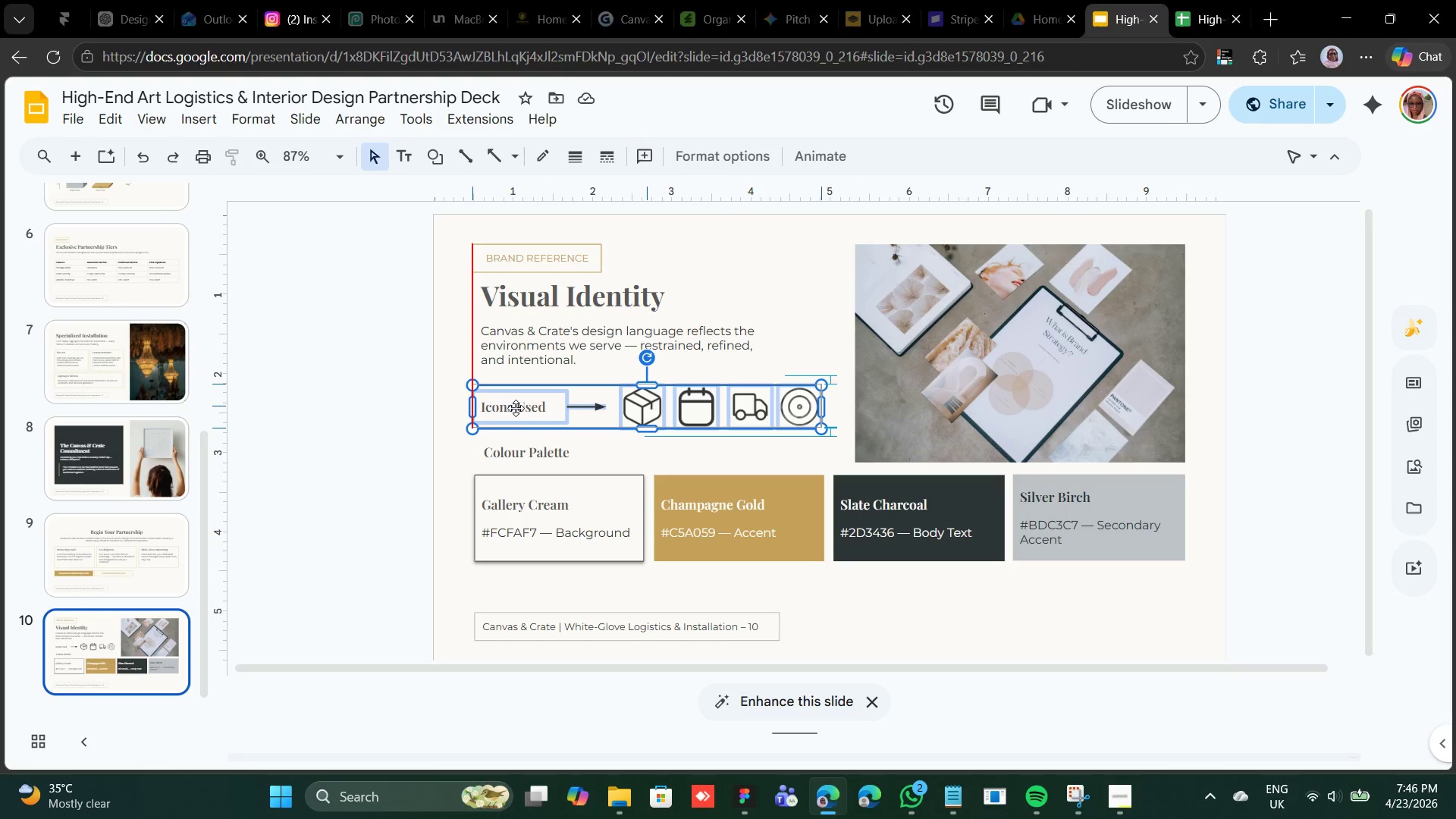 
wait(7.14)
 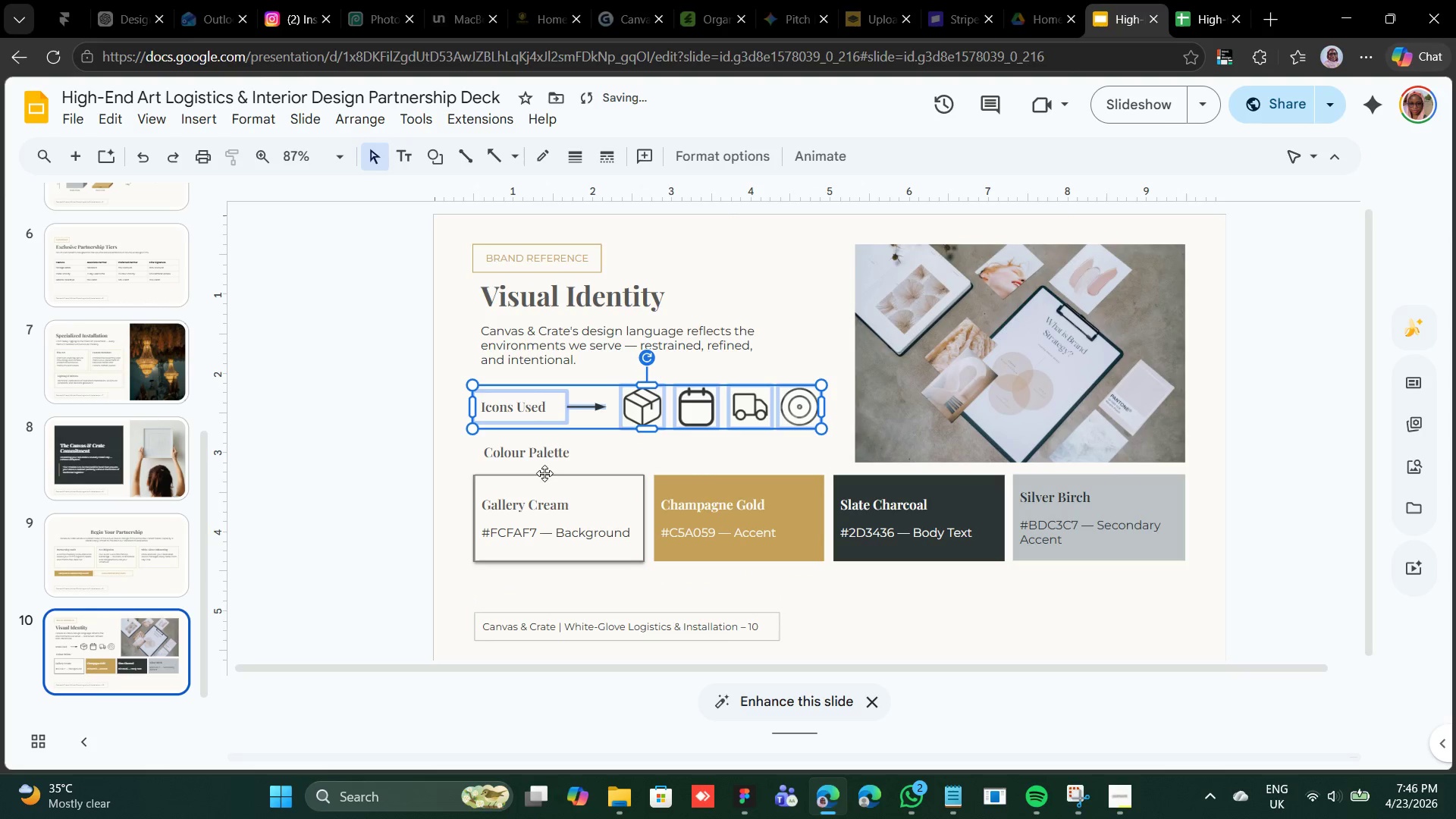 
left_click([528, 450])
 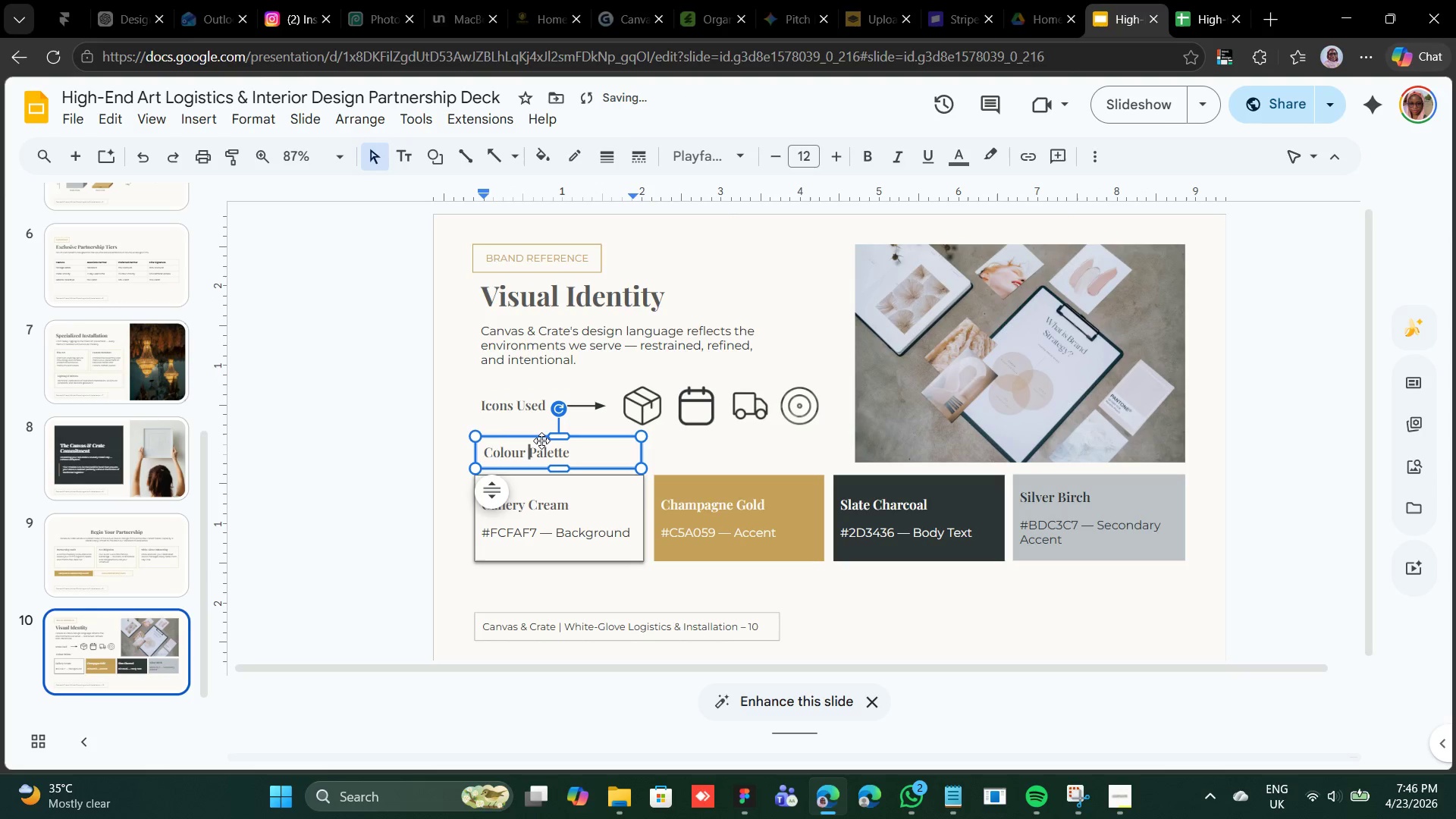 
left_click([541, 441])
 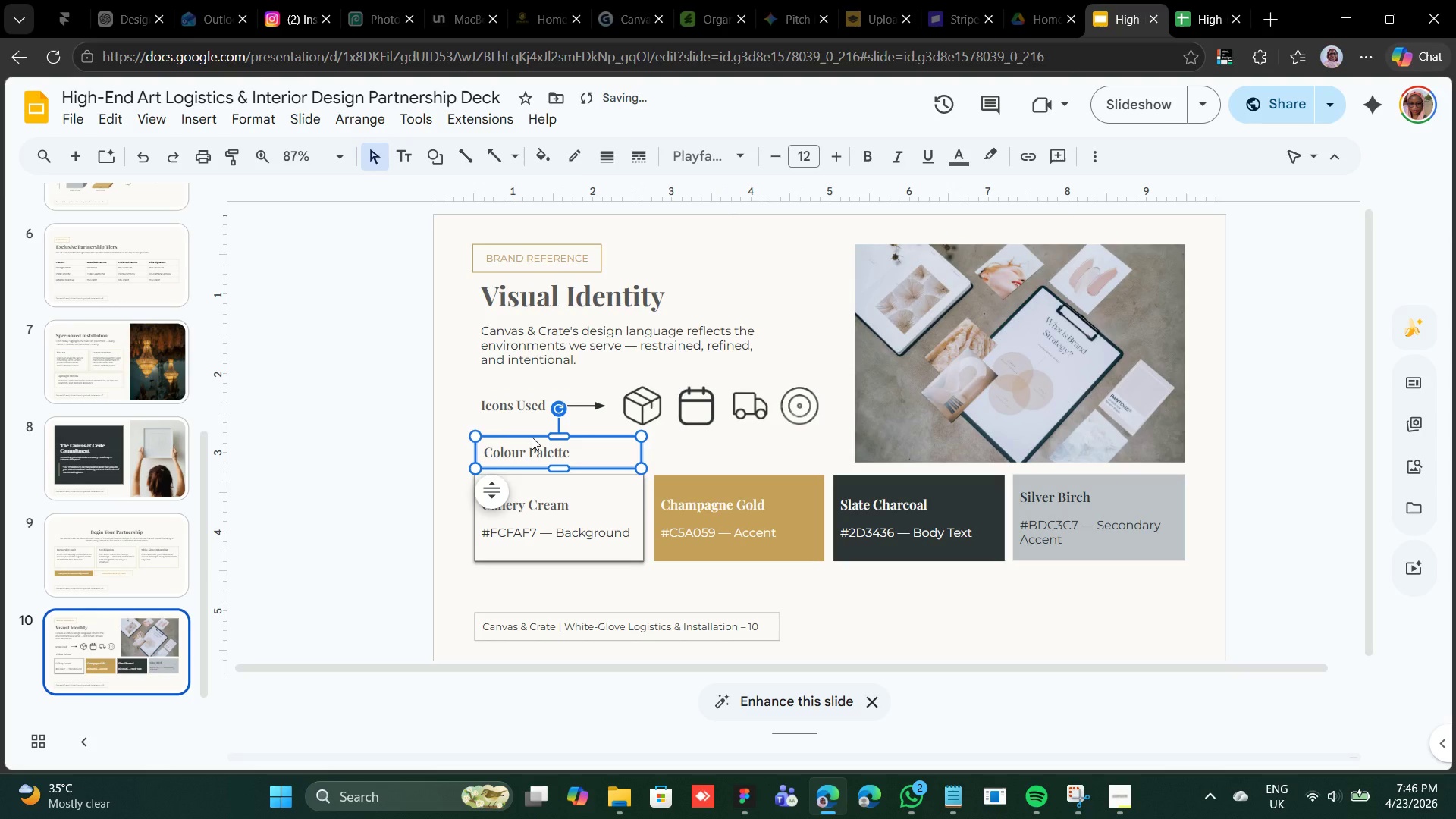 
left_click([532, 437])
 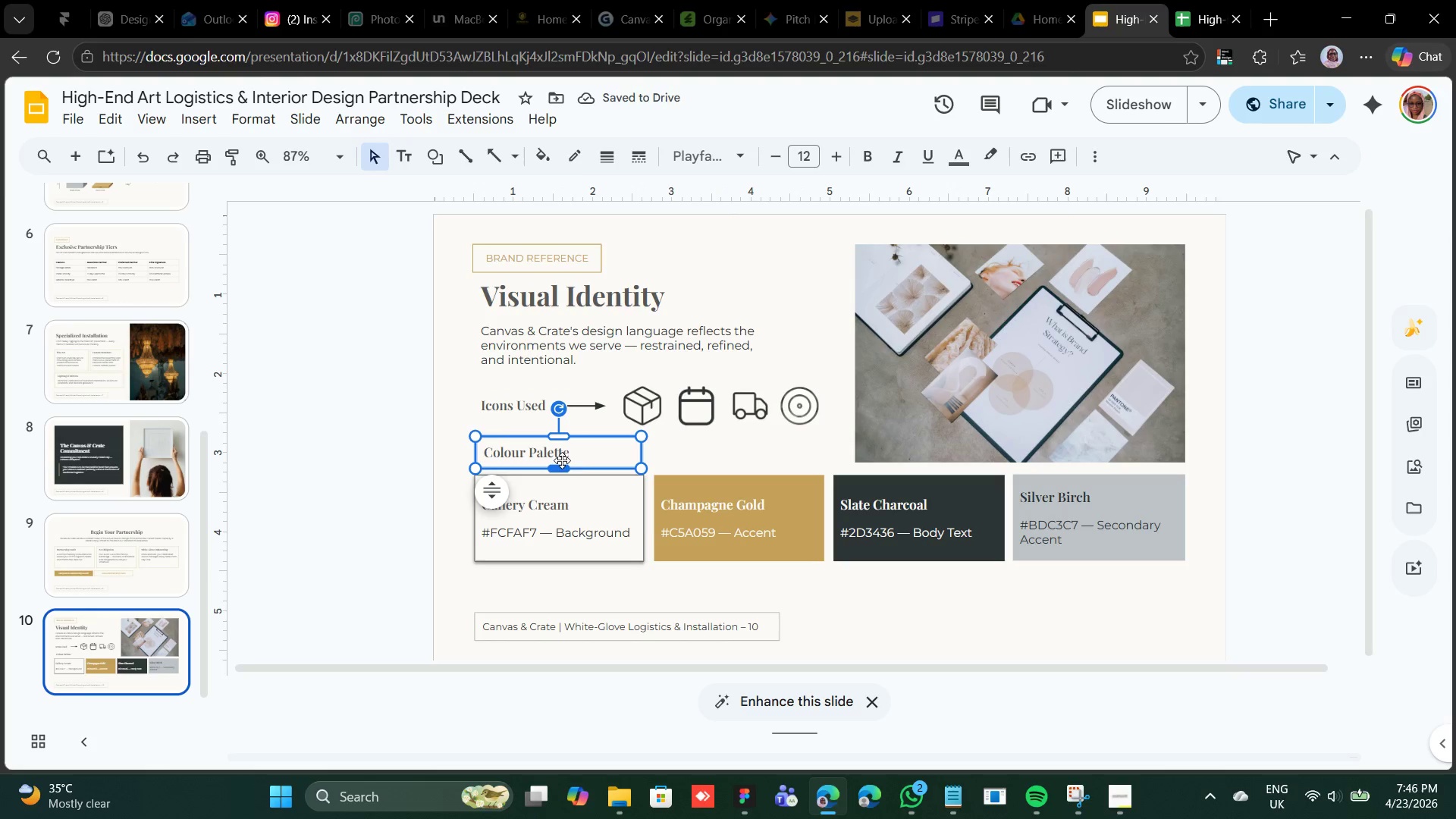 
left_click_drag(start_coordinate=[582, 466], to_coordinate=[578, 467])
 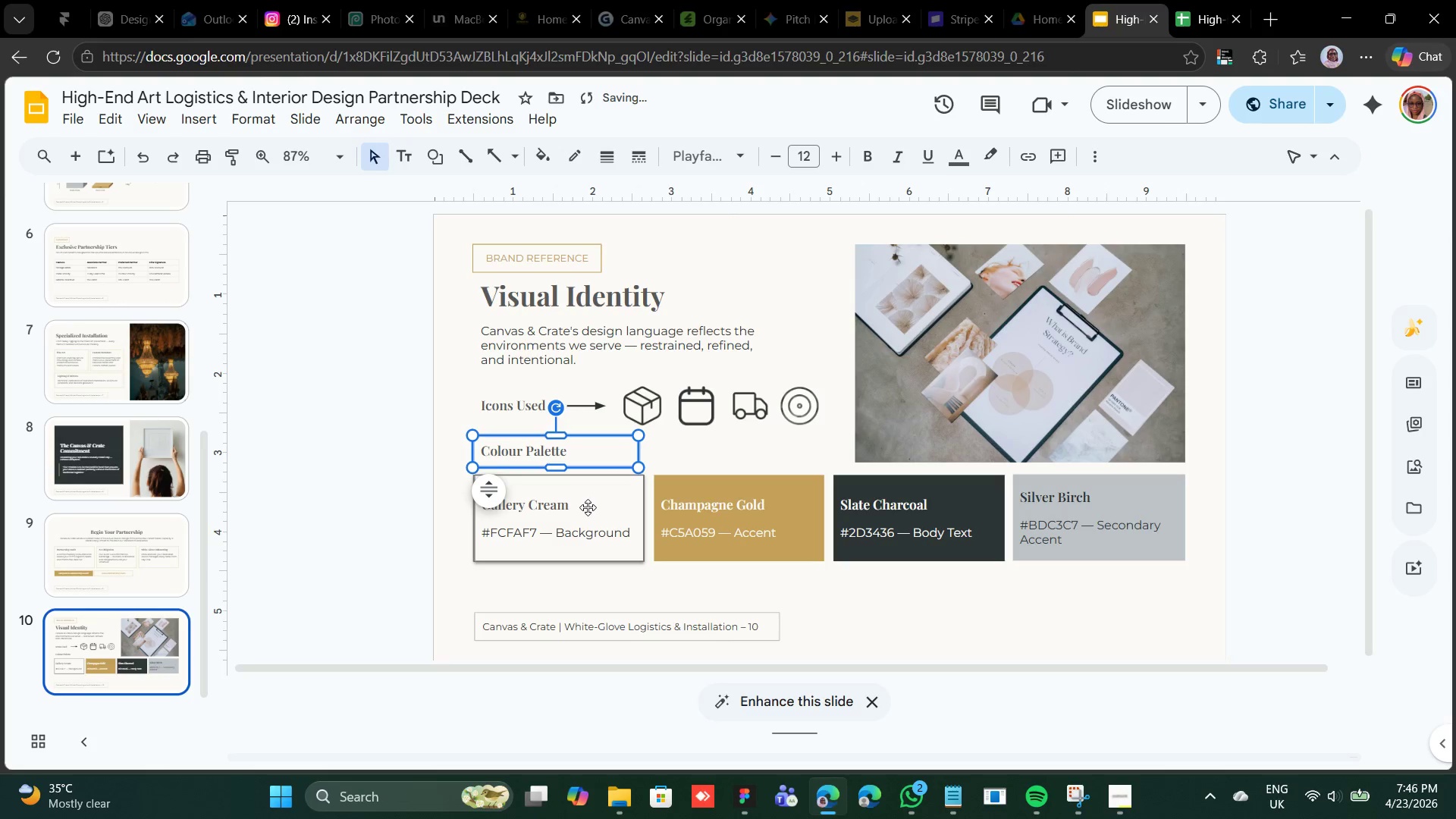 
left_click([588, 507])
 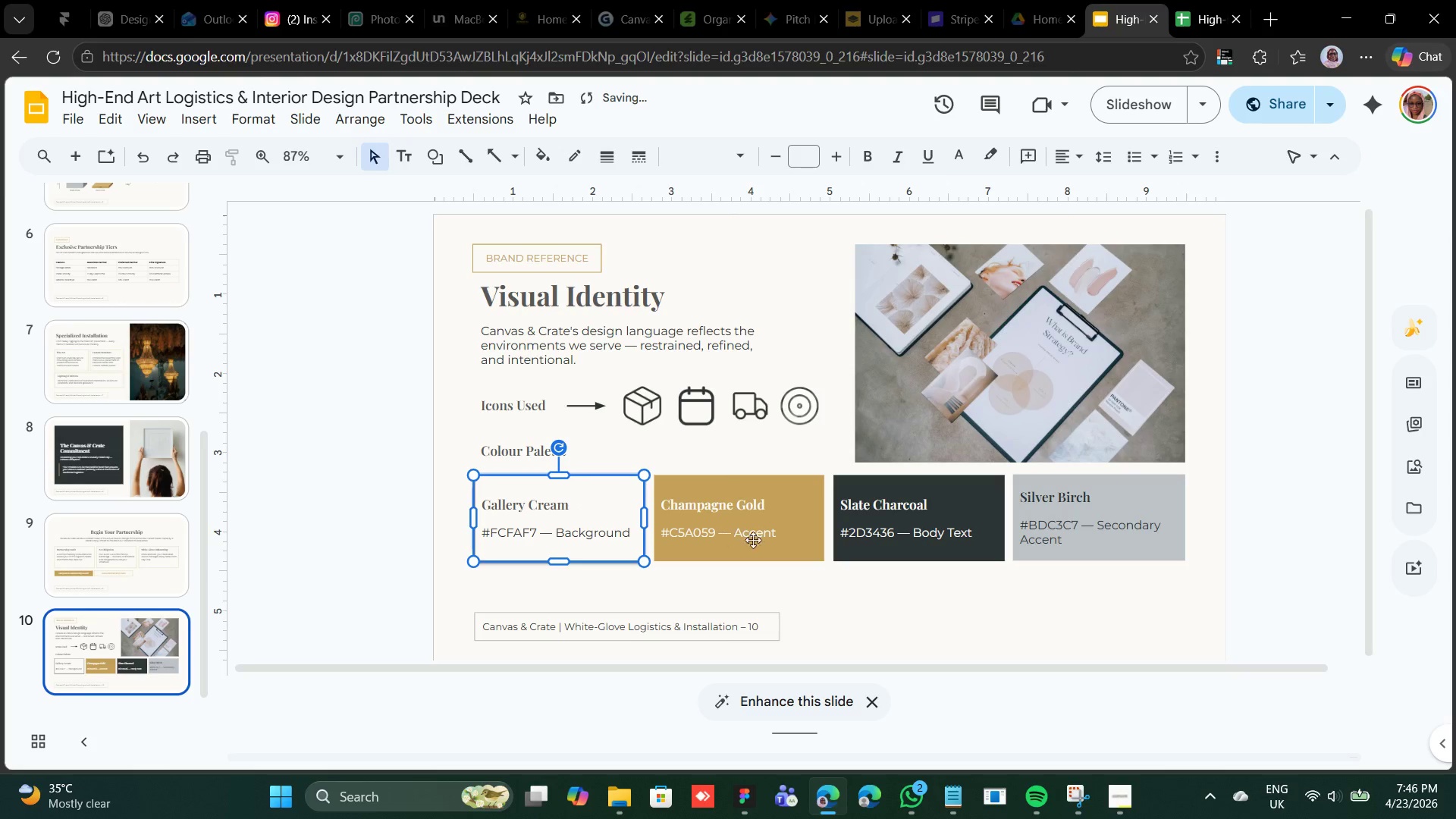 
hold_key(key=ShiftLeft, duration=1.83)
left_click([752, 530])
 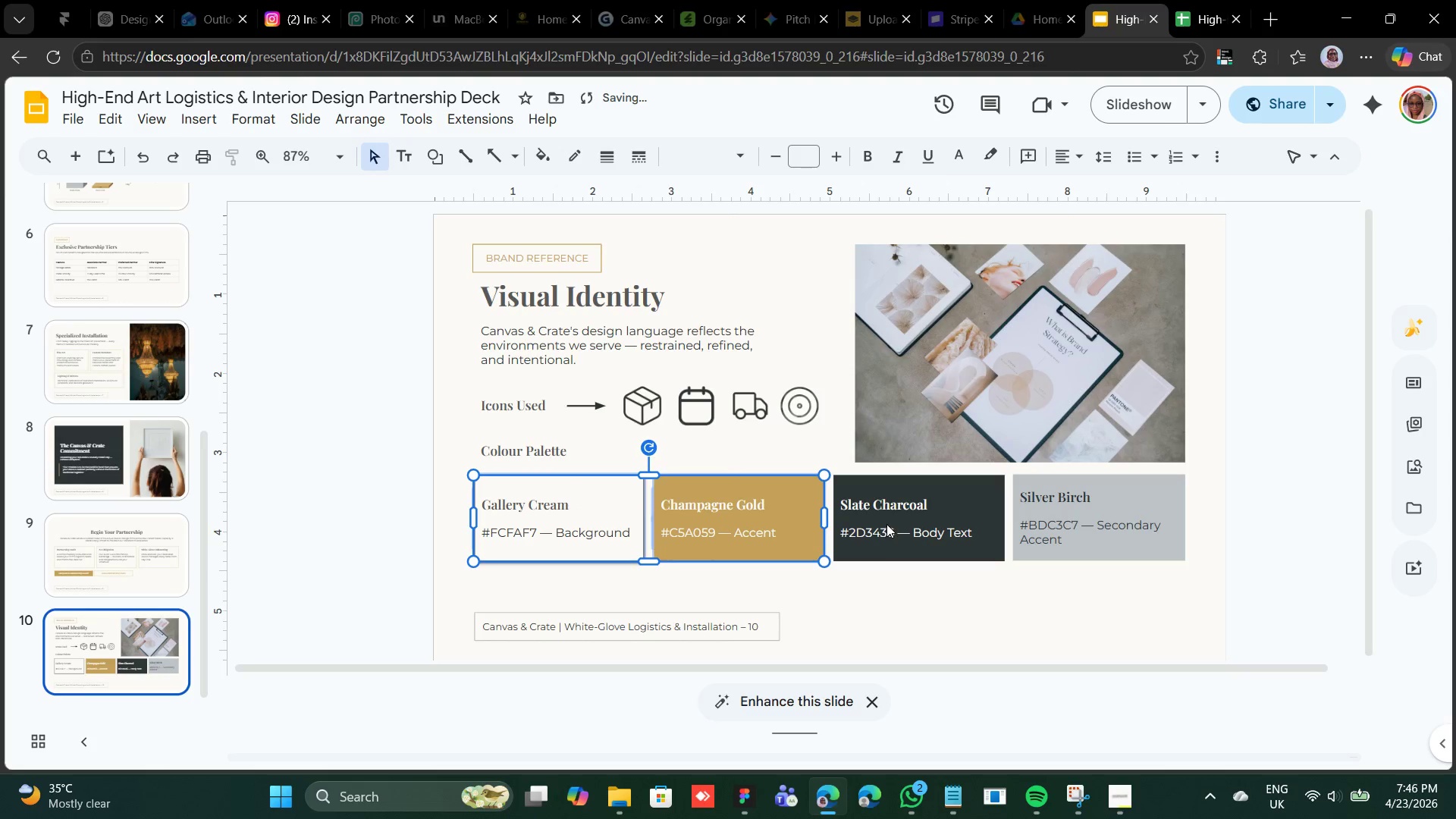 
left_click([889, 521])
 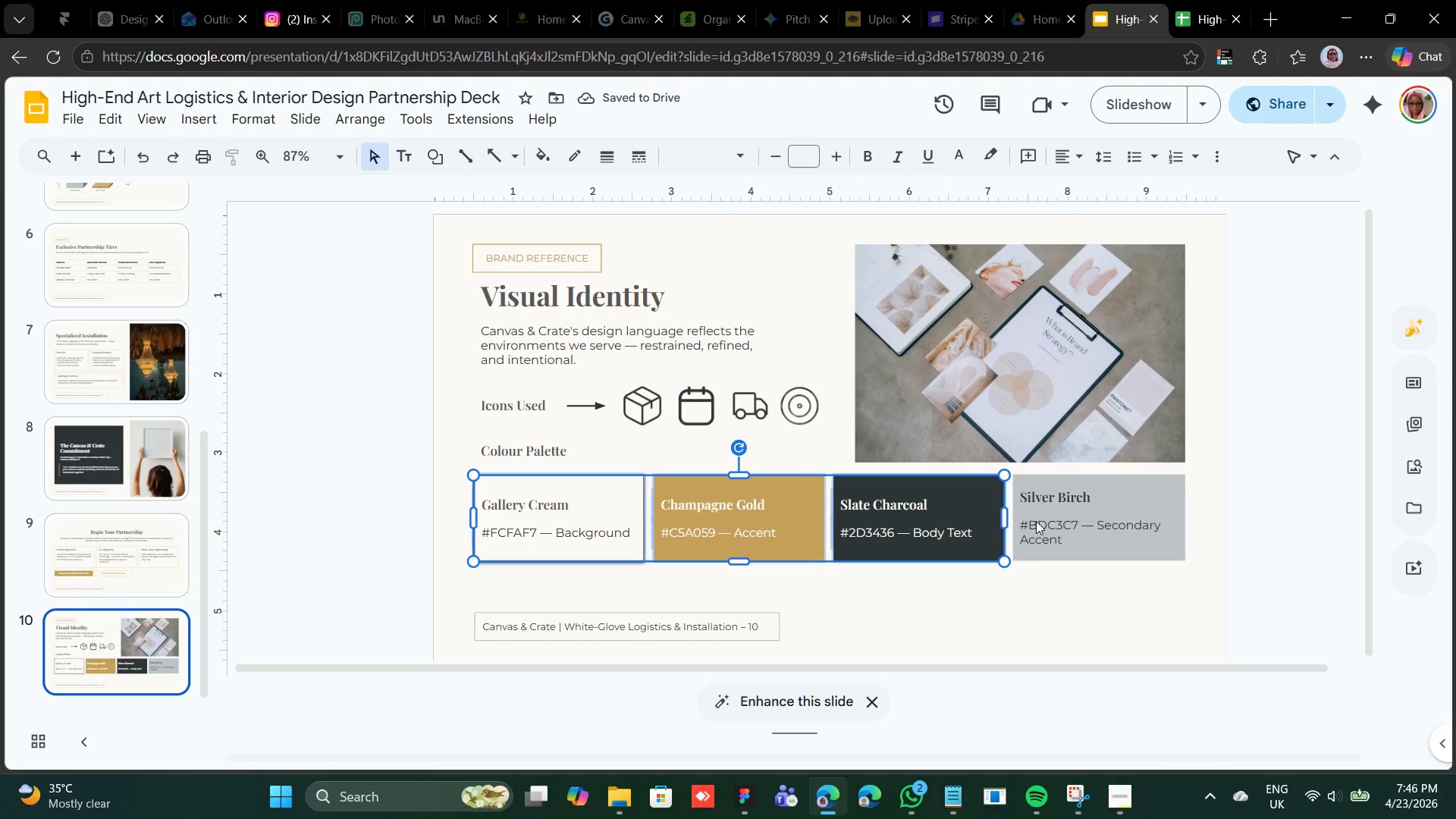 
left_click([1038, 519])
 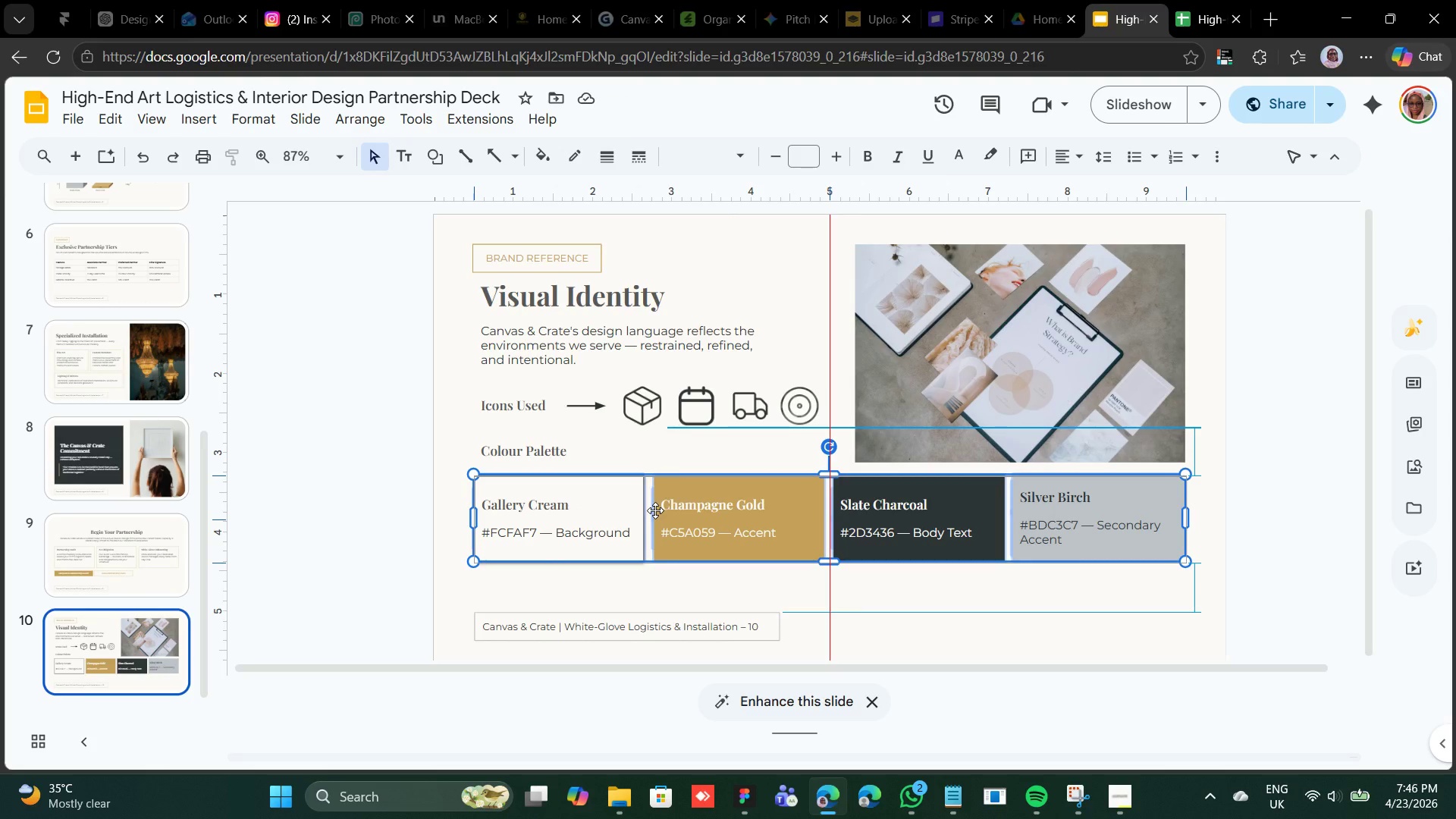 
left_click([655, 510])
 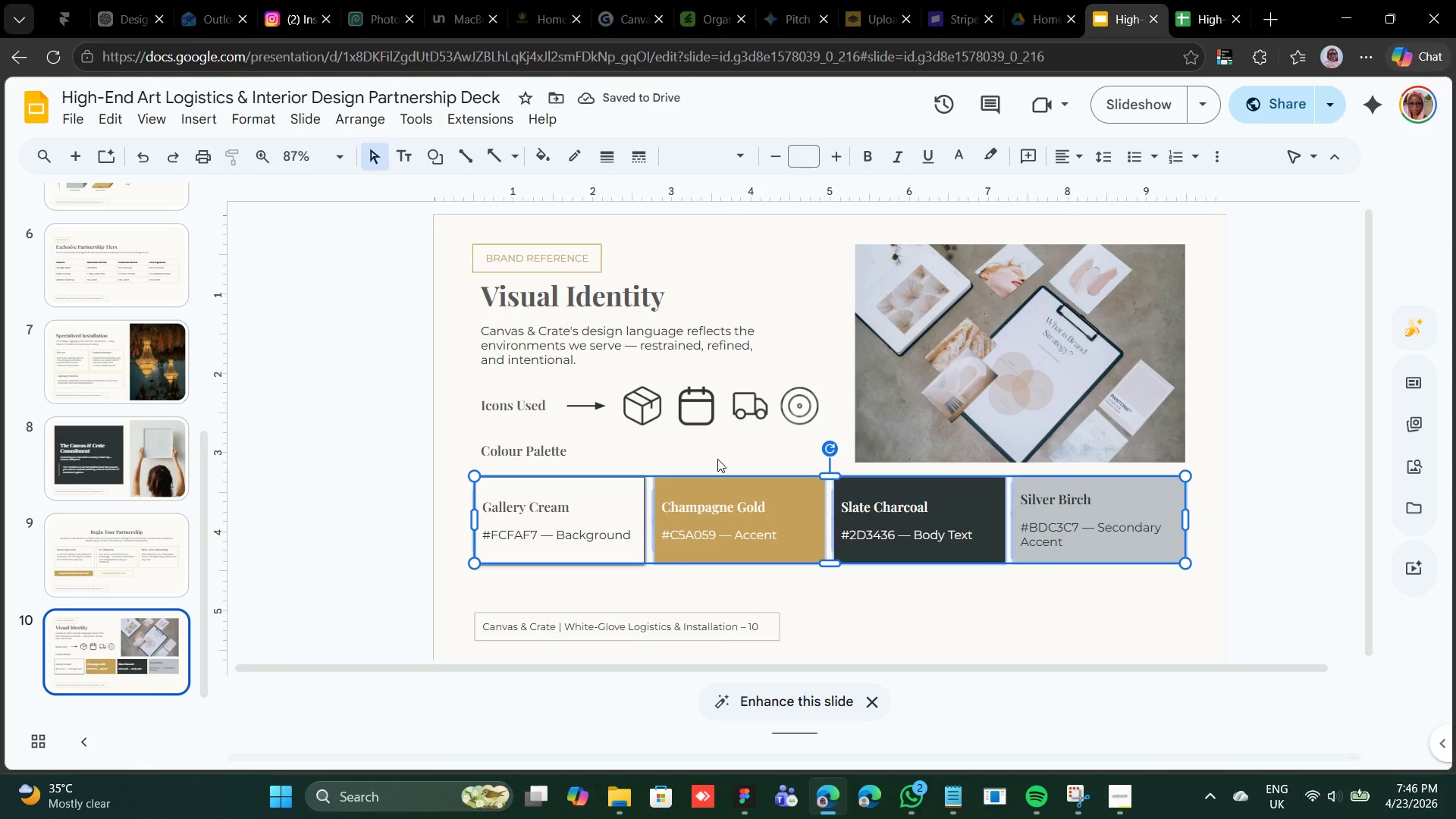 
left_click([641, 407])
 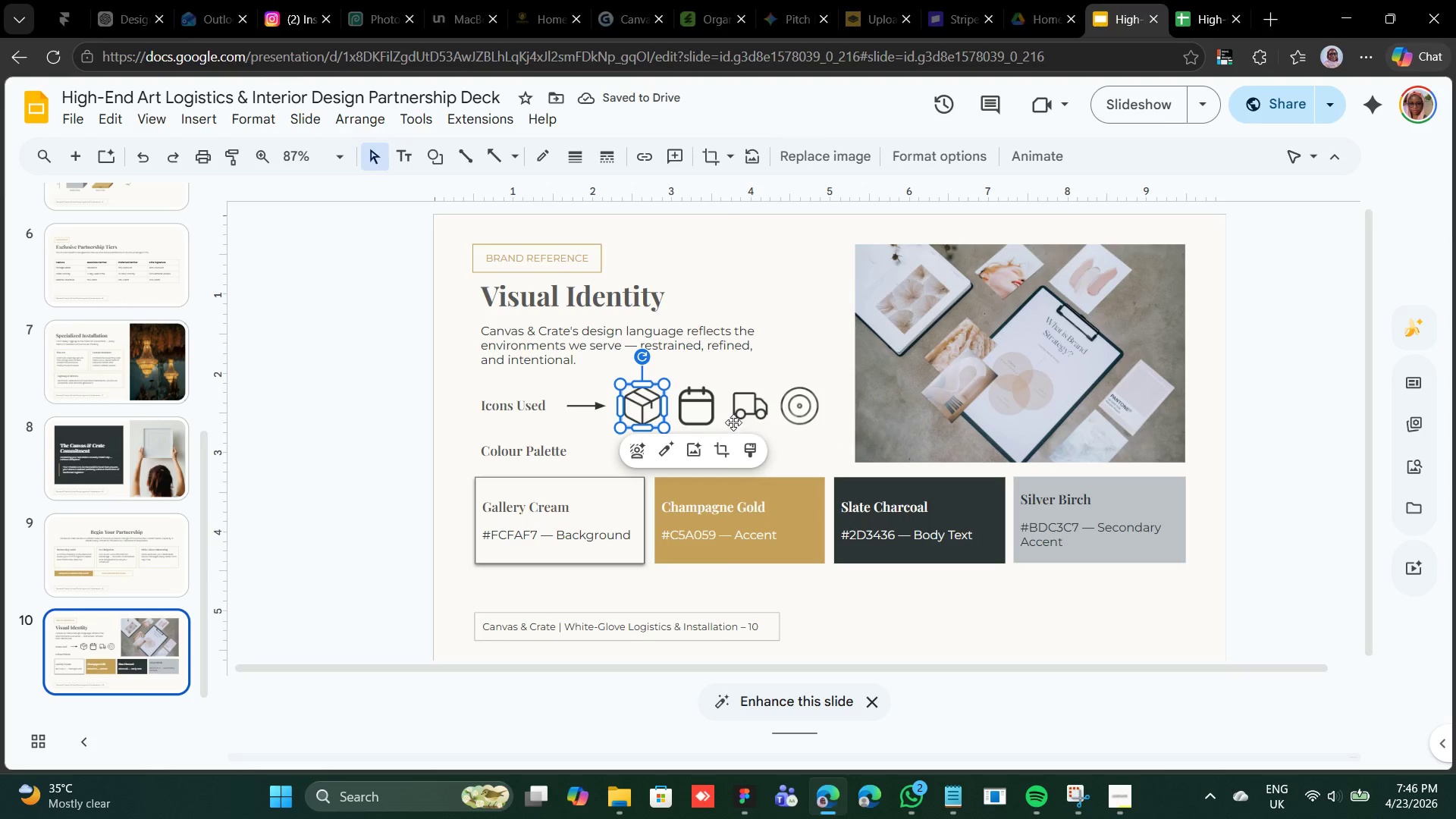 
hold_key(key=ShiftLeft, duration=5.0)
left_click([691, 410])
 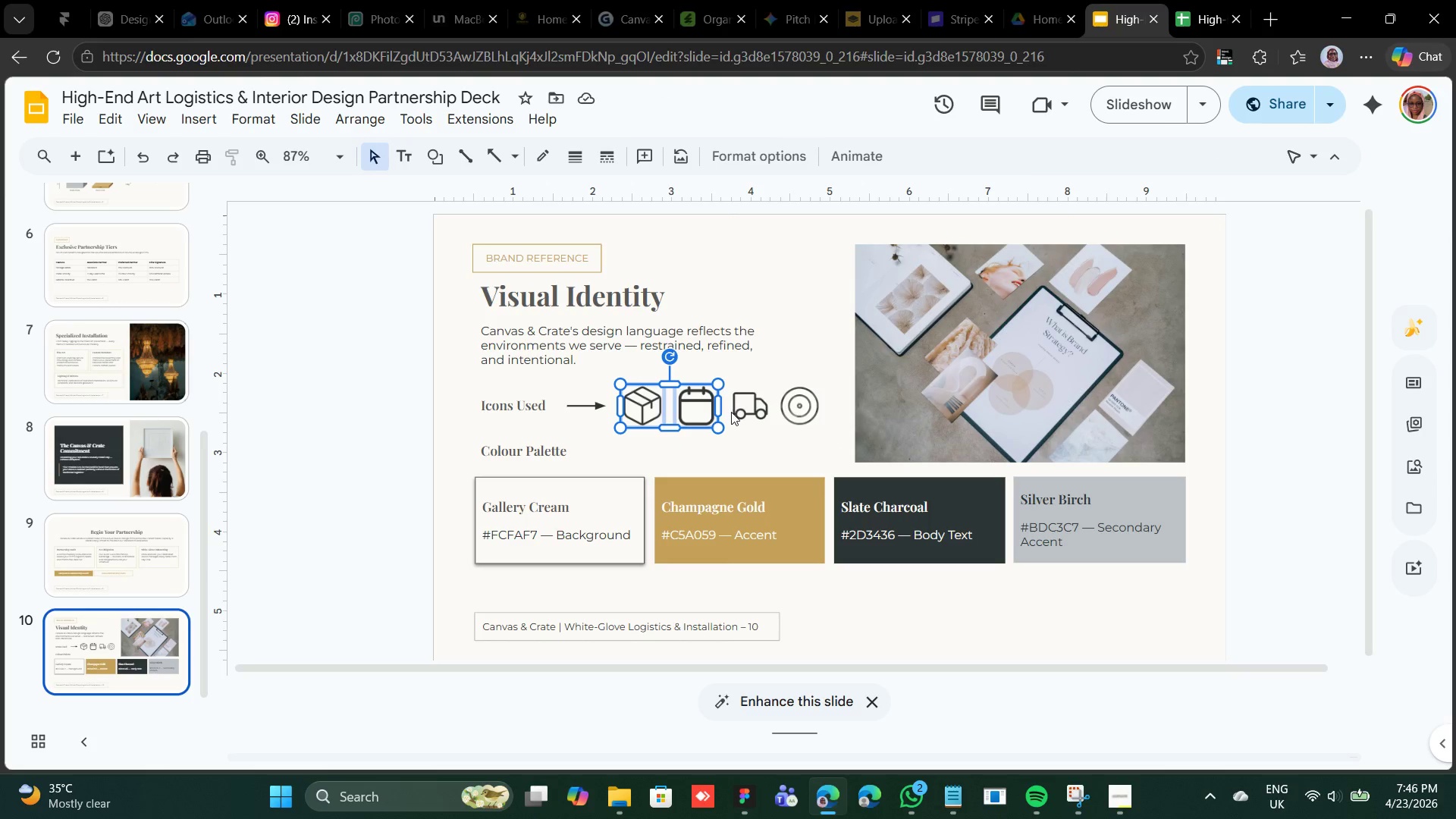 
left_click([731, 412])
 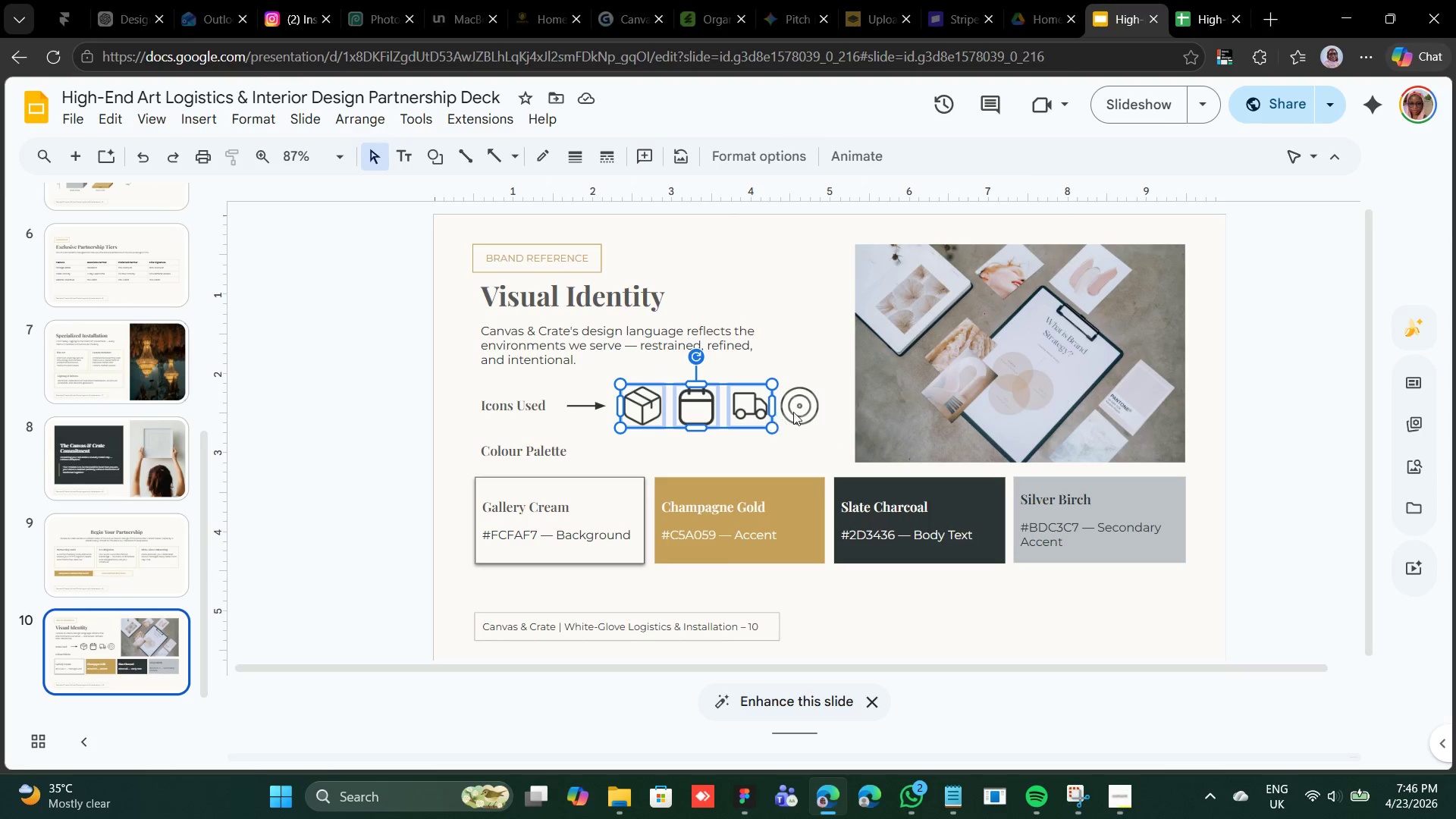 
left_click([801, 410])
 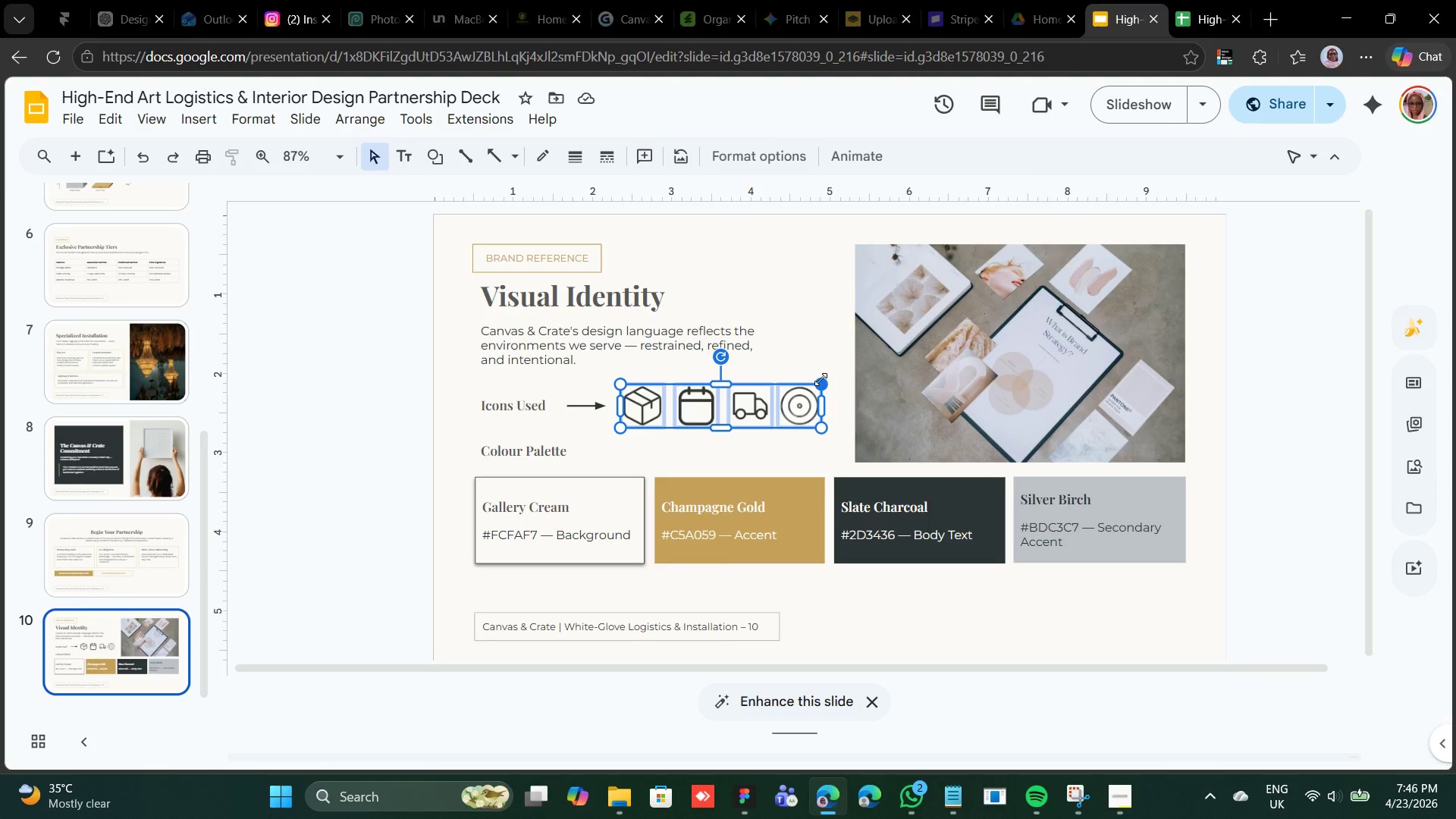 
left_click_drag(start_coordinate=[821, 379], to_coordinate=[792, 397])
 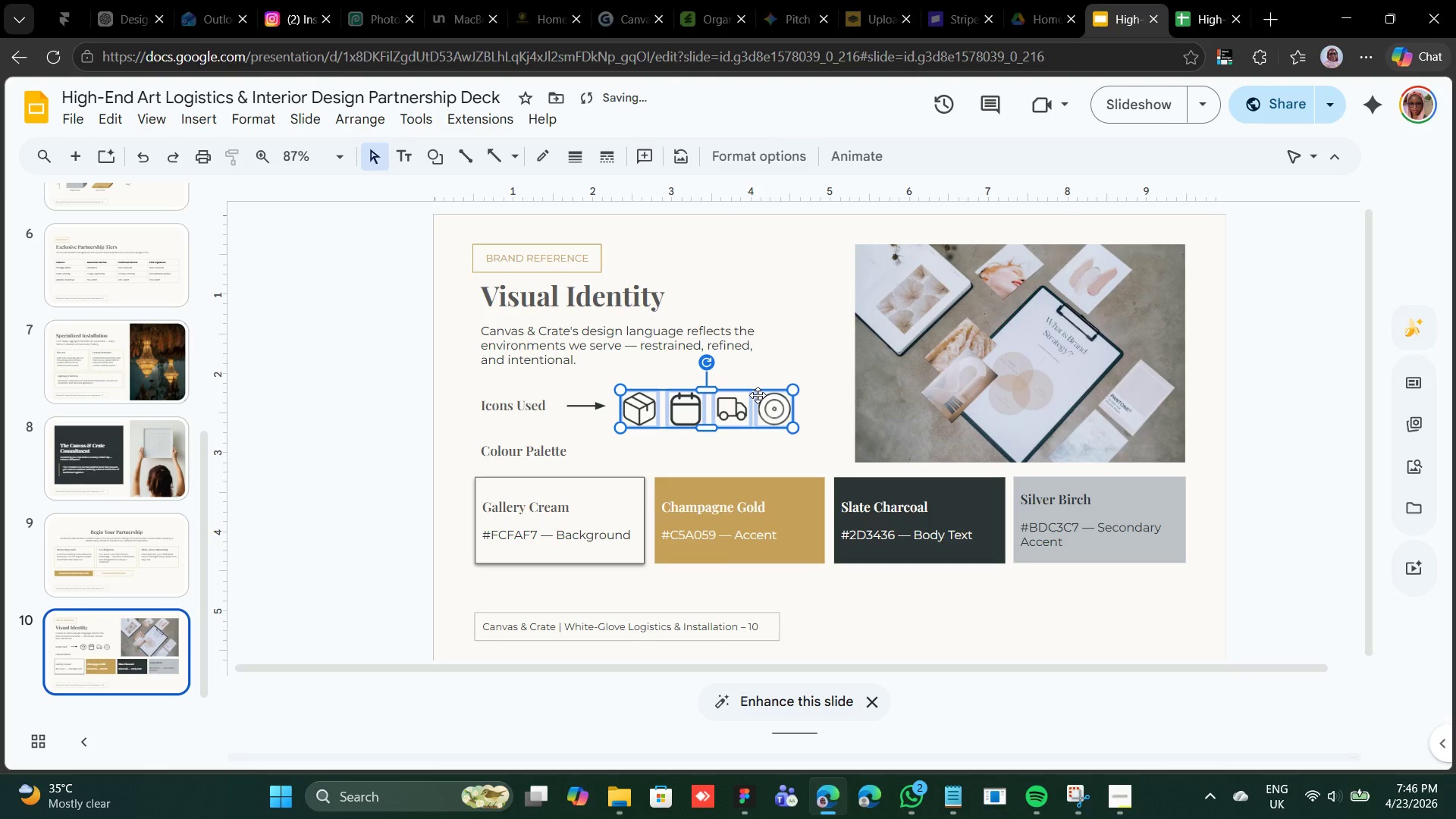 
key(Shift+ArrowUp)
 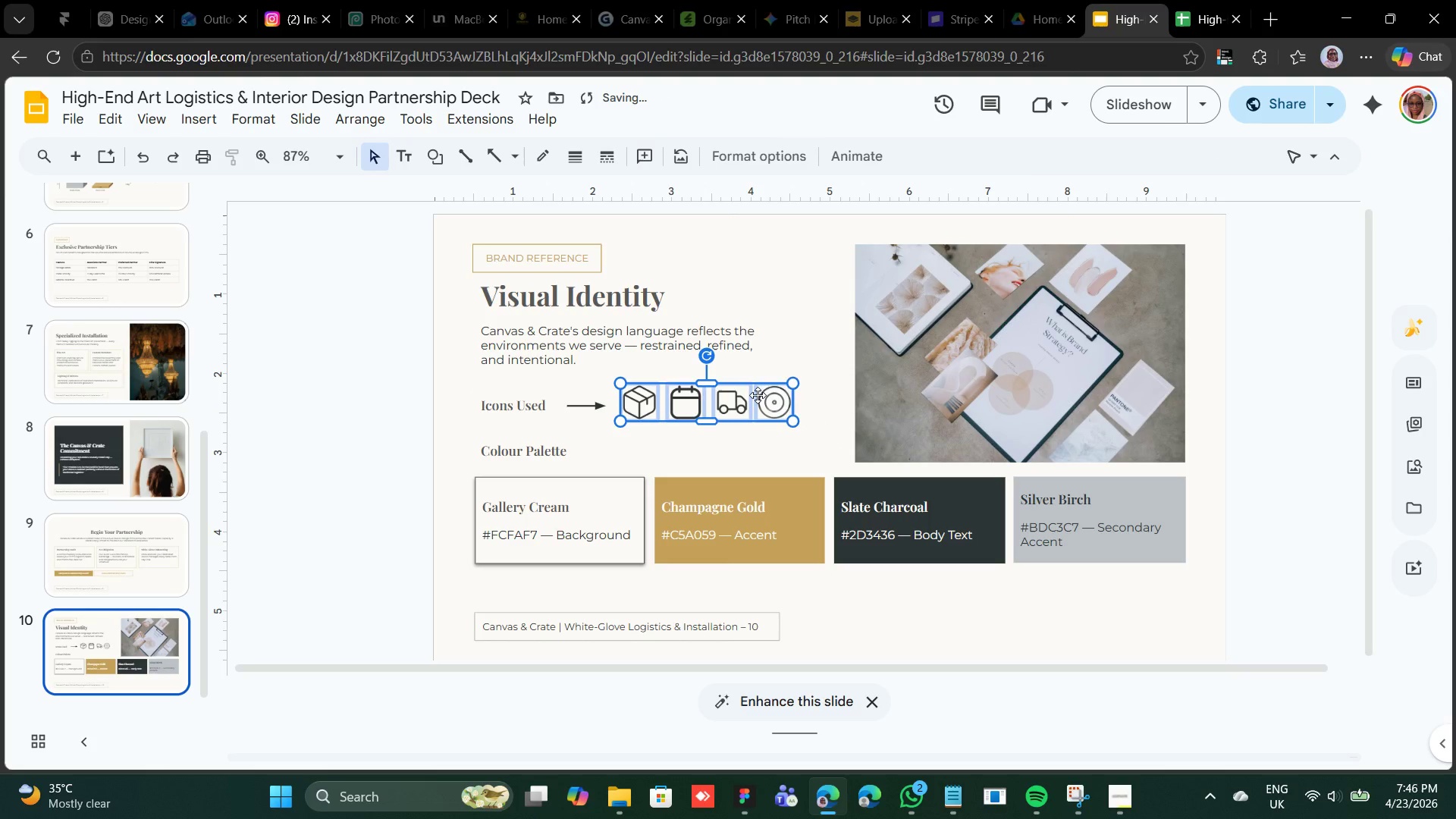 
key(Shift+ArrowDown)
 